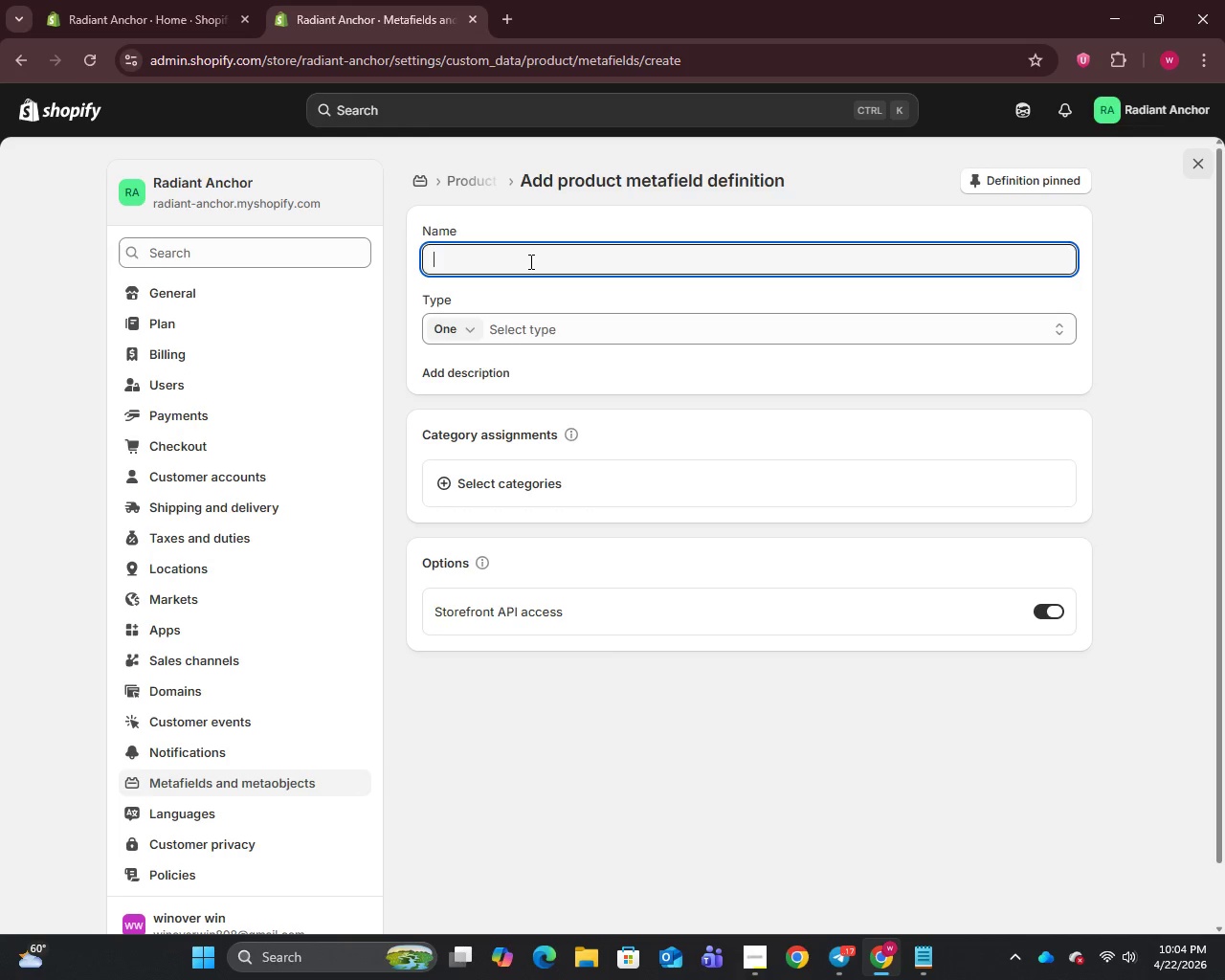 
type(Cell Efficiency)
 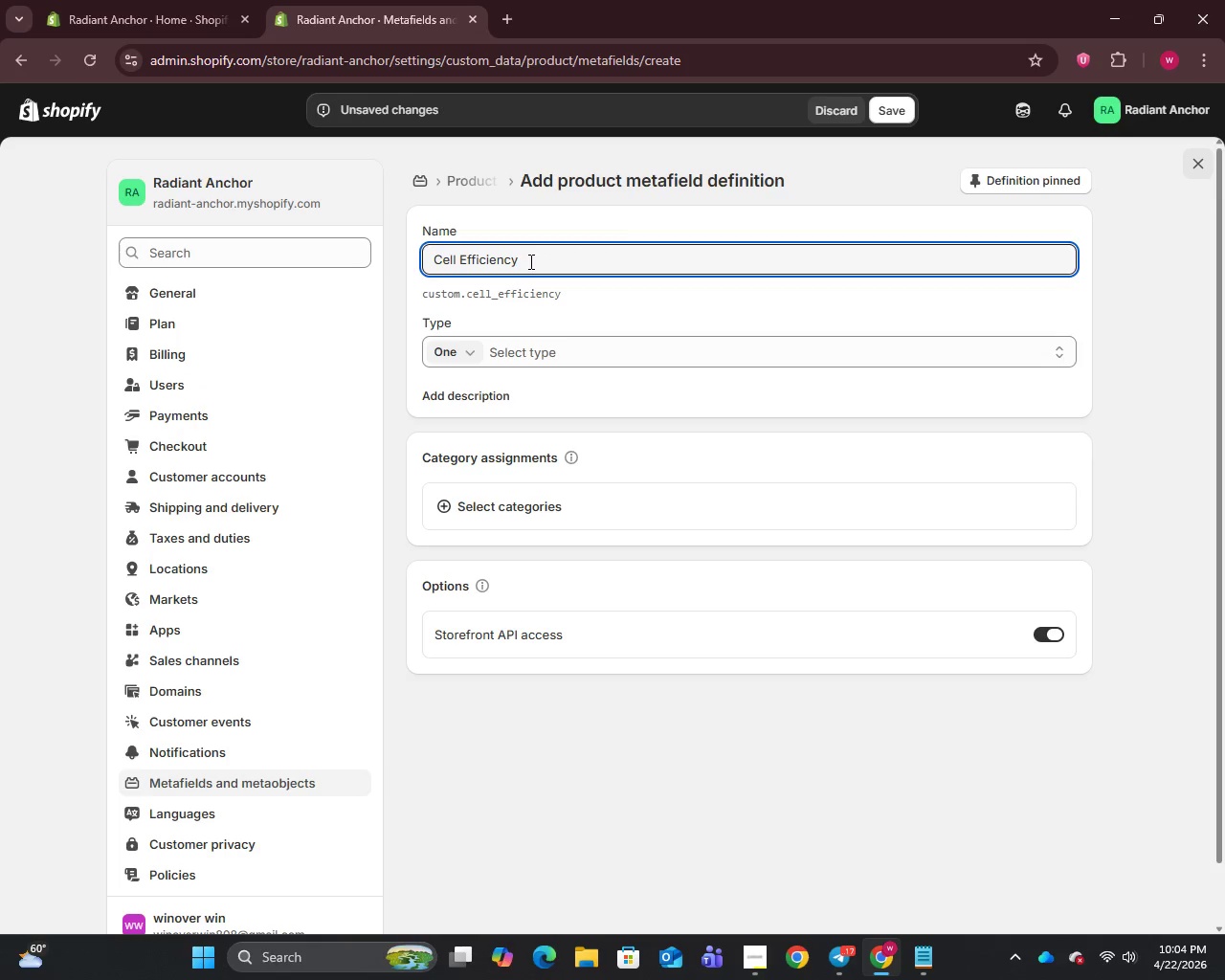 
wait(10.12)
 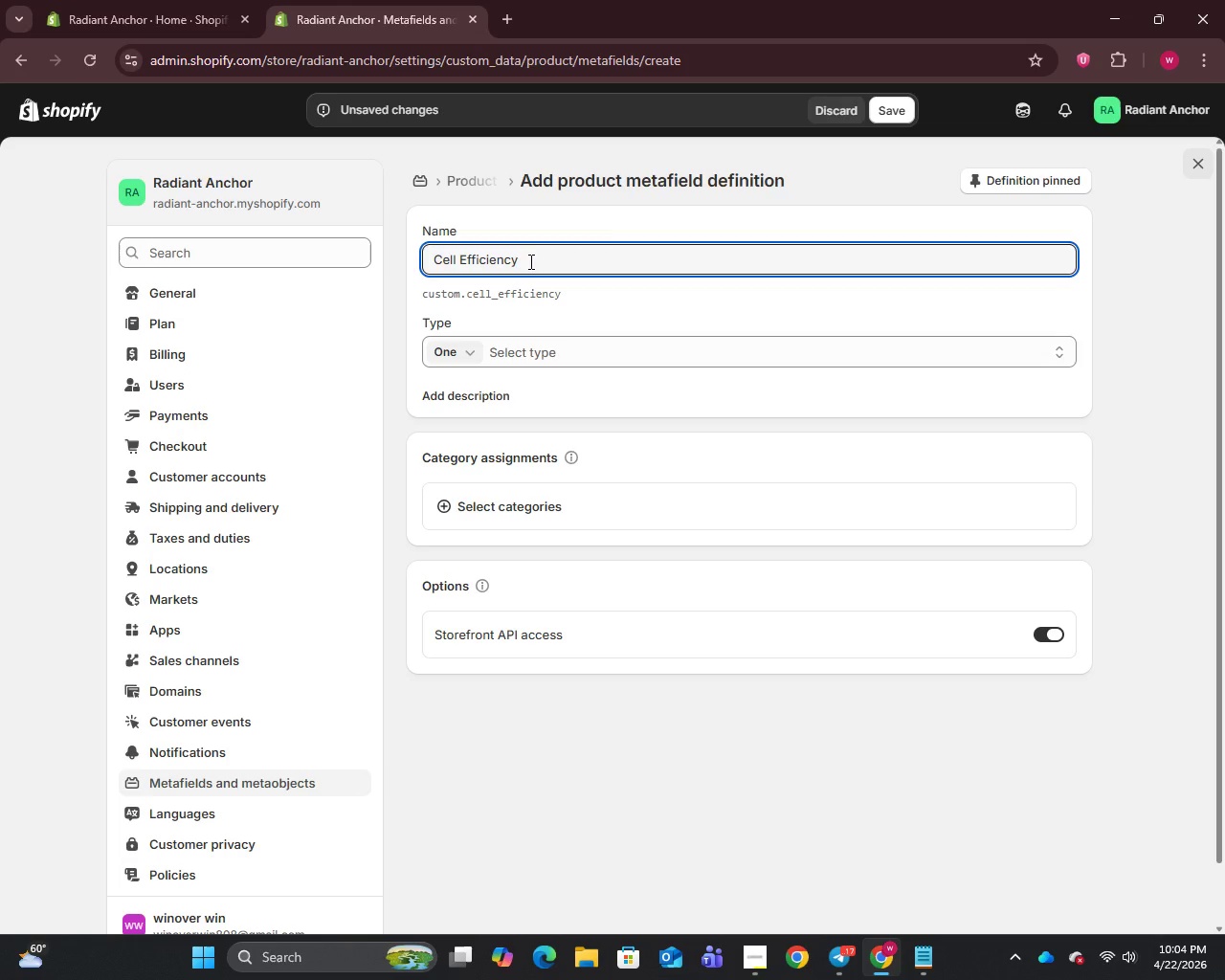 
key(Shift+5)
 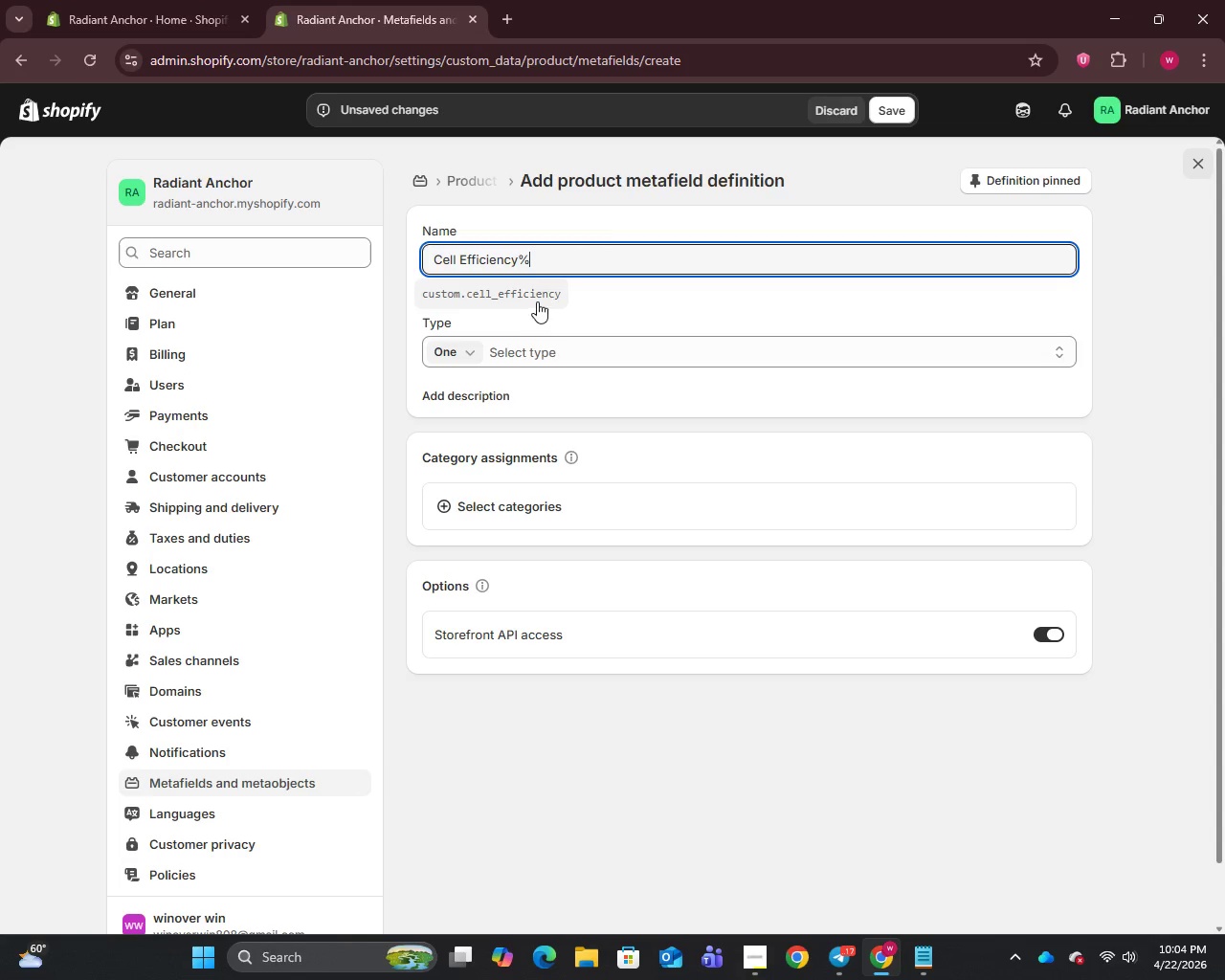 
left_click([536, 294])
 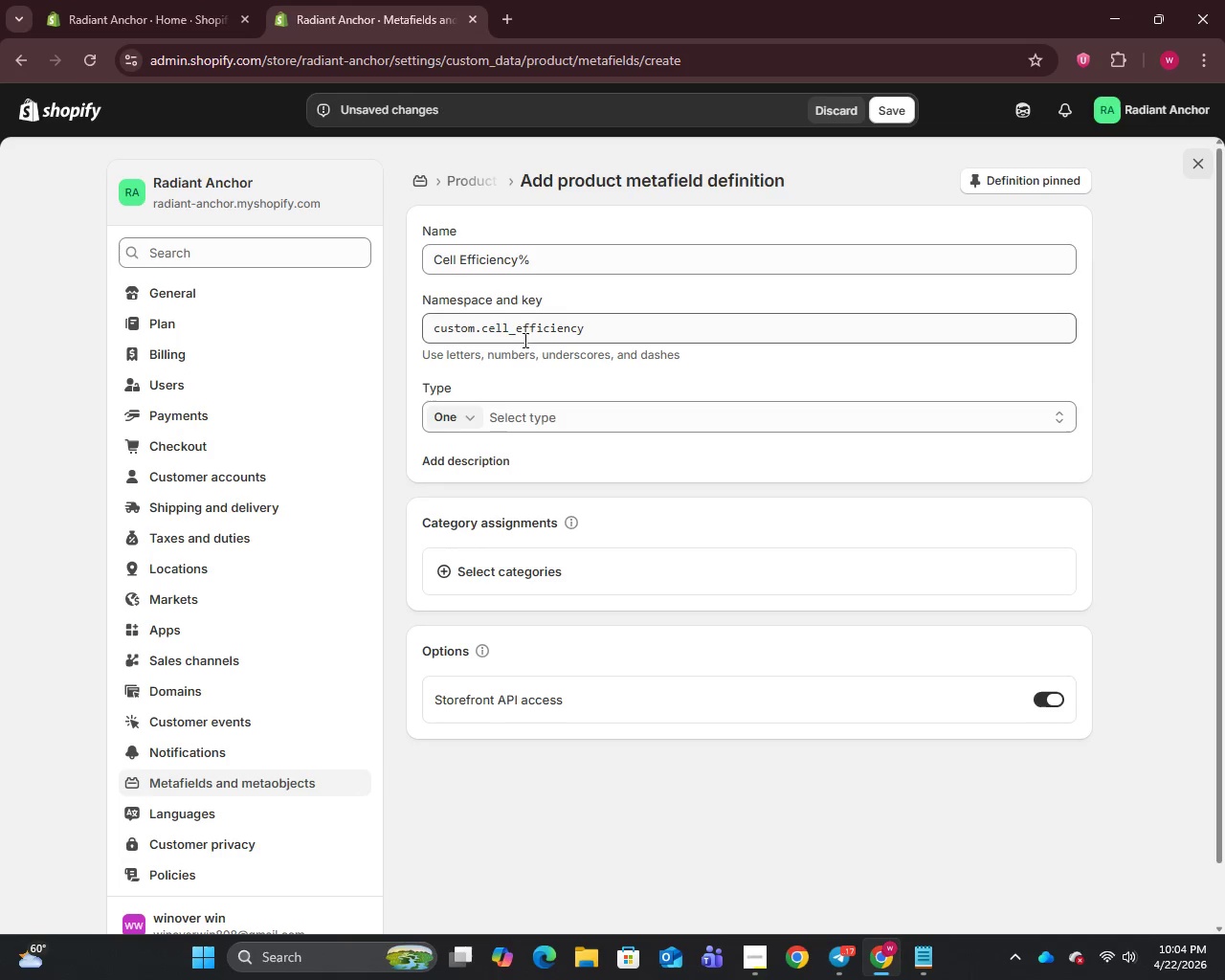 
wait(6.64)
 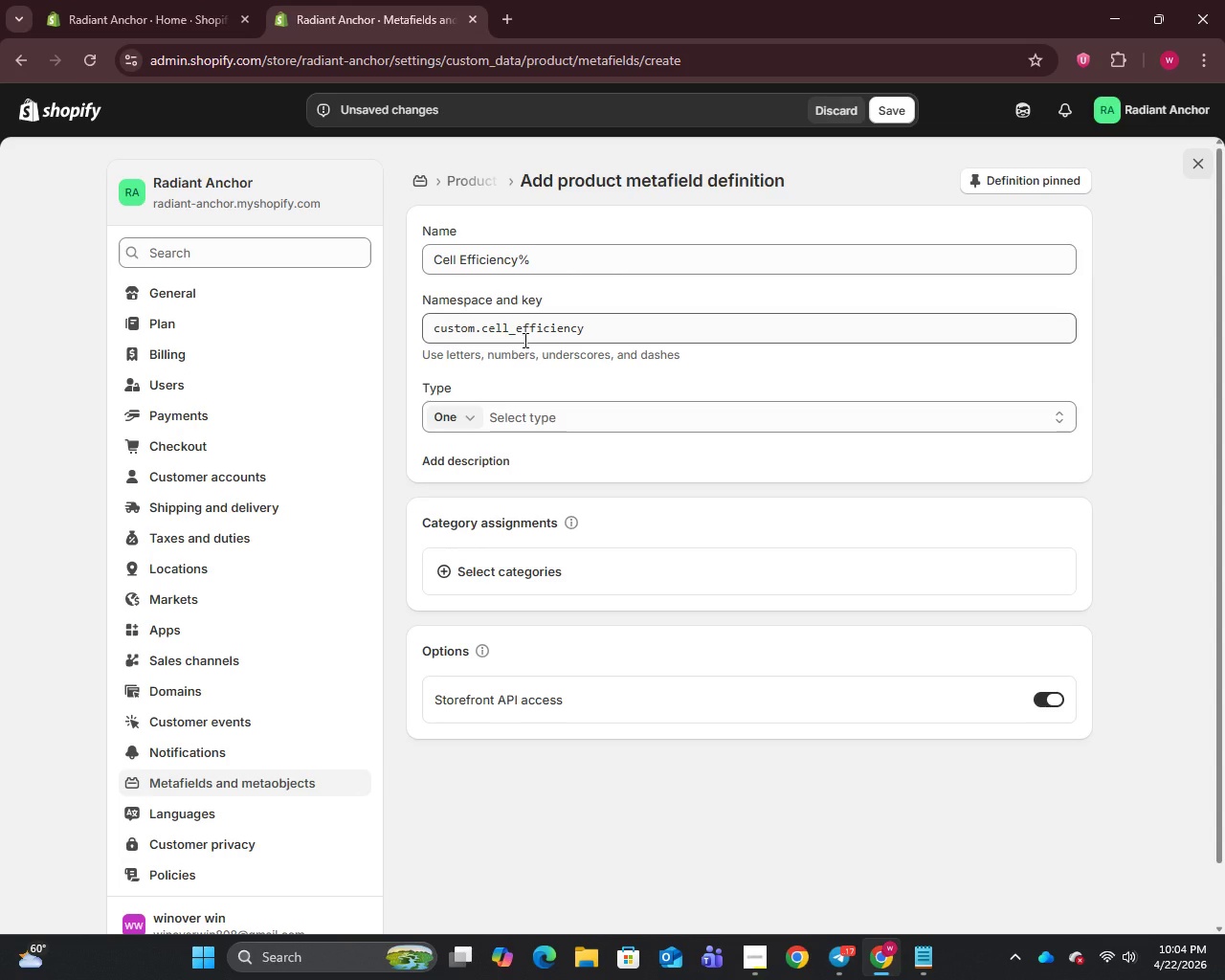 
left_click_drag(start_coordinate=[519, 328], to_coordinate=[435, 331])
 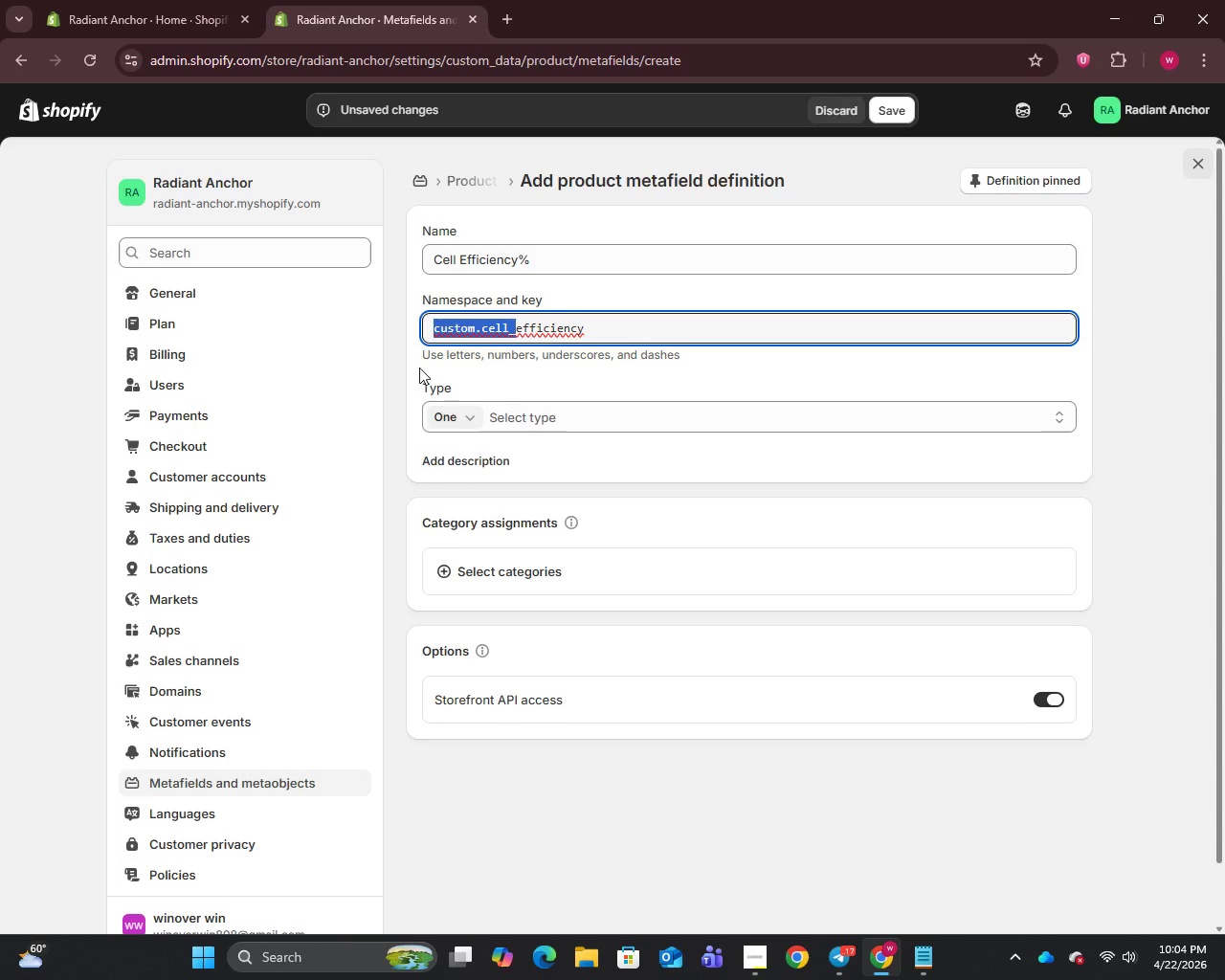 
key(Backspace)
 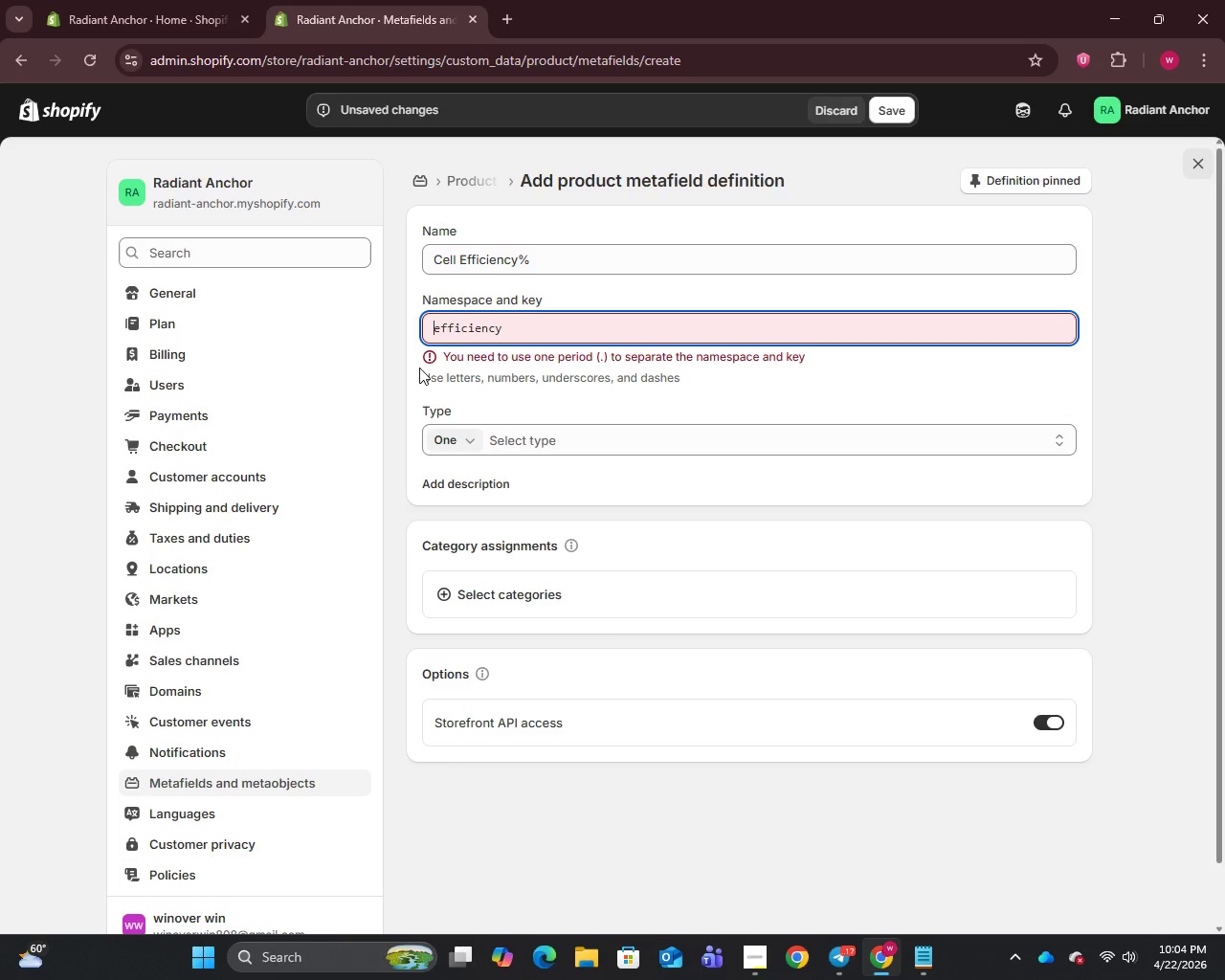 
type(specs.)
 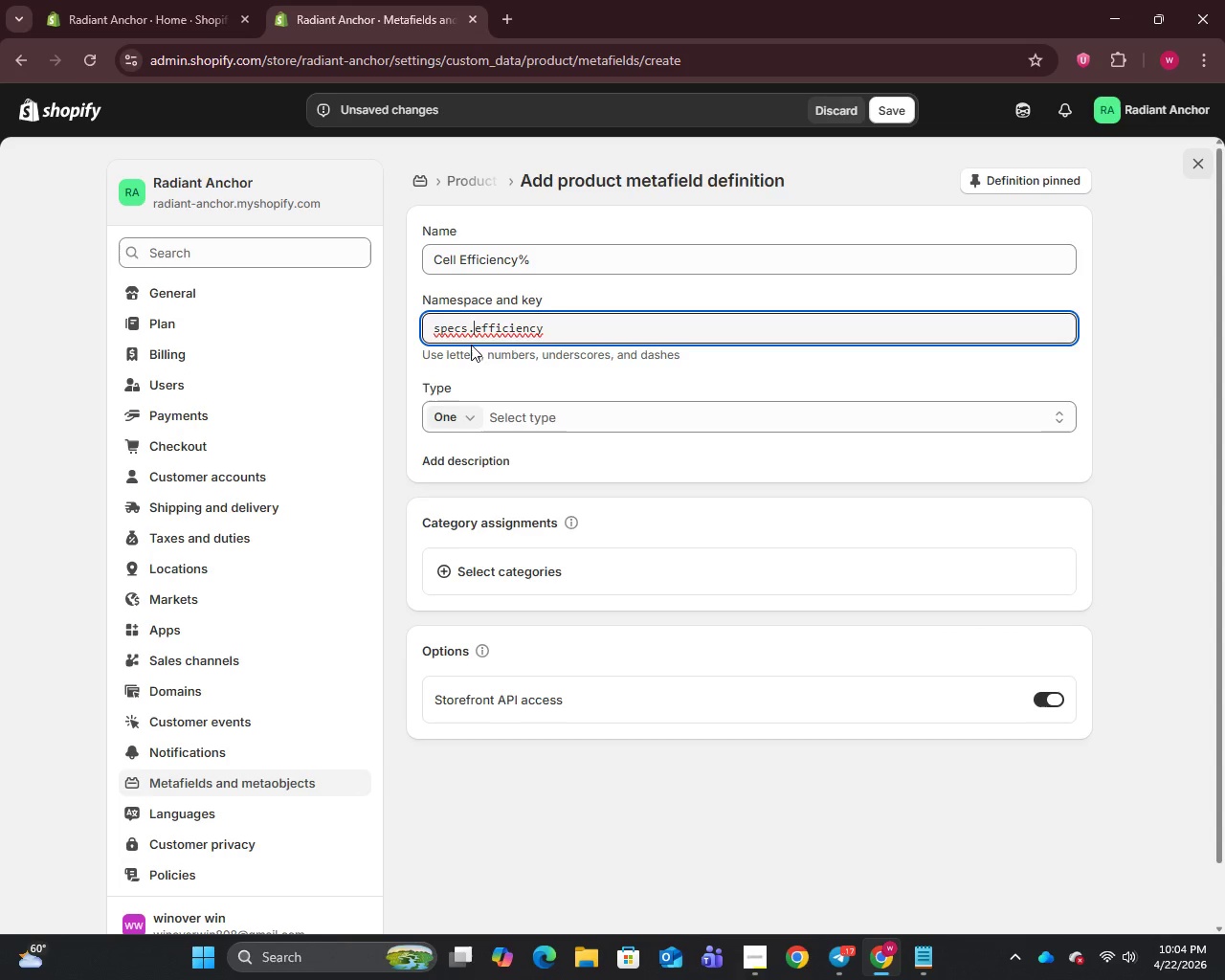 
left_click([507, 418])
 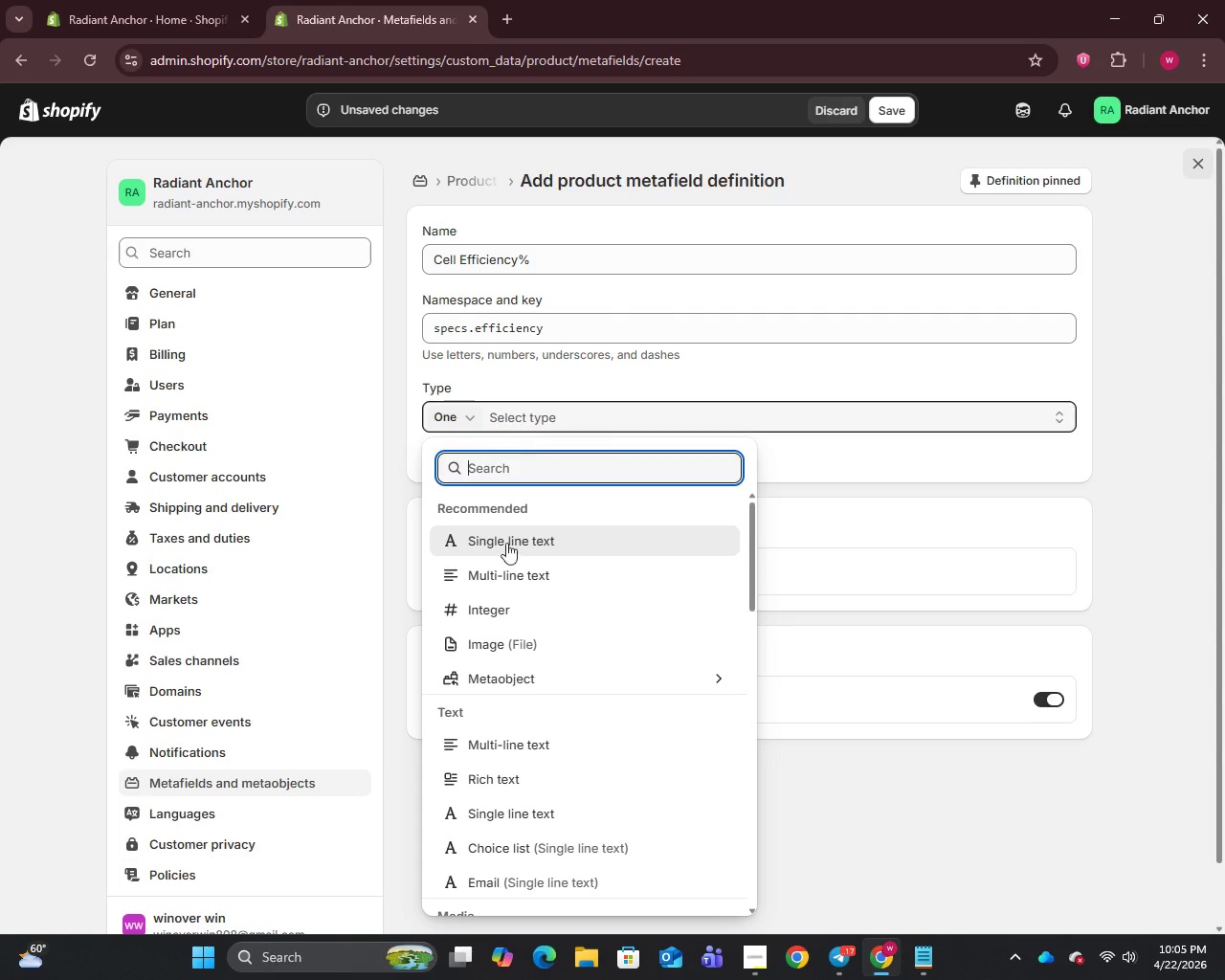 
scroll: coordinate [513, 613], scroll_direction: down, amount: 3.0
 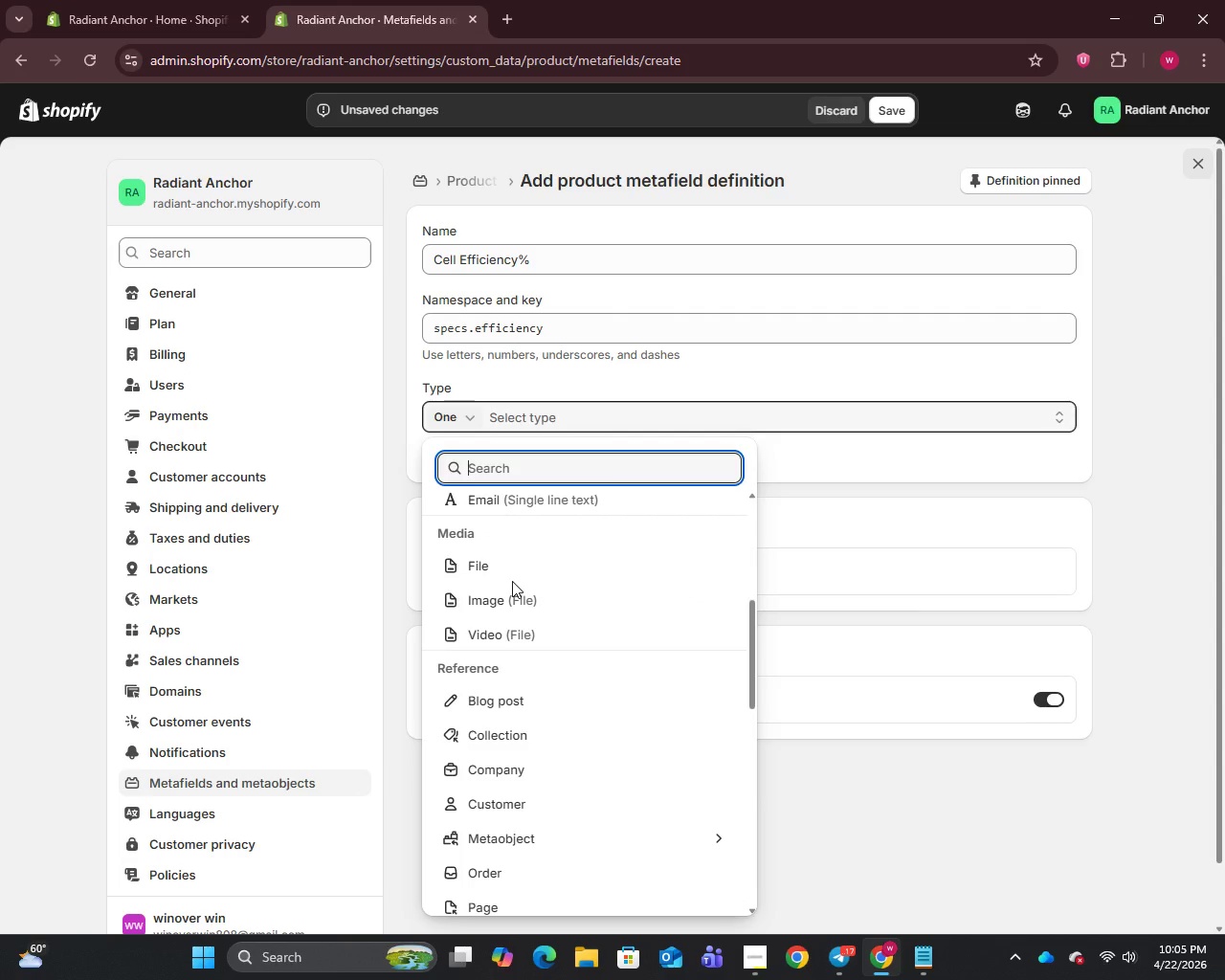 
type(de)
 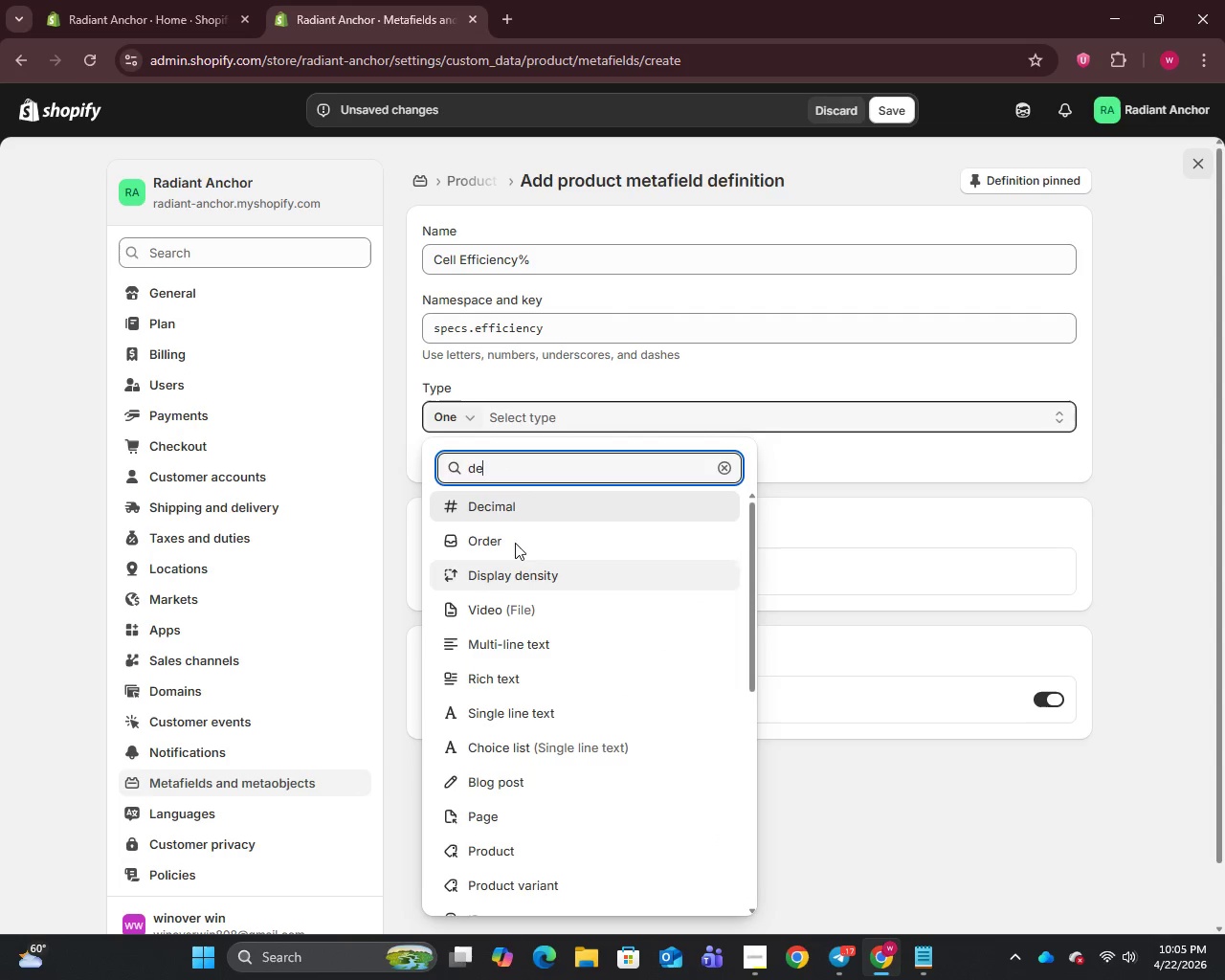 
left_click([520, 504])
 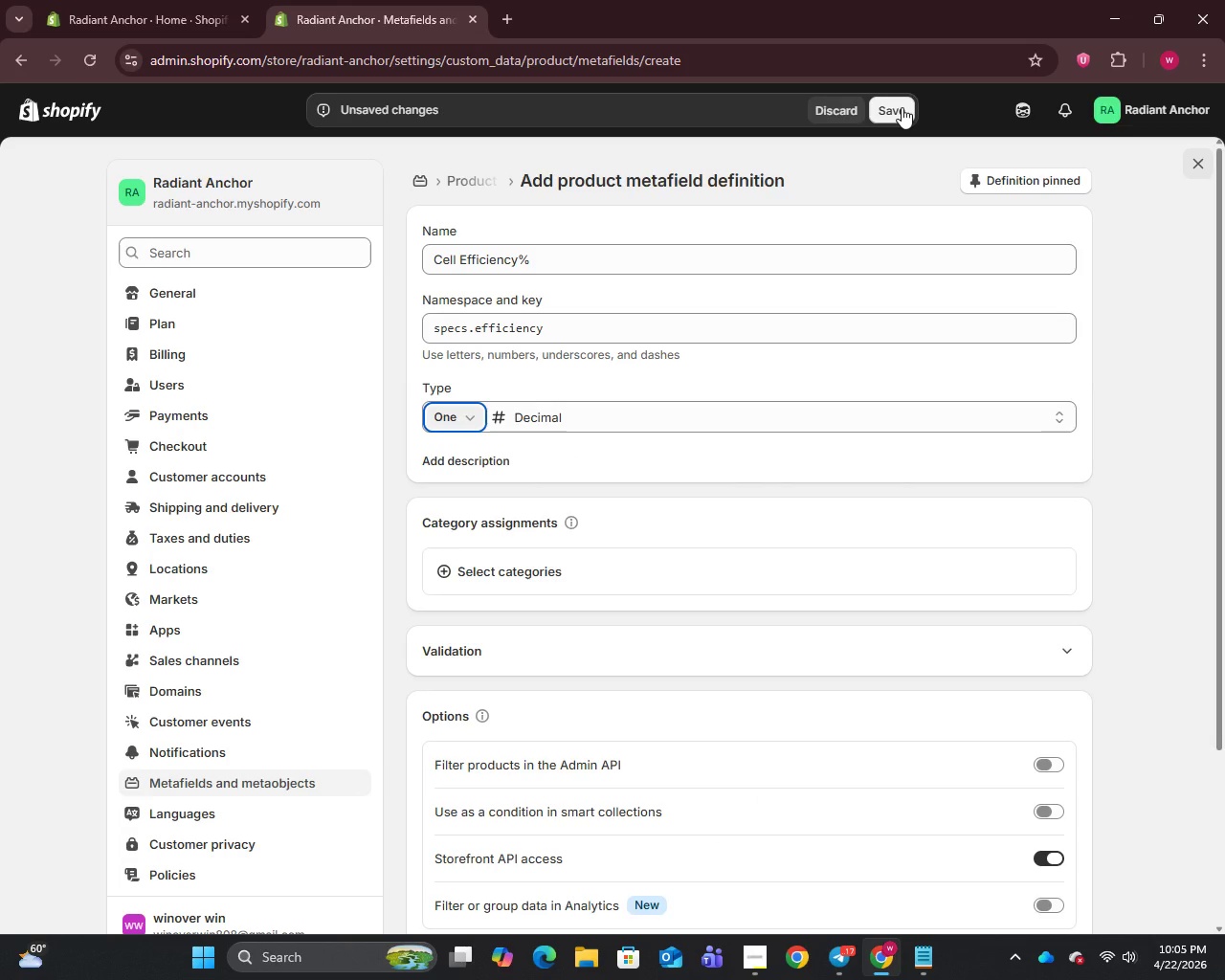 
left_click([902, 107])
 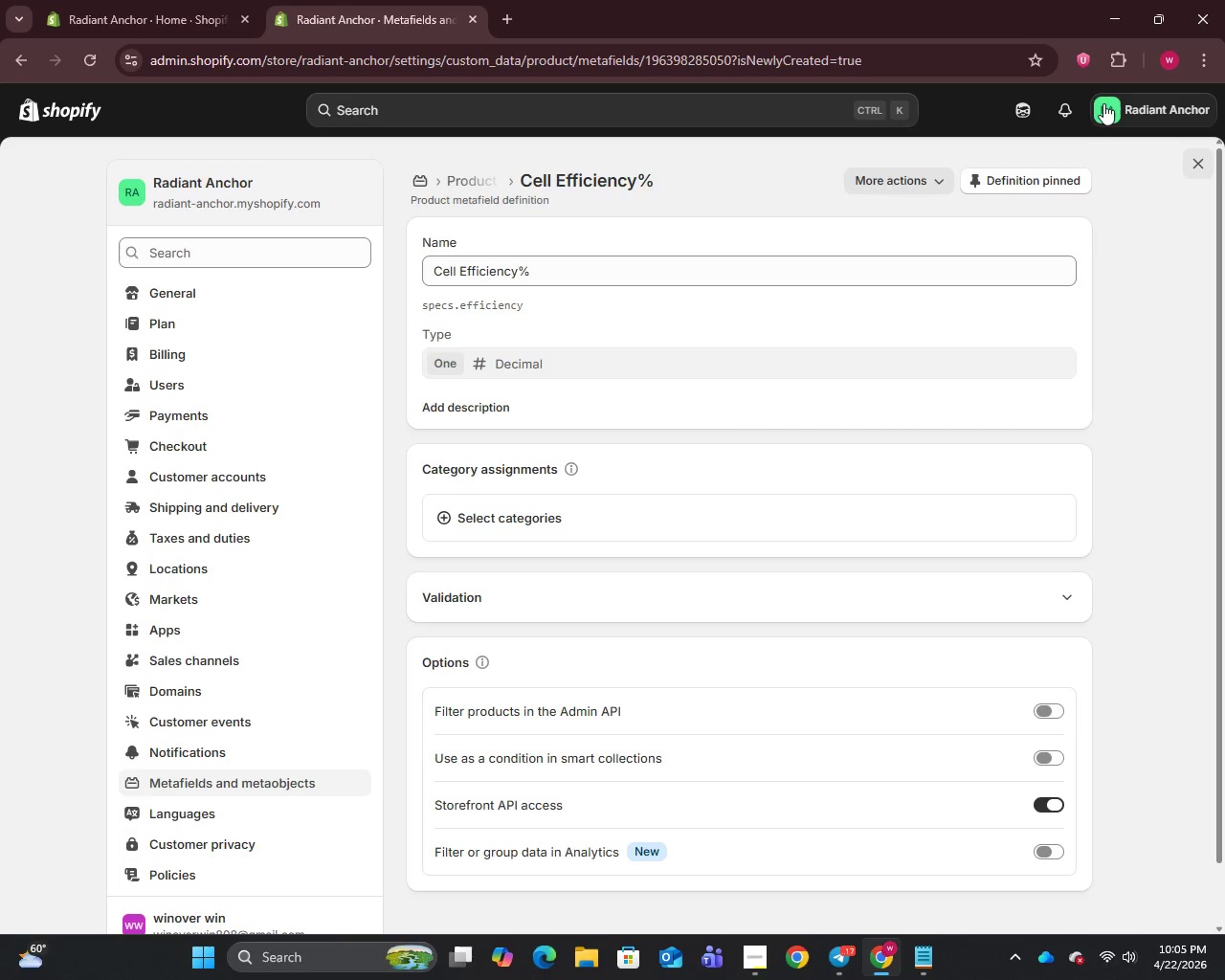 
wait(5.47)
 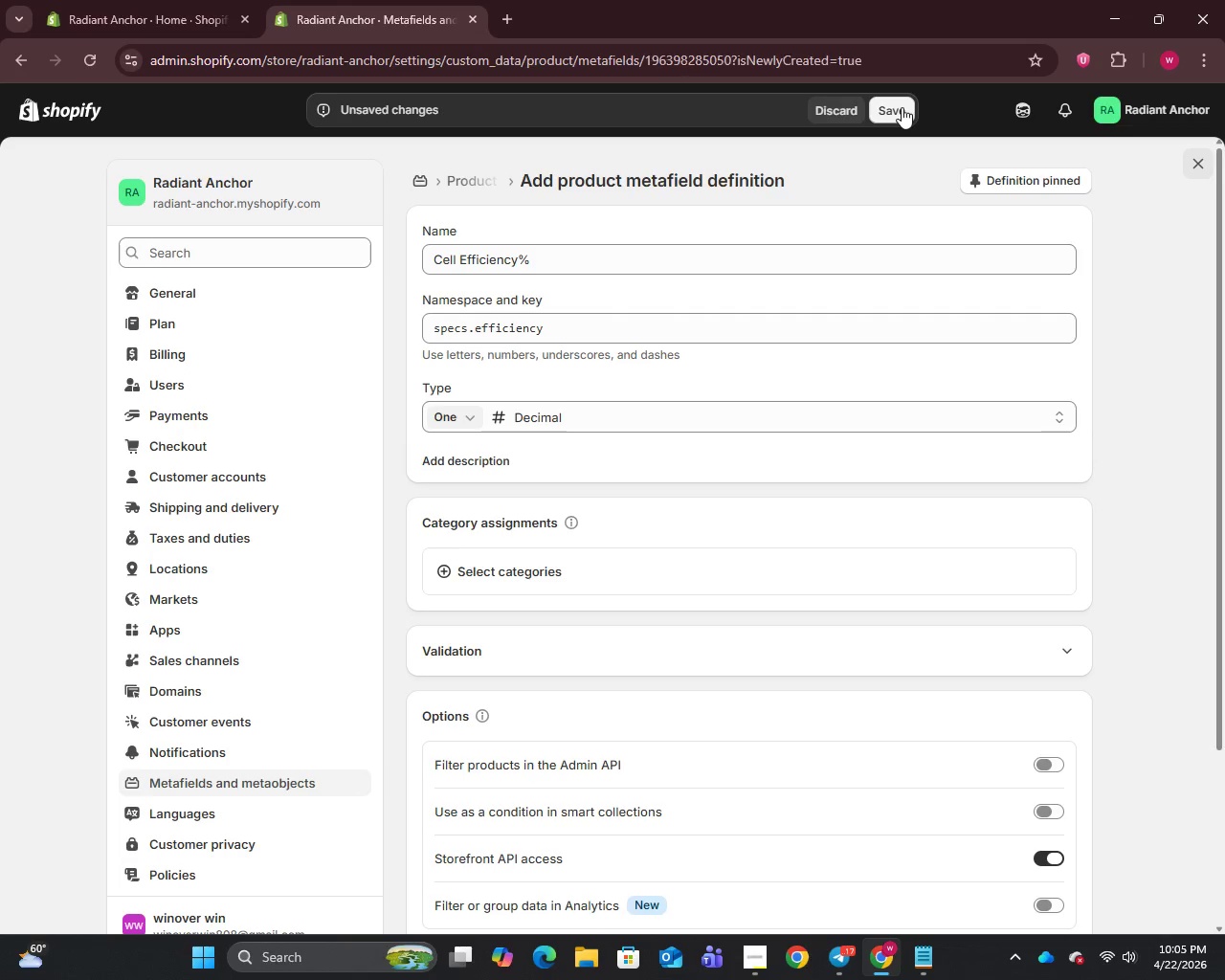 
left_click([61, 118])
 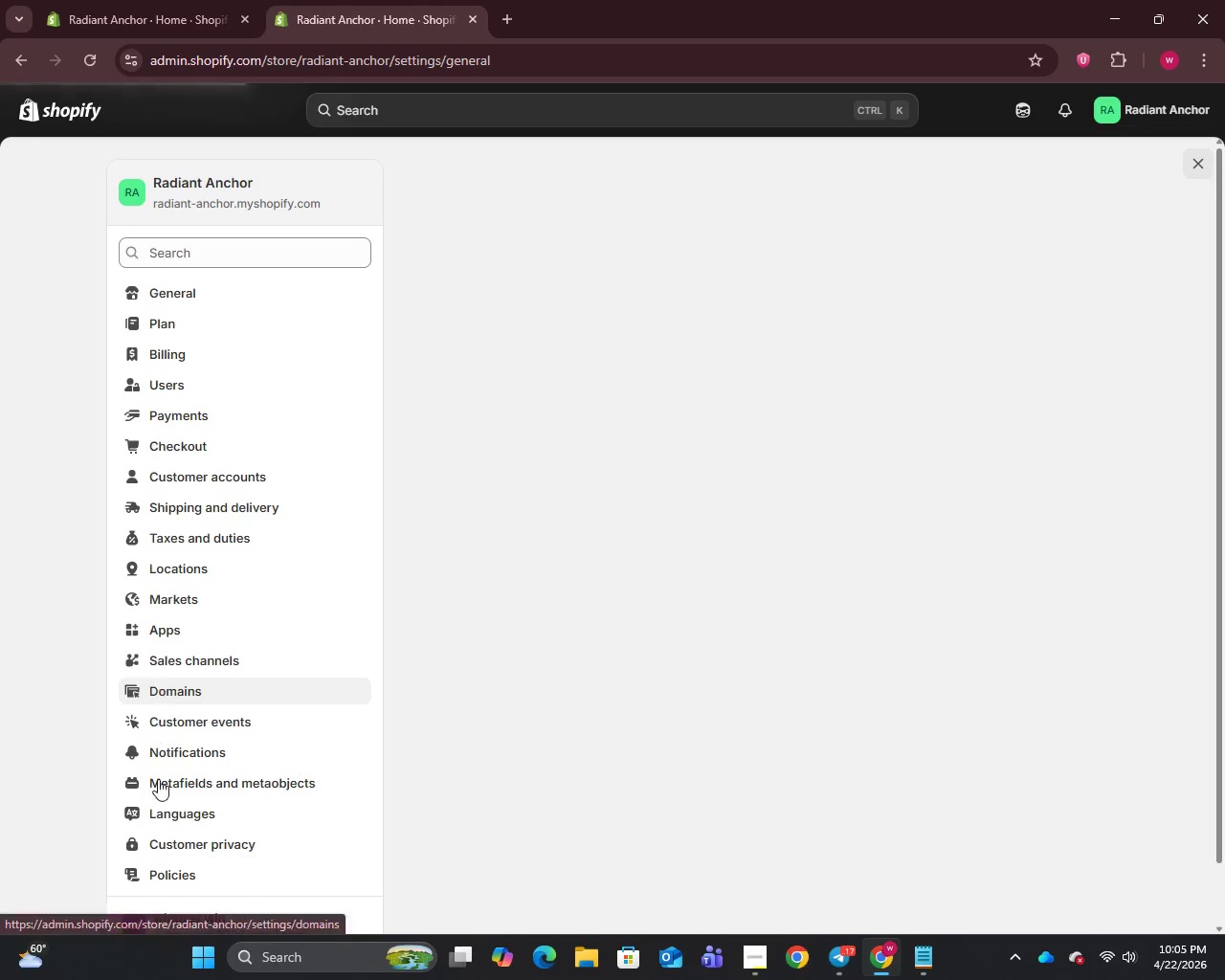 
wait(5.84)
 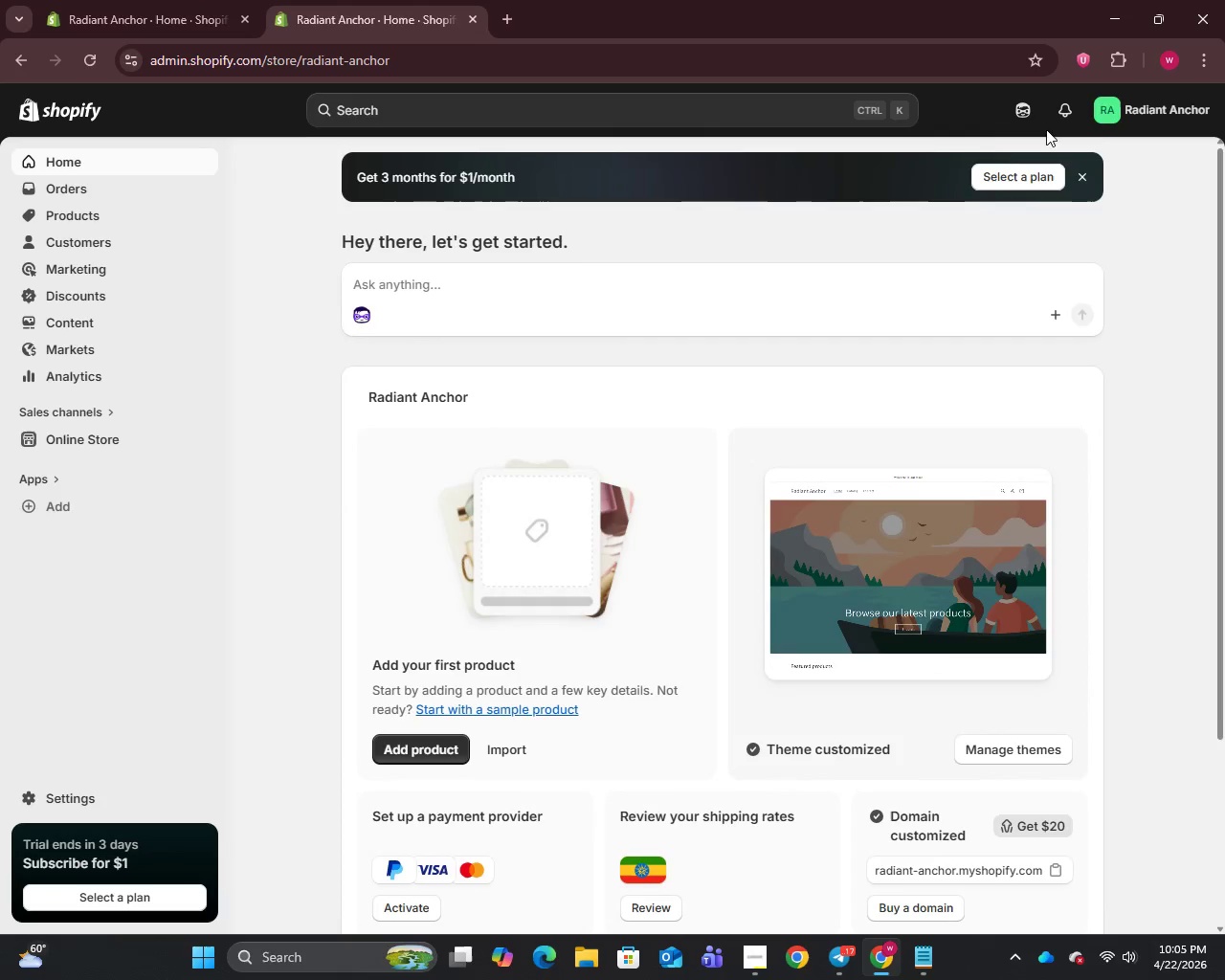 
left_click([179, 780])
 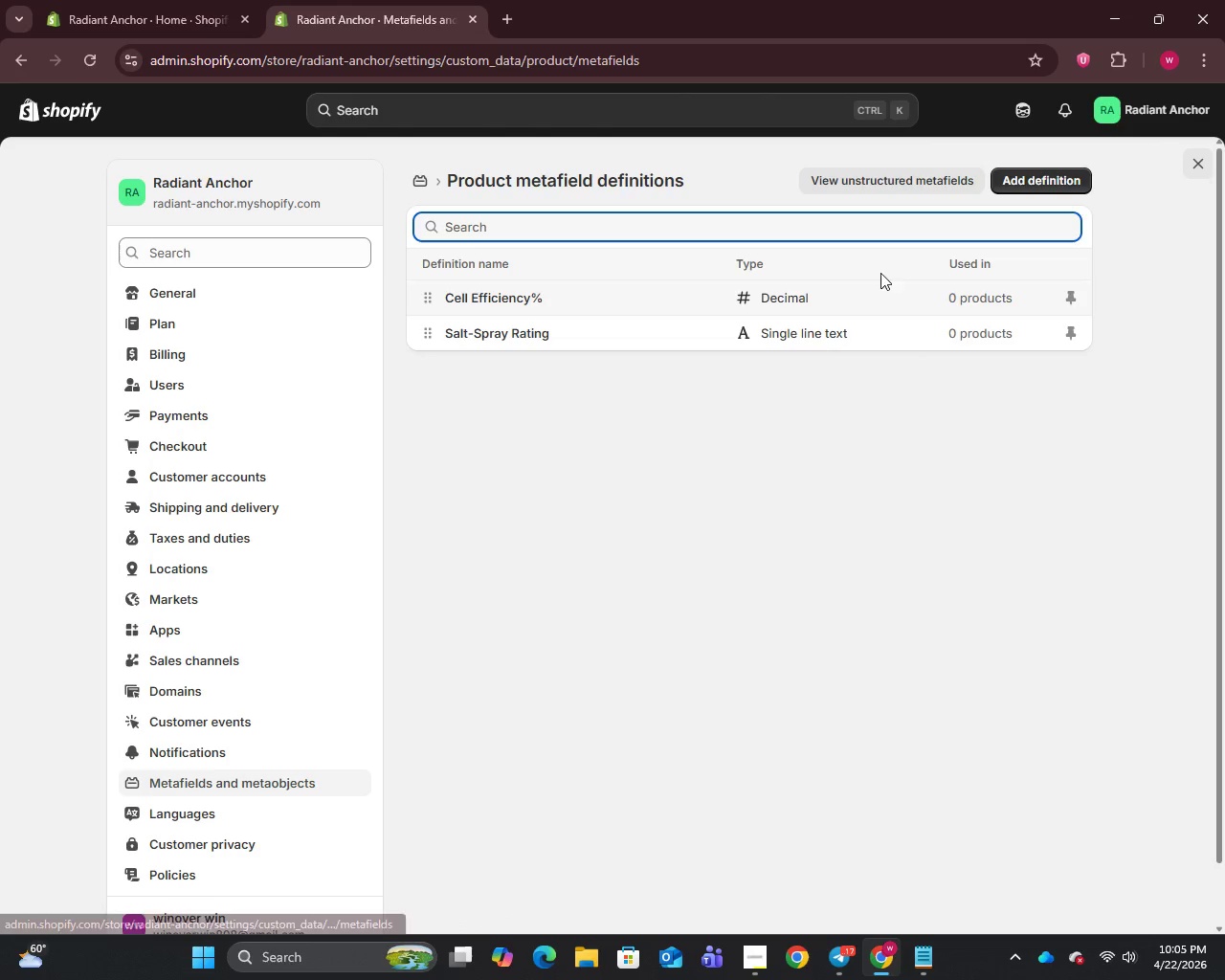 
left_click([1038, 187])
 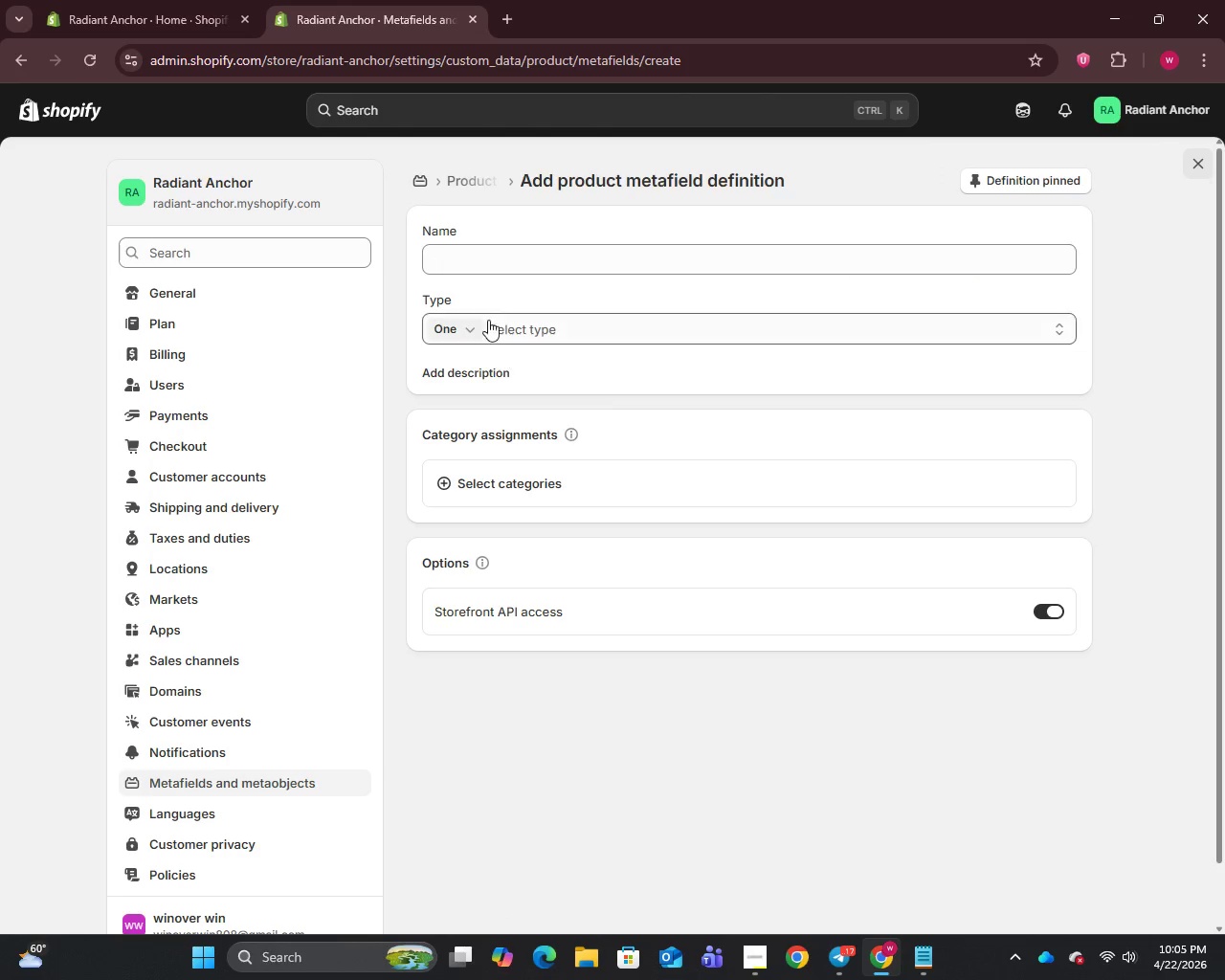 
left_click([499, 248])
 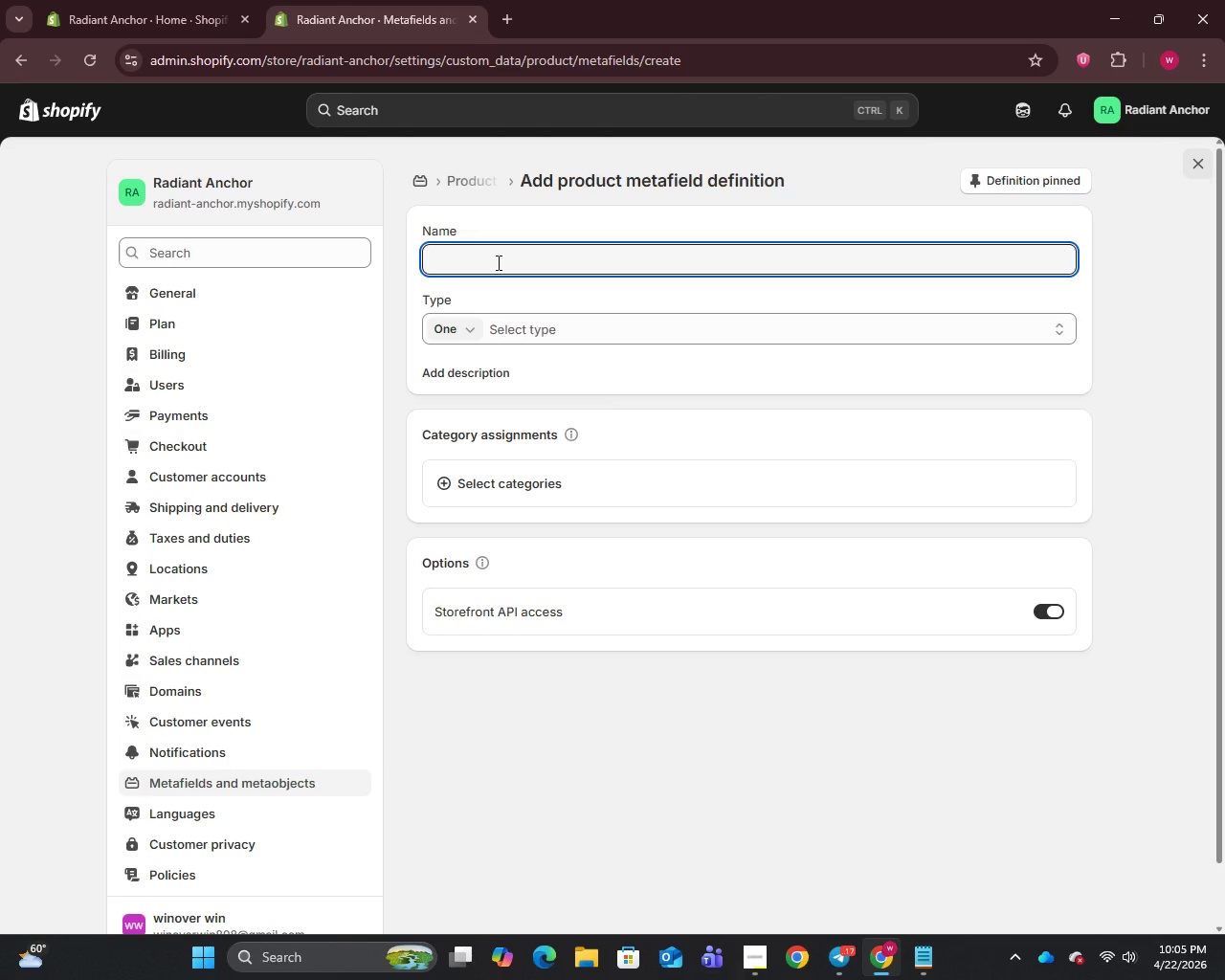 
type(Peak Power Output)
 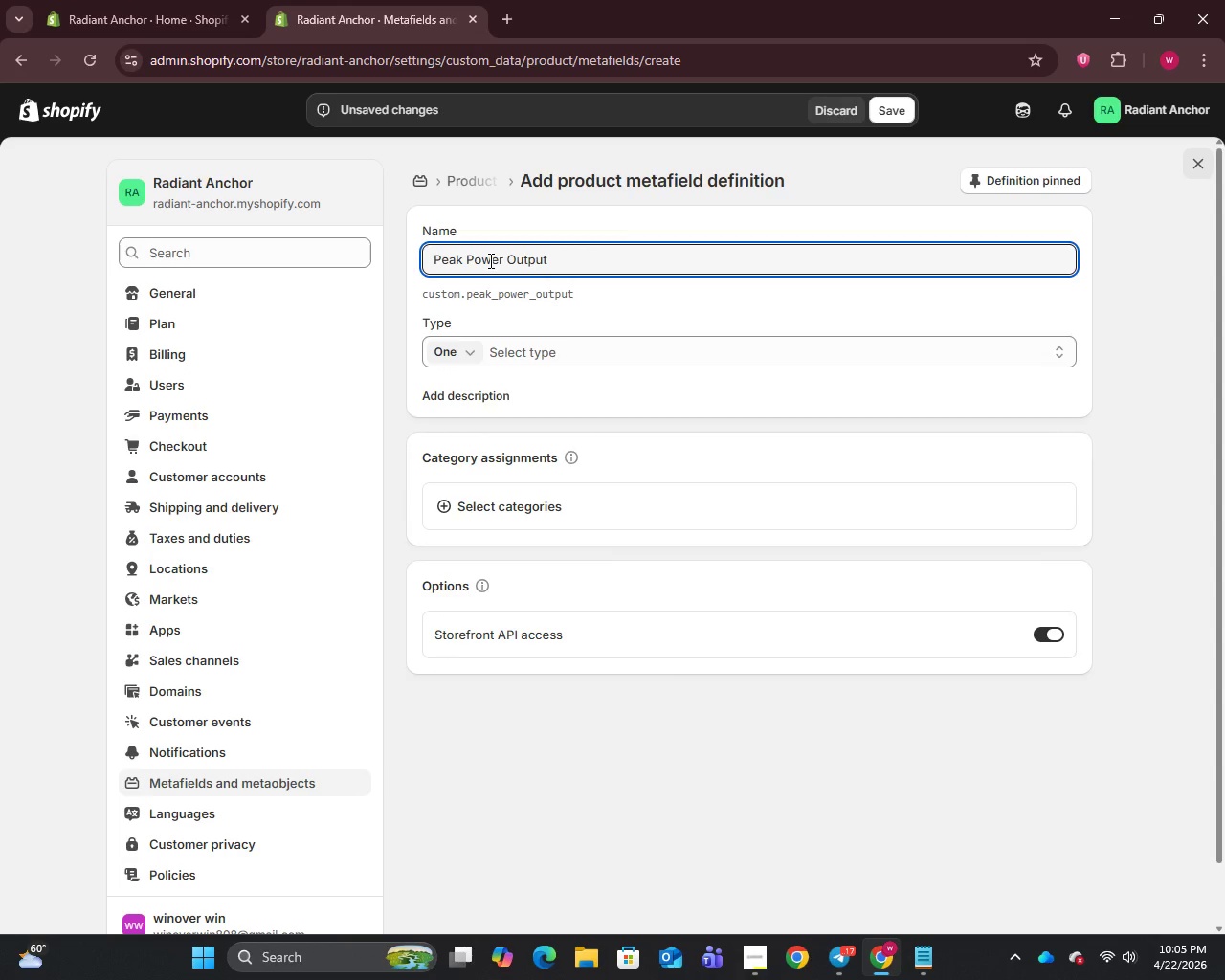 
left_click([510, 291])
 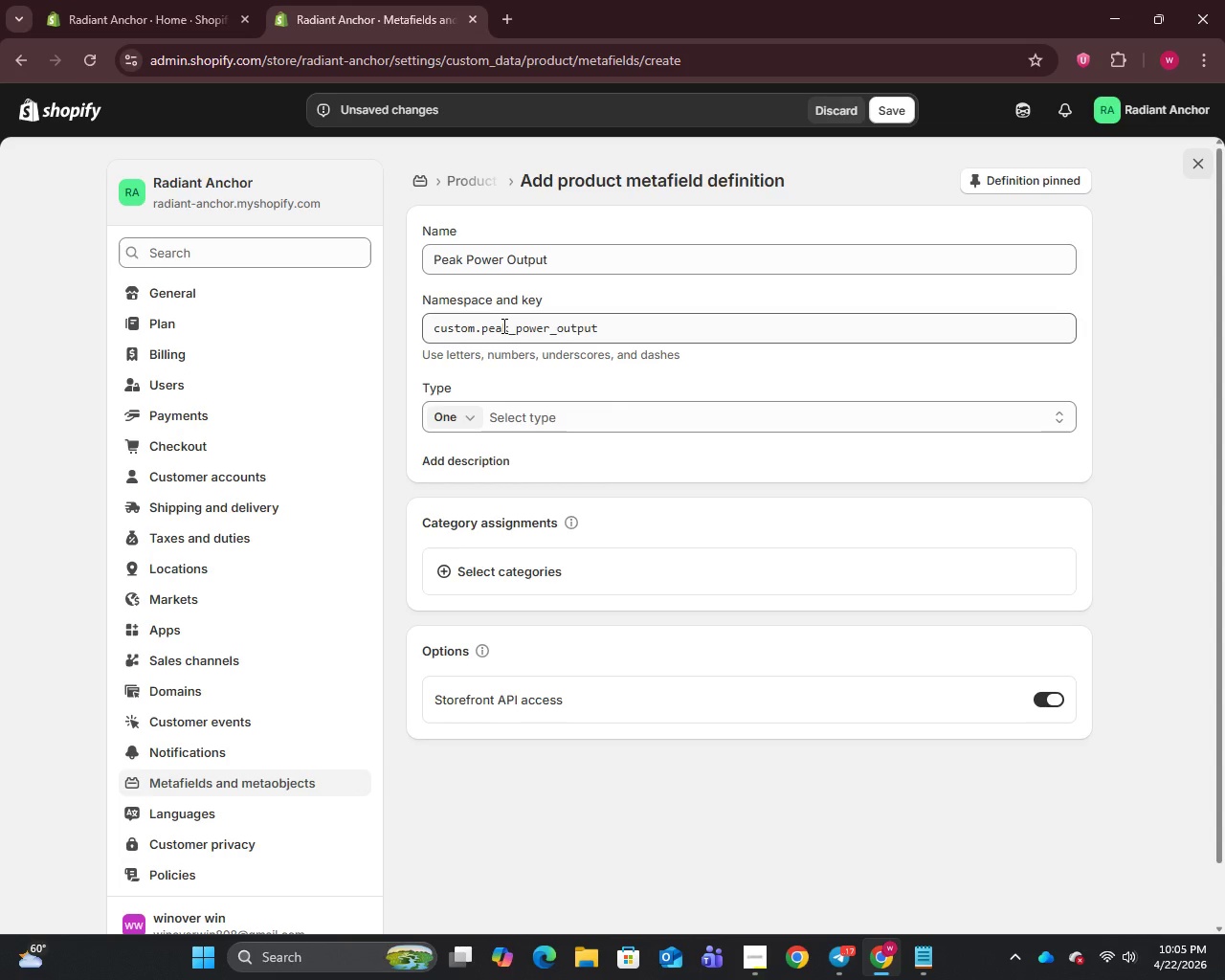 
wait(8.33)
 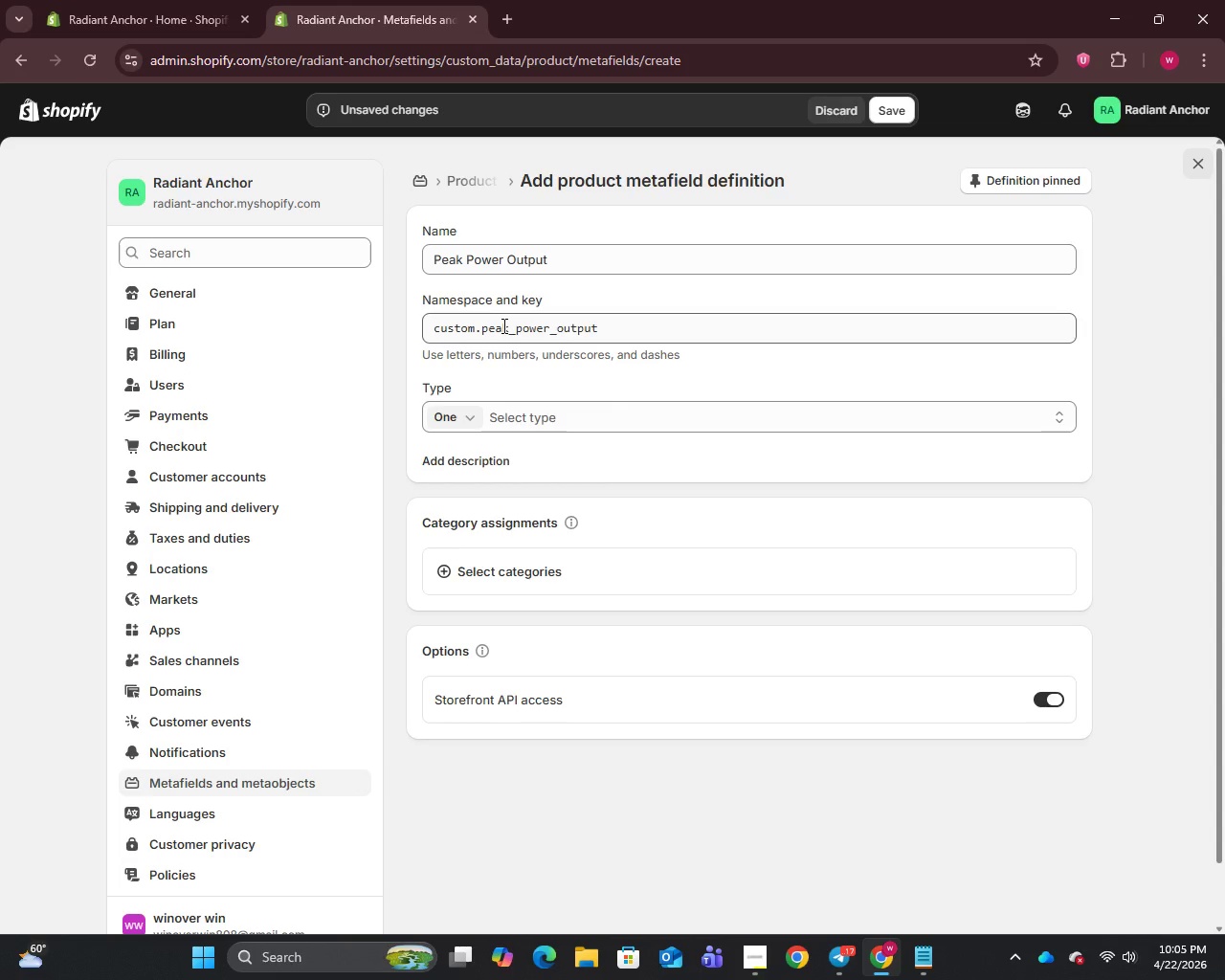 
left_click_drag(start_coordinate=[568, 329], to_coordinate=[617, 328])
 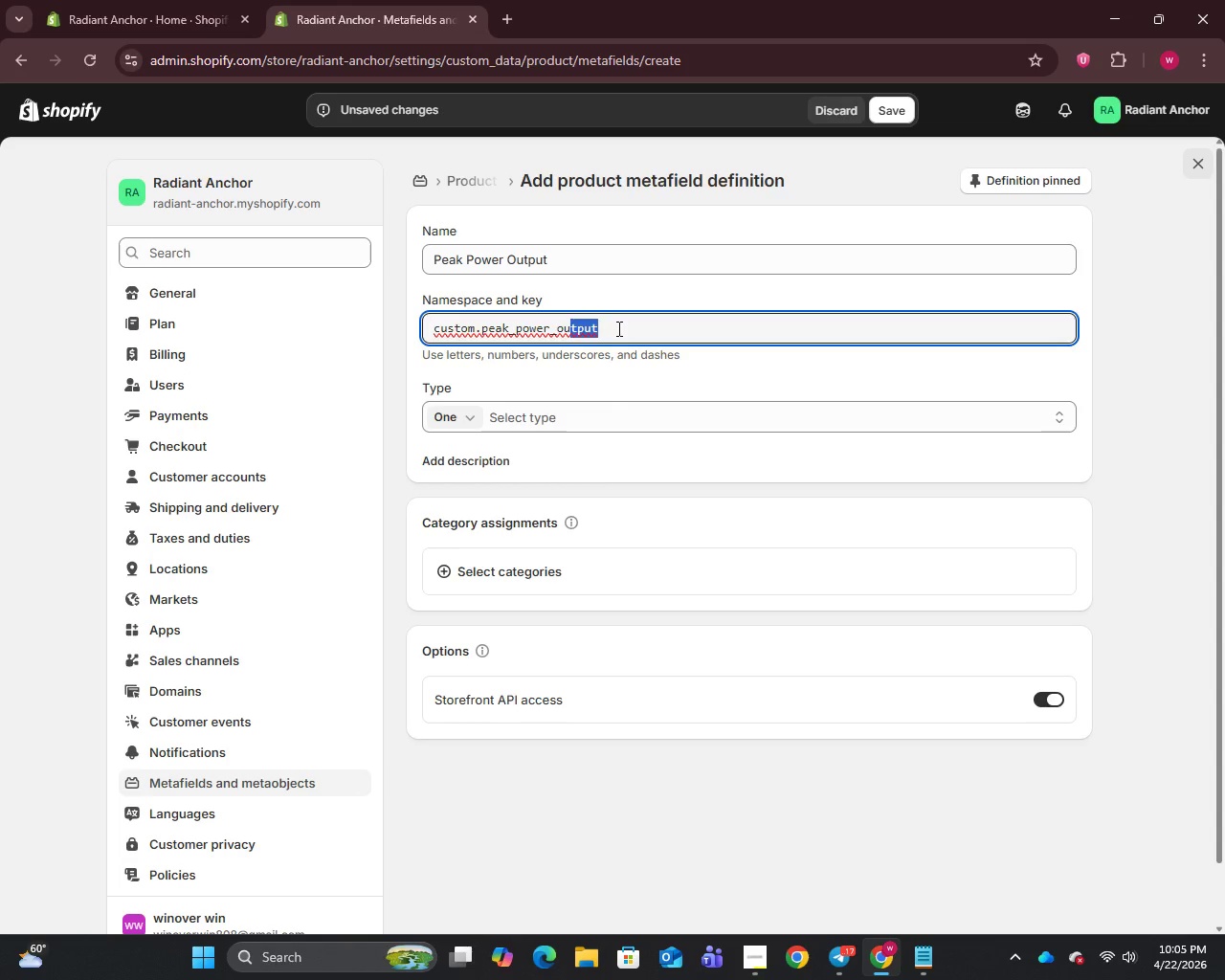 
key(Backspace)
 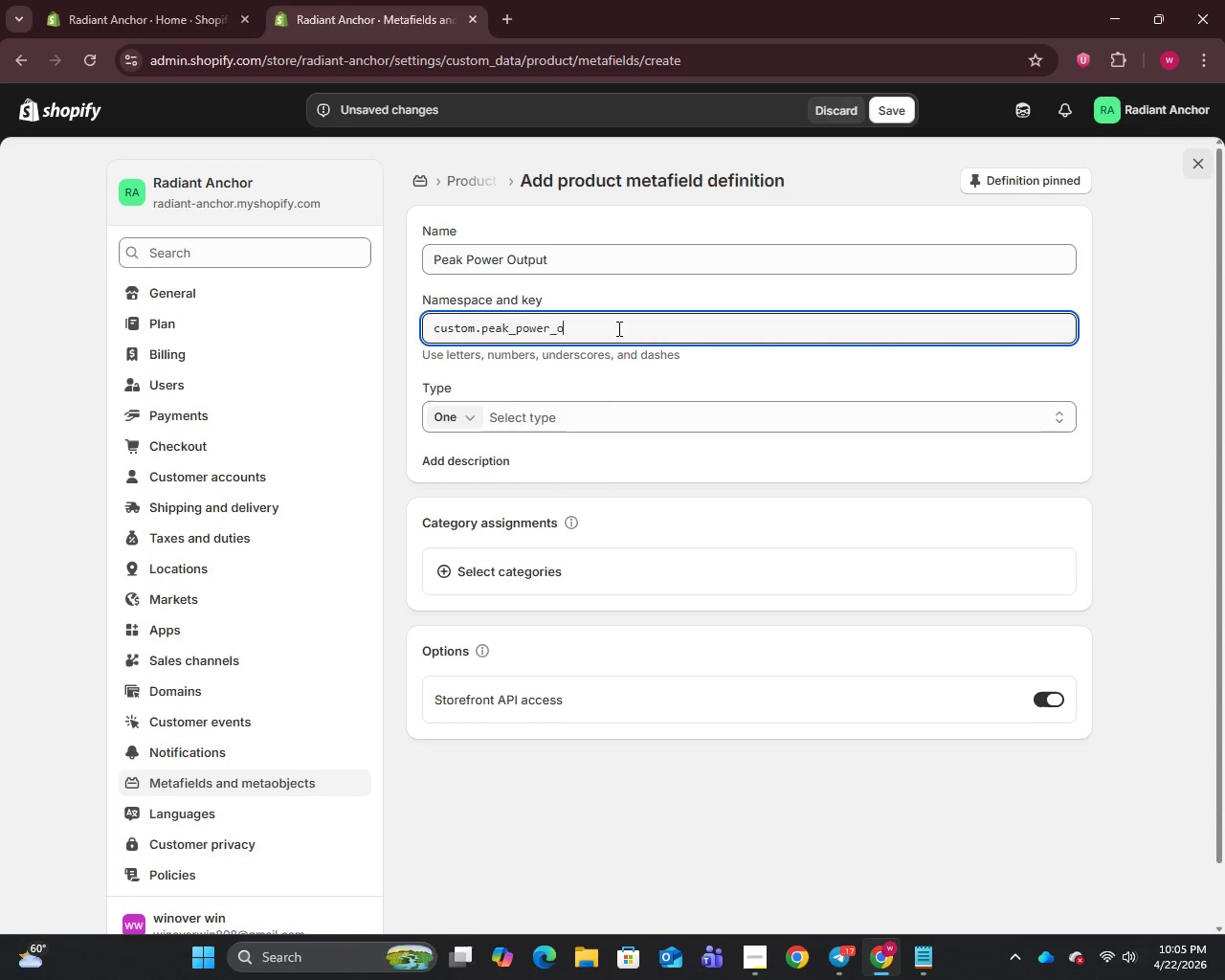 
key(Backspace)
 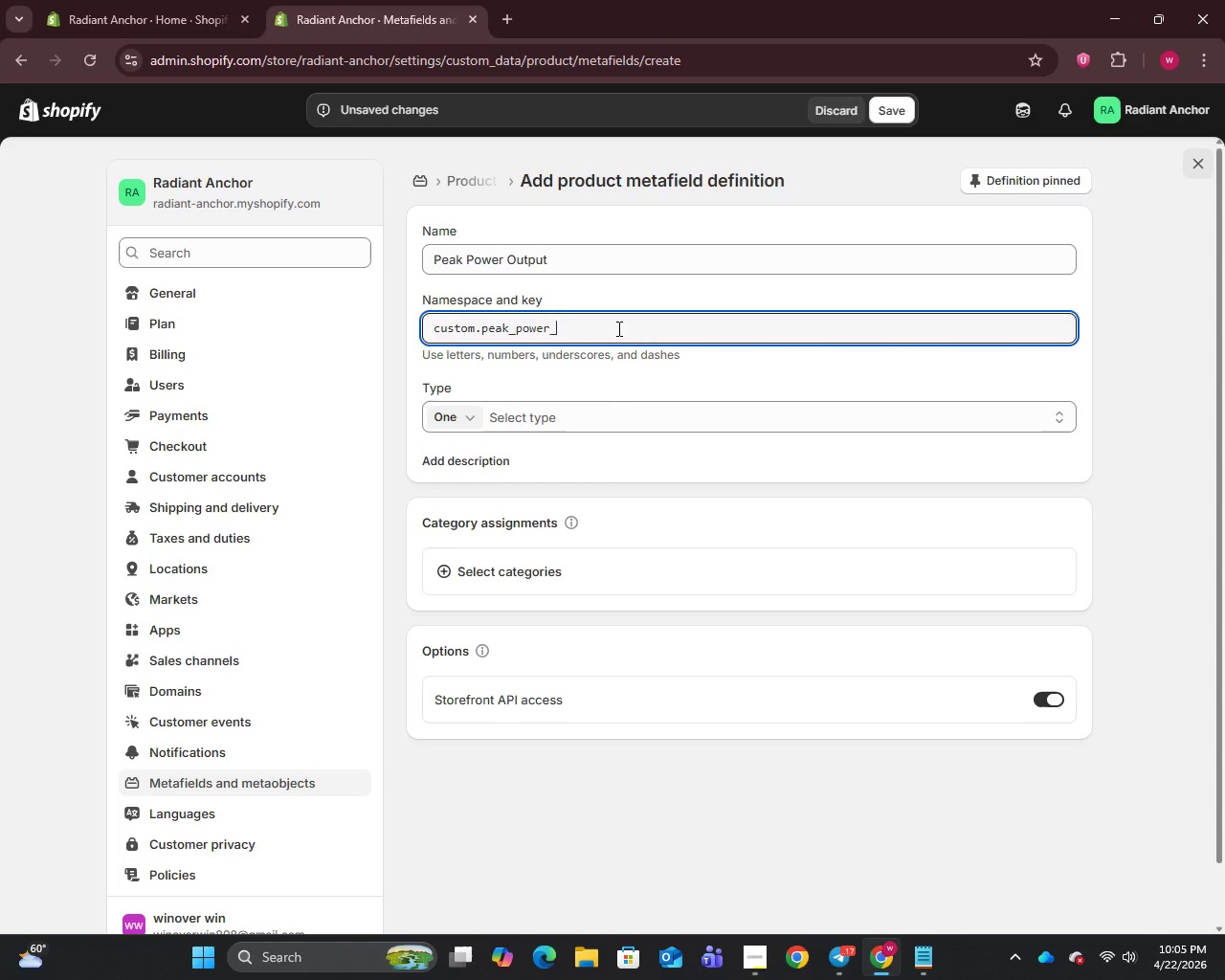 
key(Backspace)
 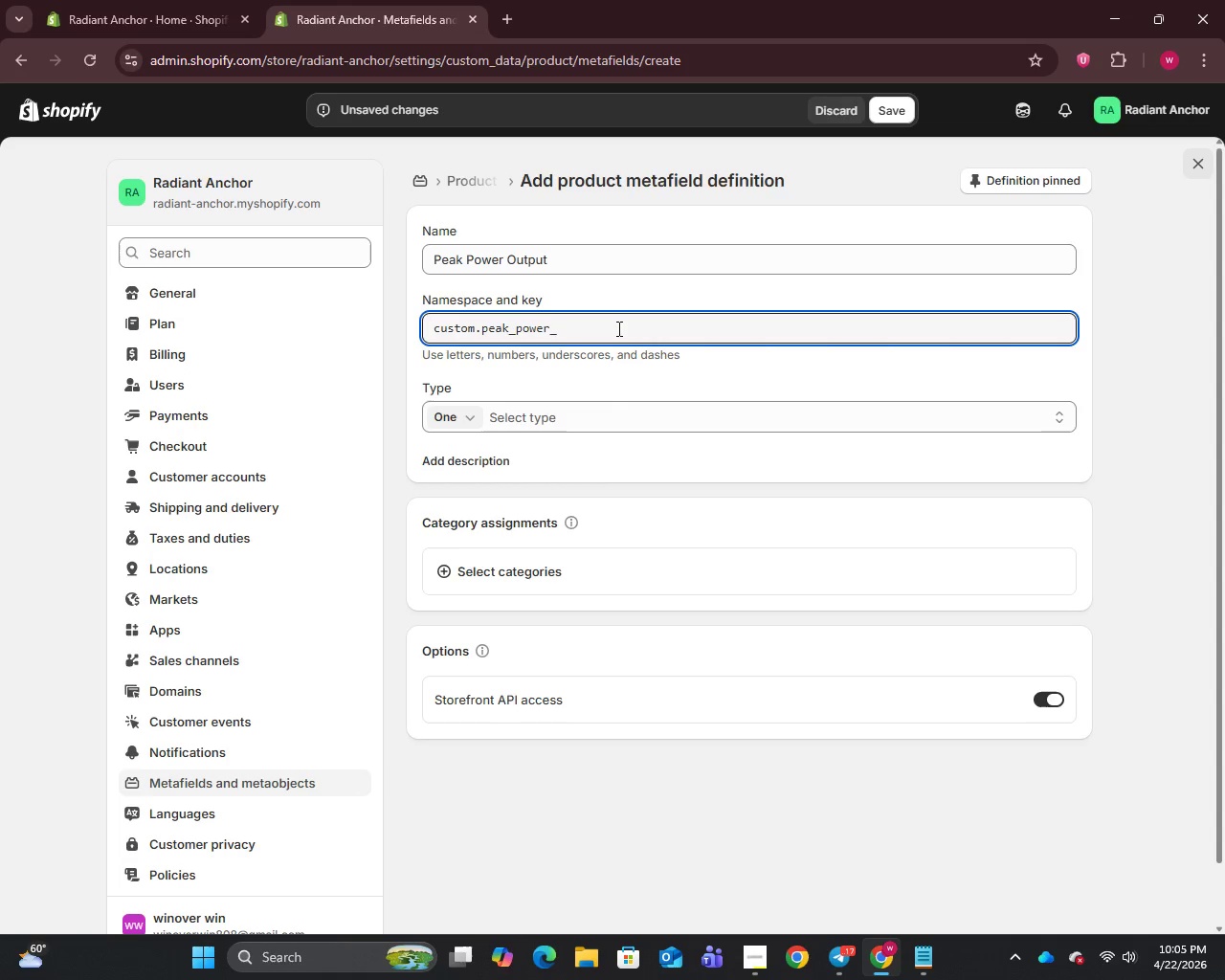 
key(Backspace)
 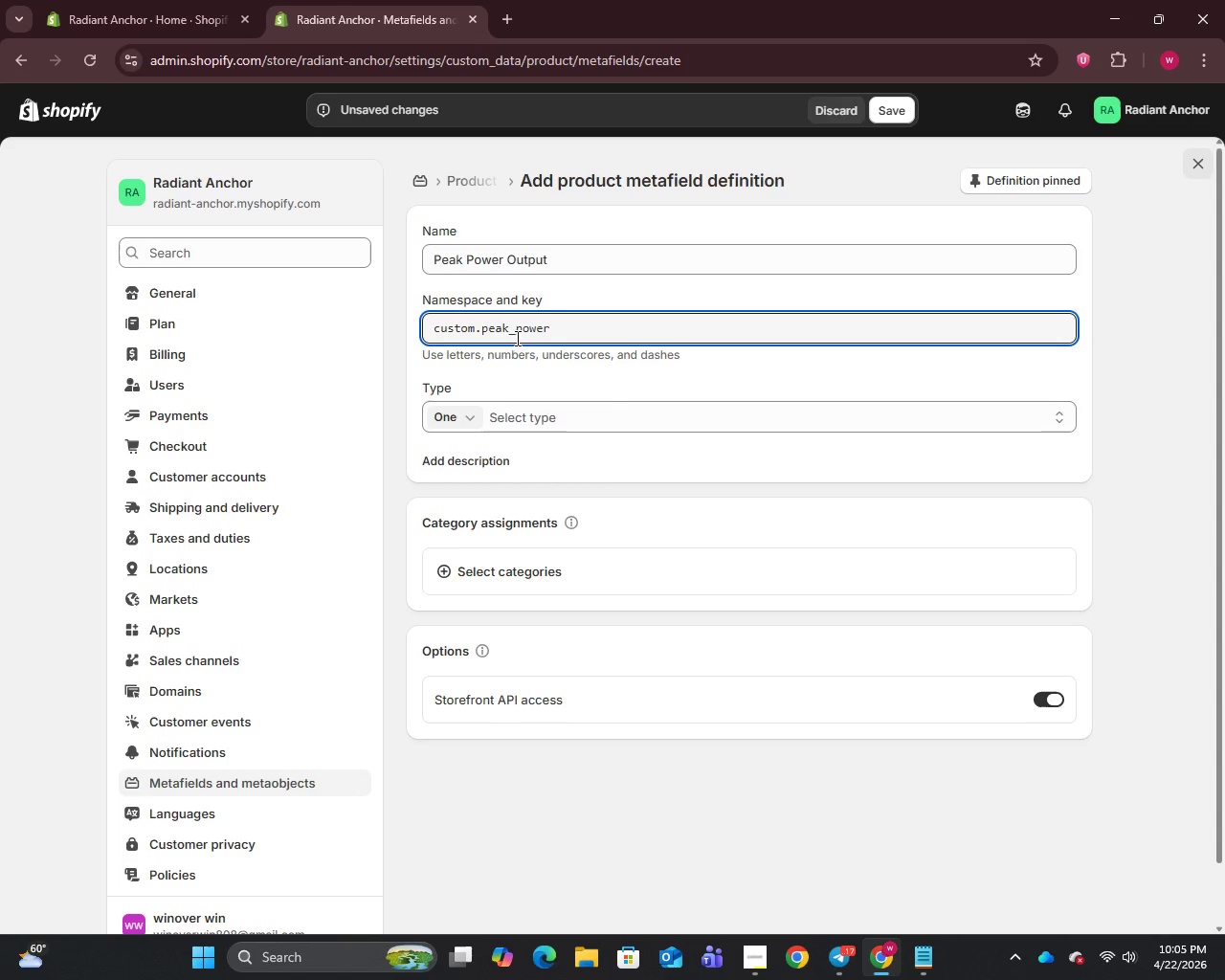 
left_click_drag(start_coordinate=[518, 333], to_coordinate=[426, 335])
 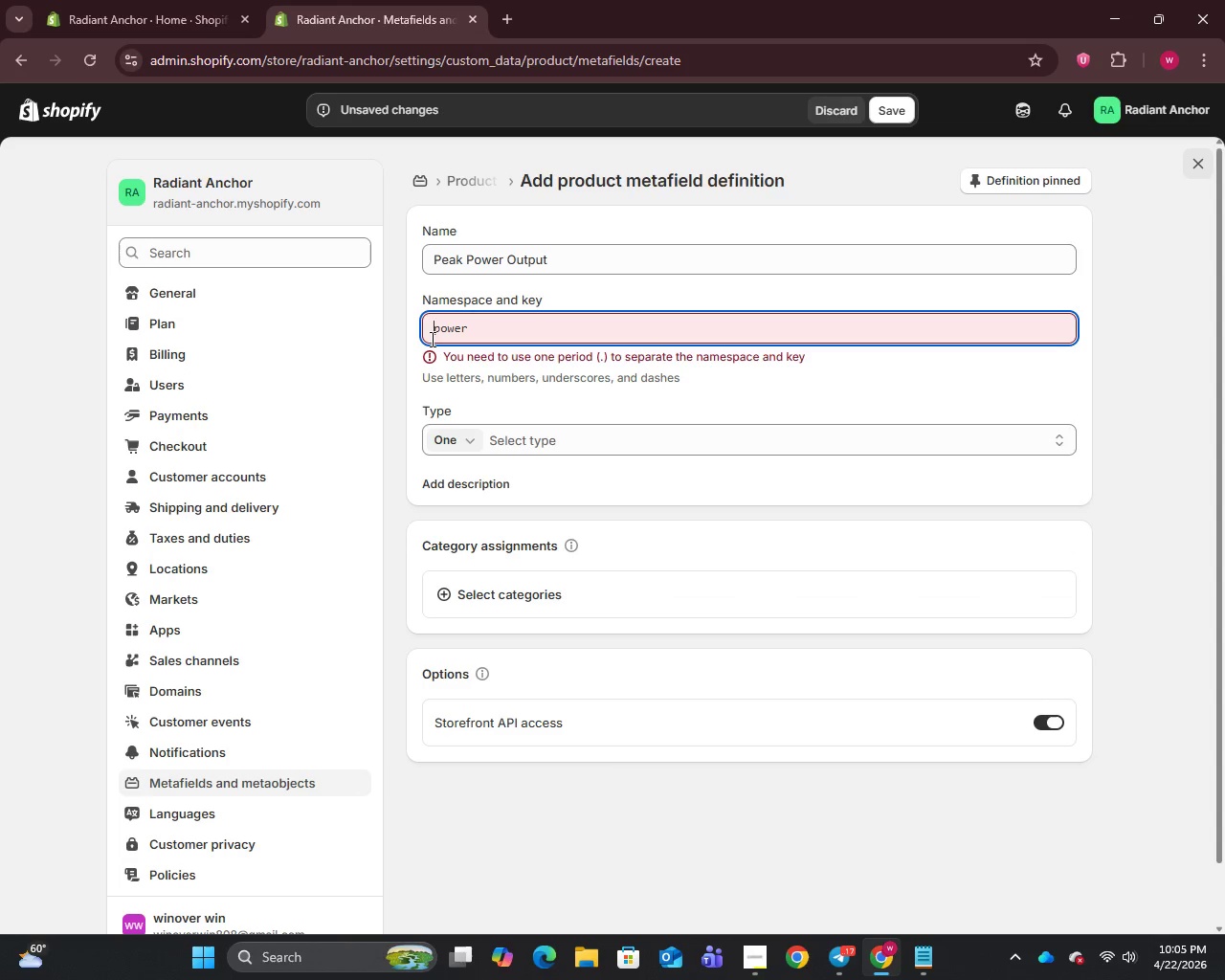 
key(Backspace)
 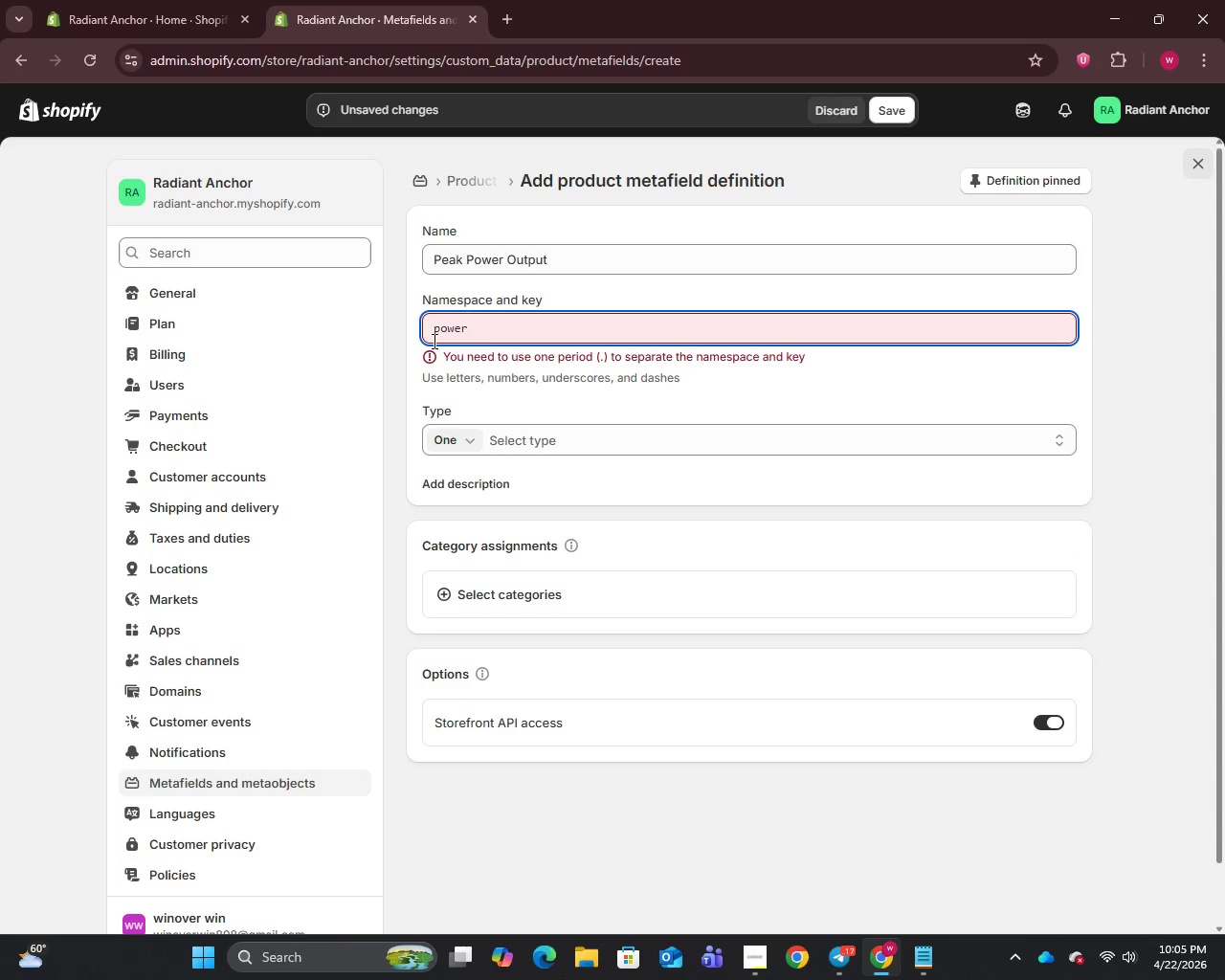 
type(Sp)
key(Backspace)
key(Backspace)
type(specs.)
 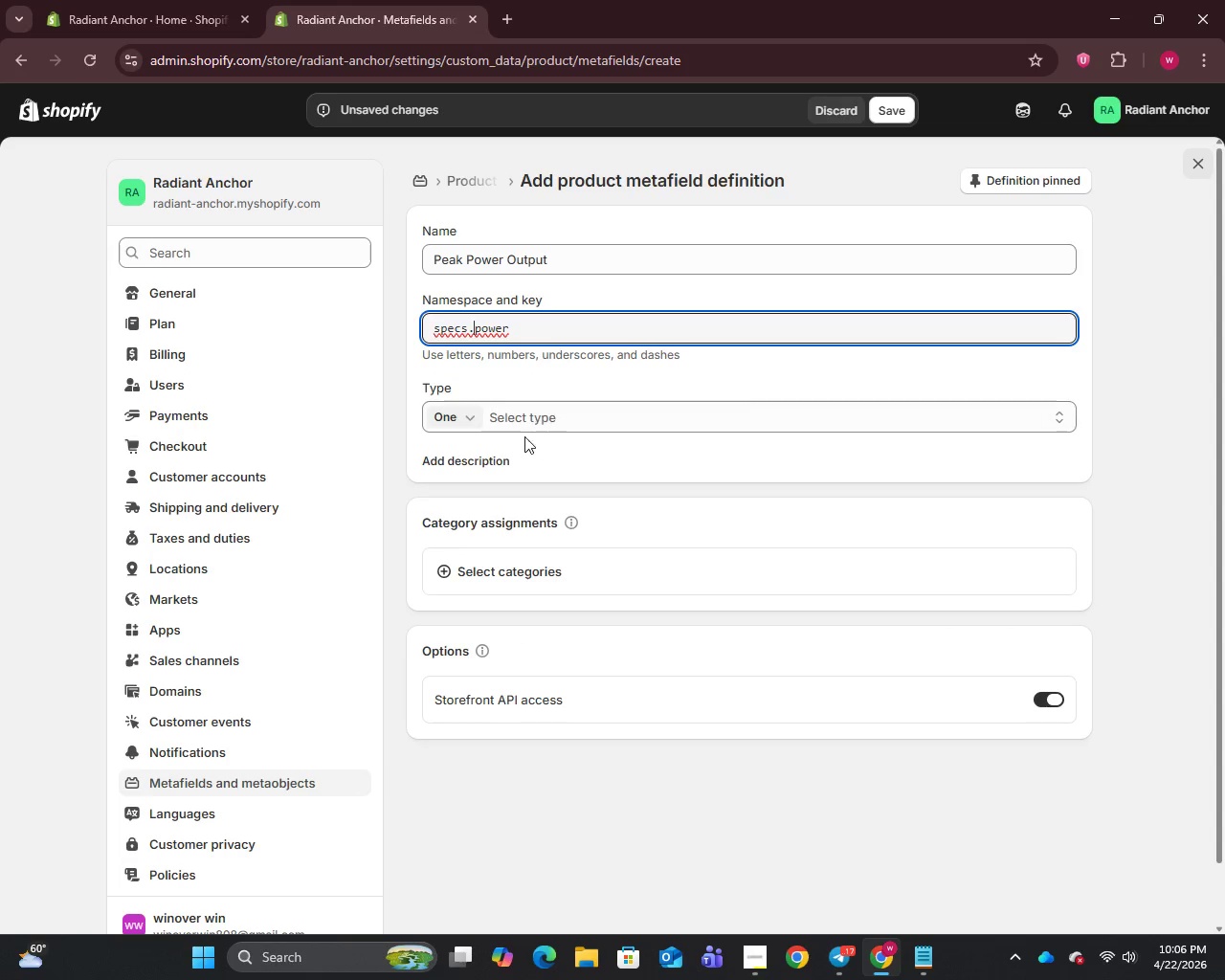 
left_click([516, 416])
 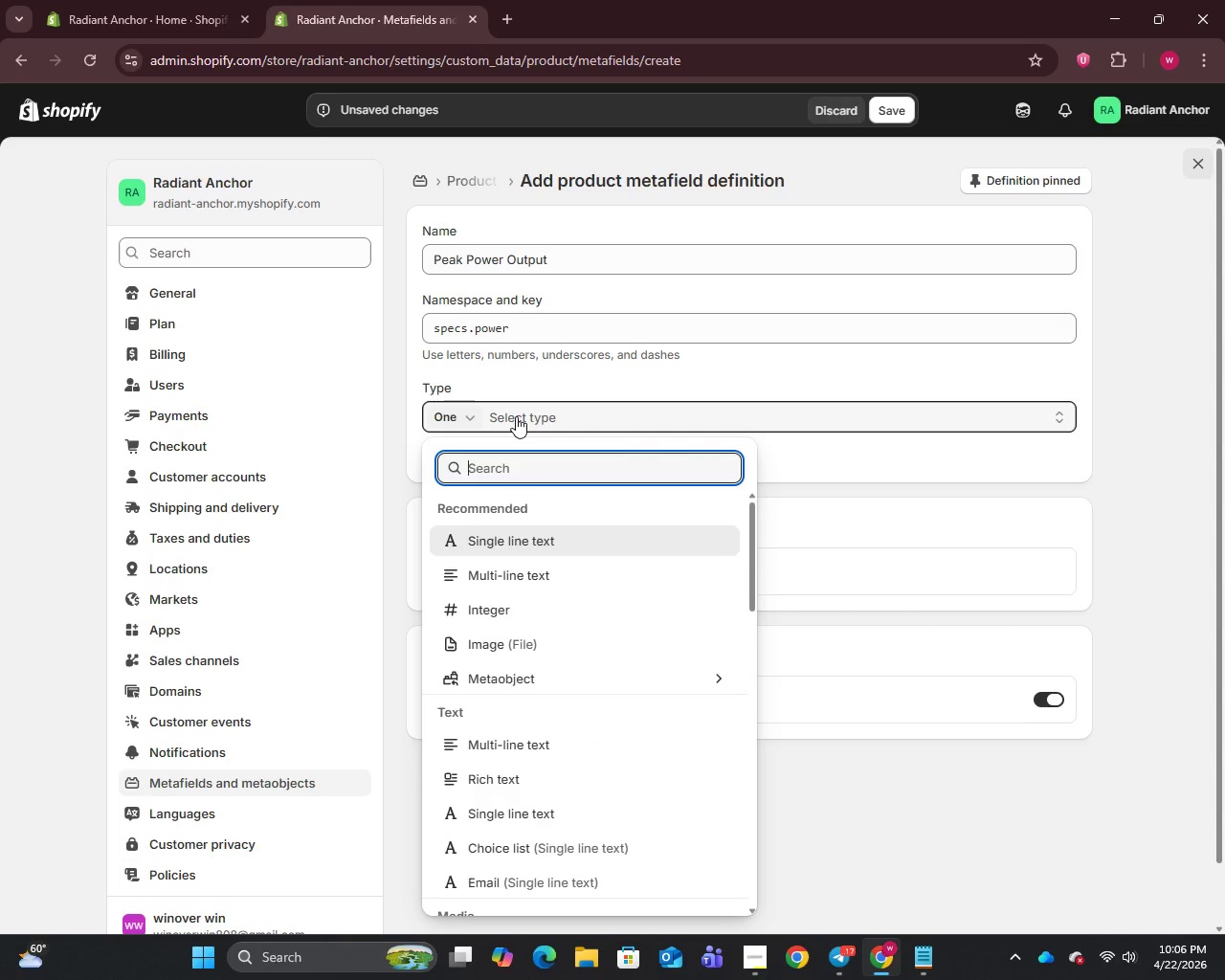 
type(int)
 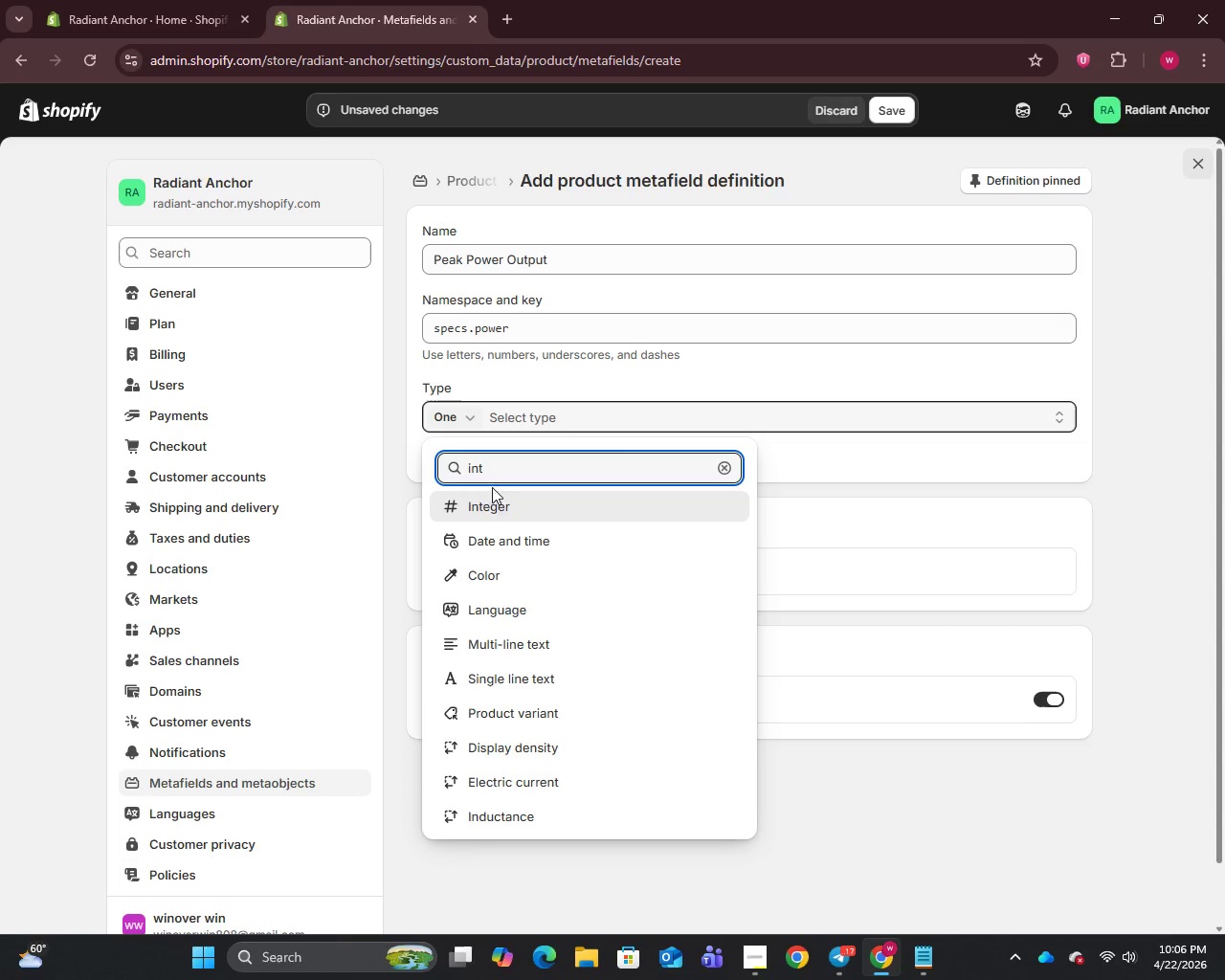 
left_click([480, 514])
 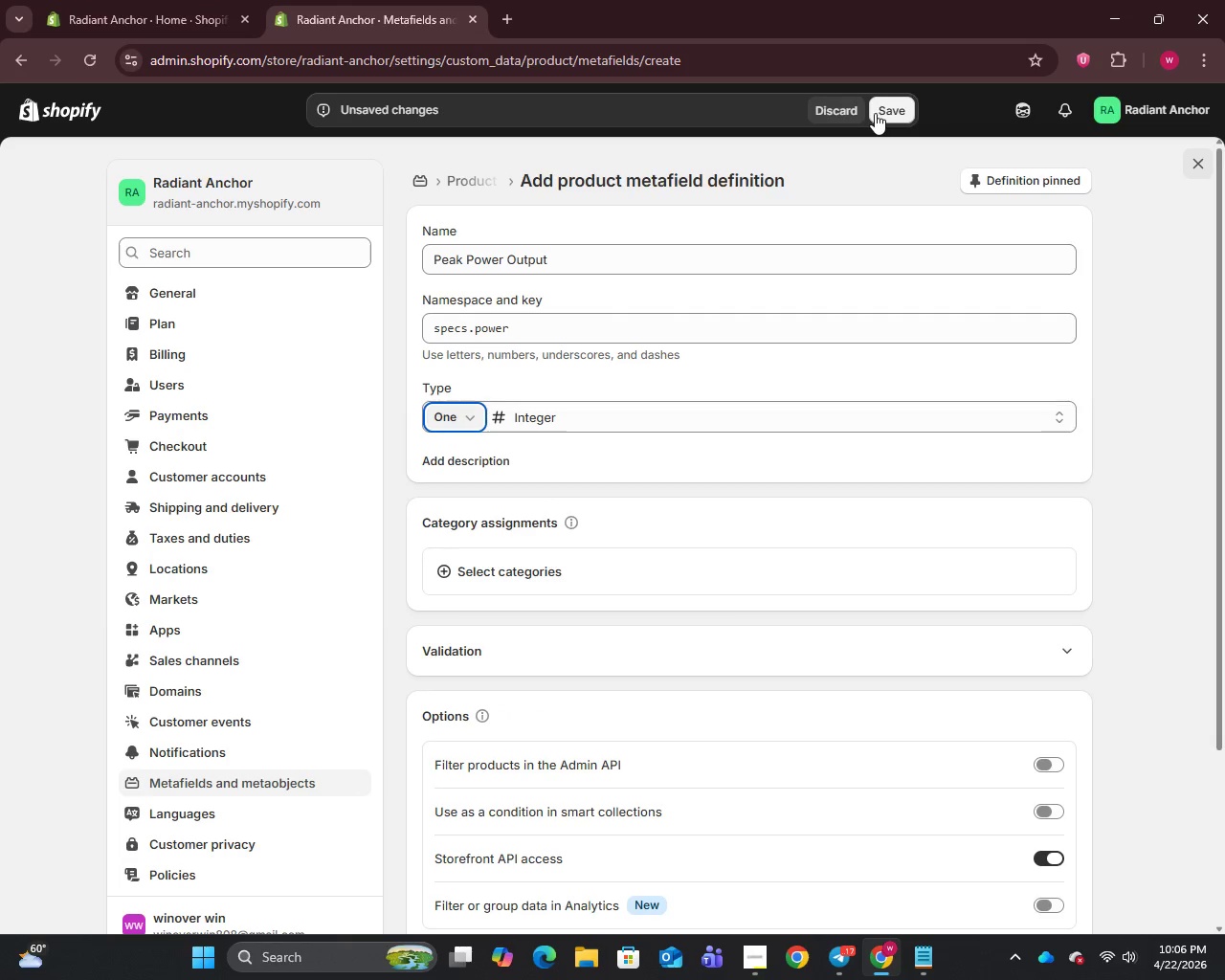 
left_click([891, 112])
 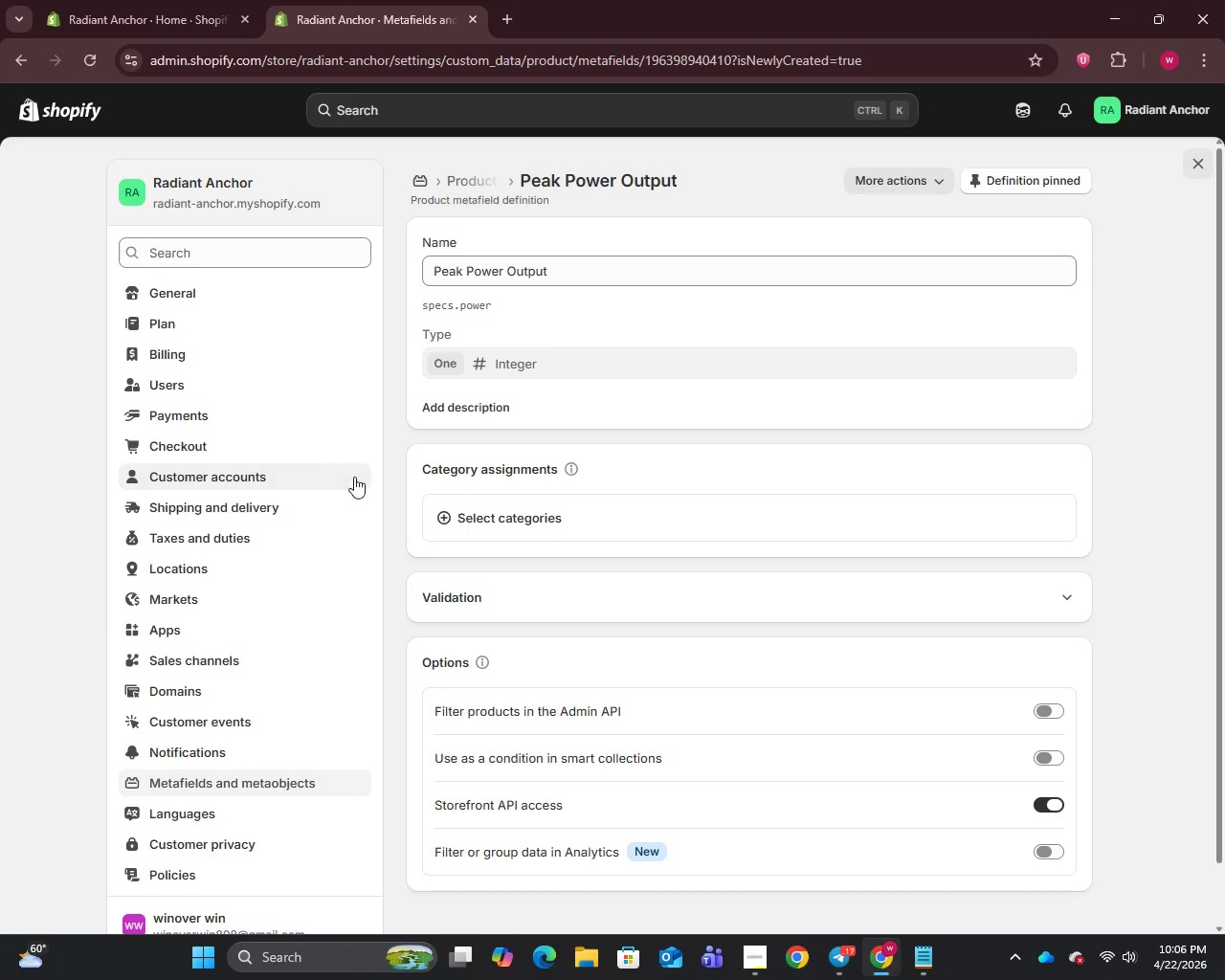 
left_click([164, 778])
 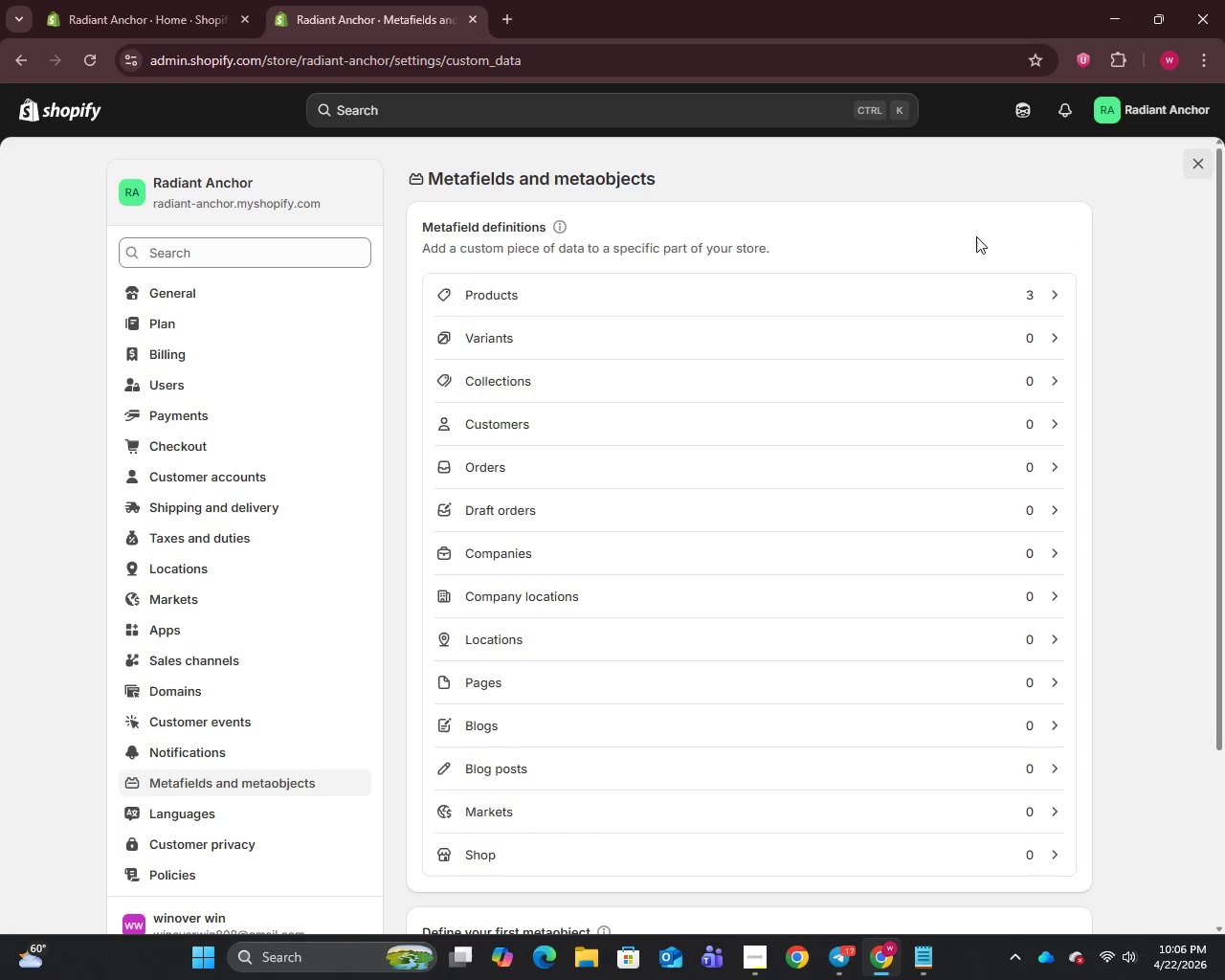 
left_click([708, 296])
 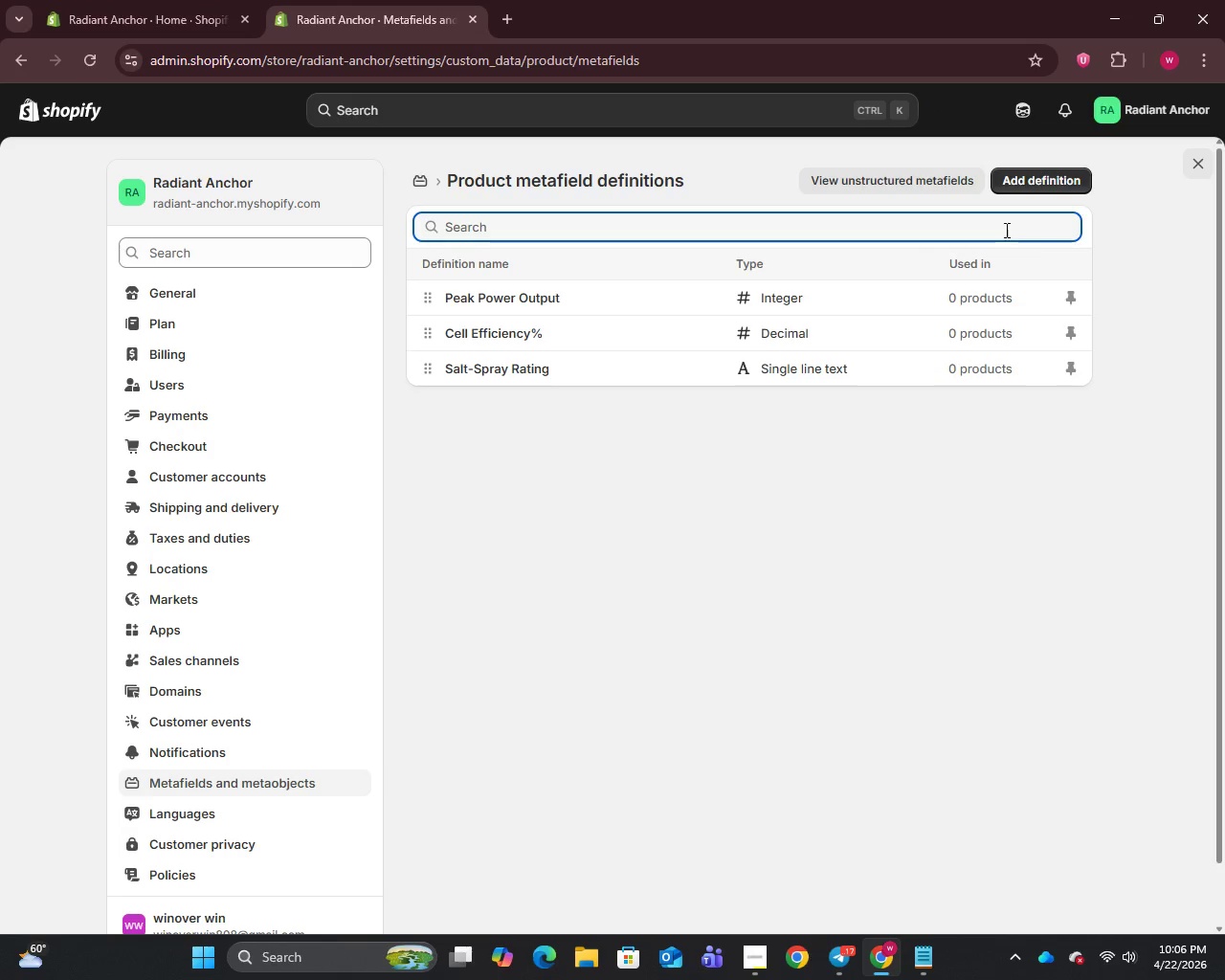 
left_click([1025, 173])
 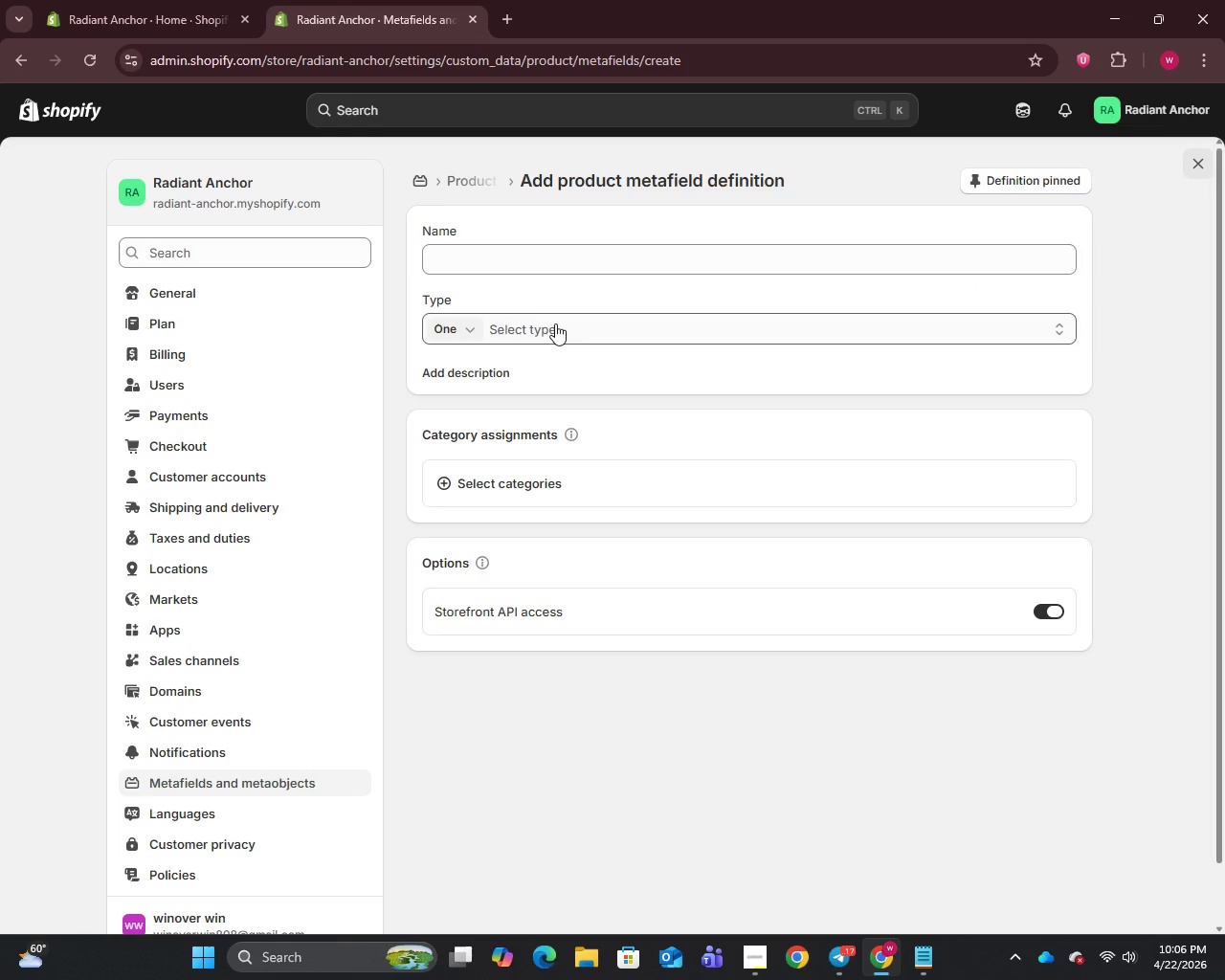 
left_click([516, 269])
 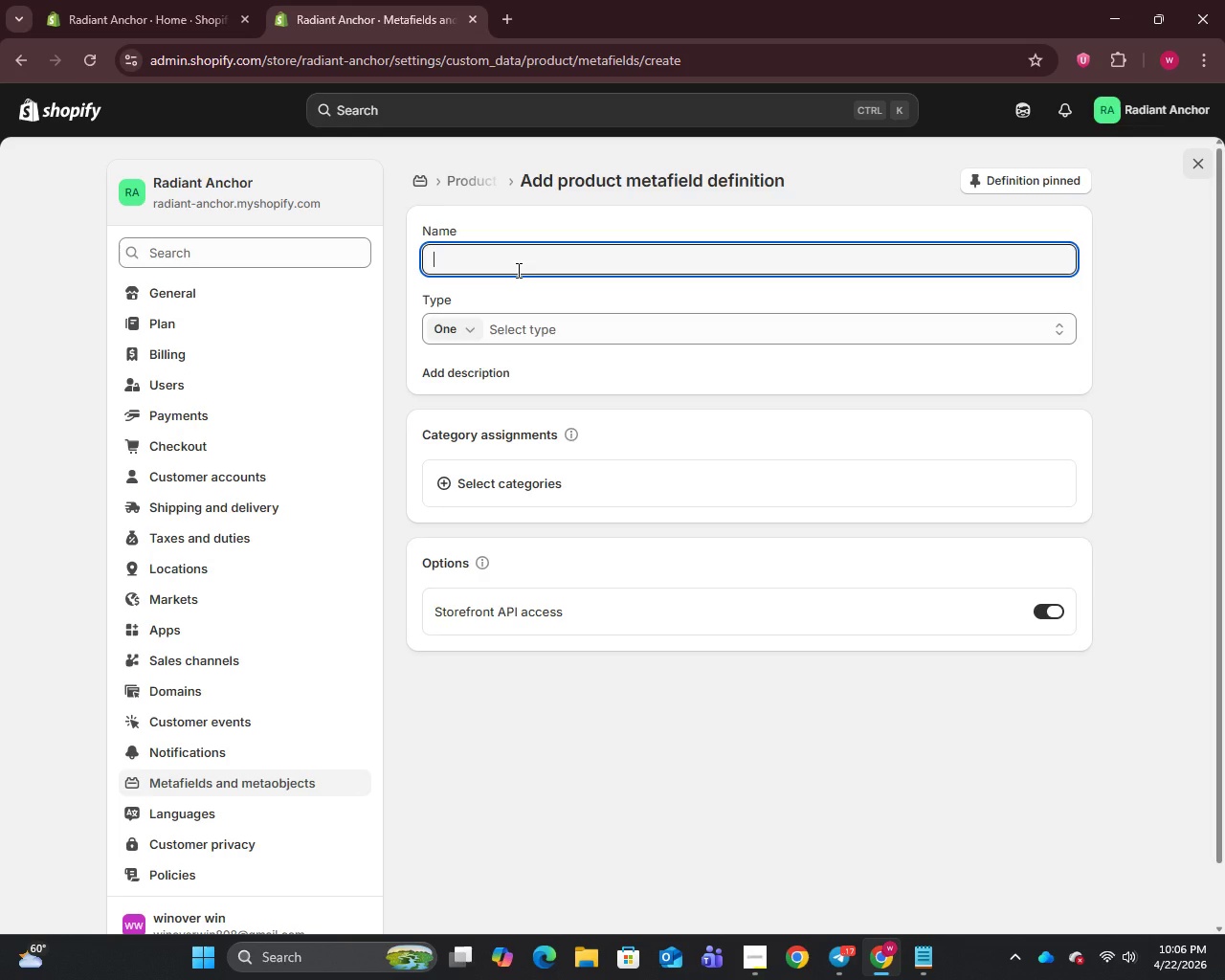 
type(Warranty Period)
 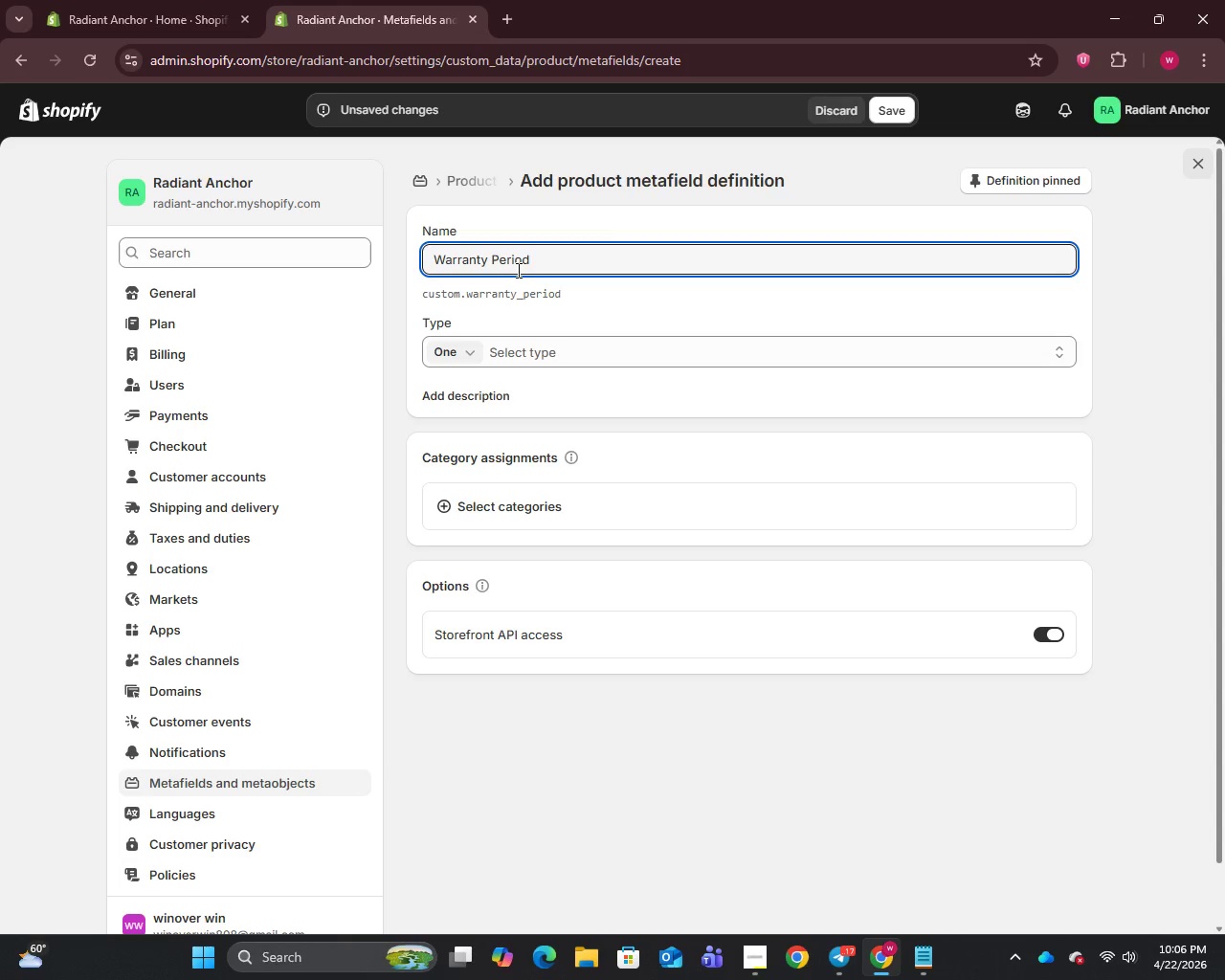 
wait(9.88)
 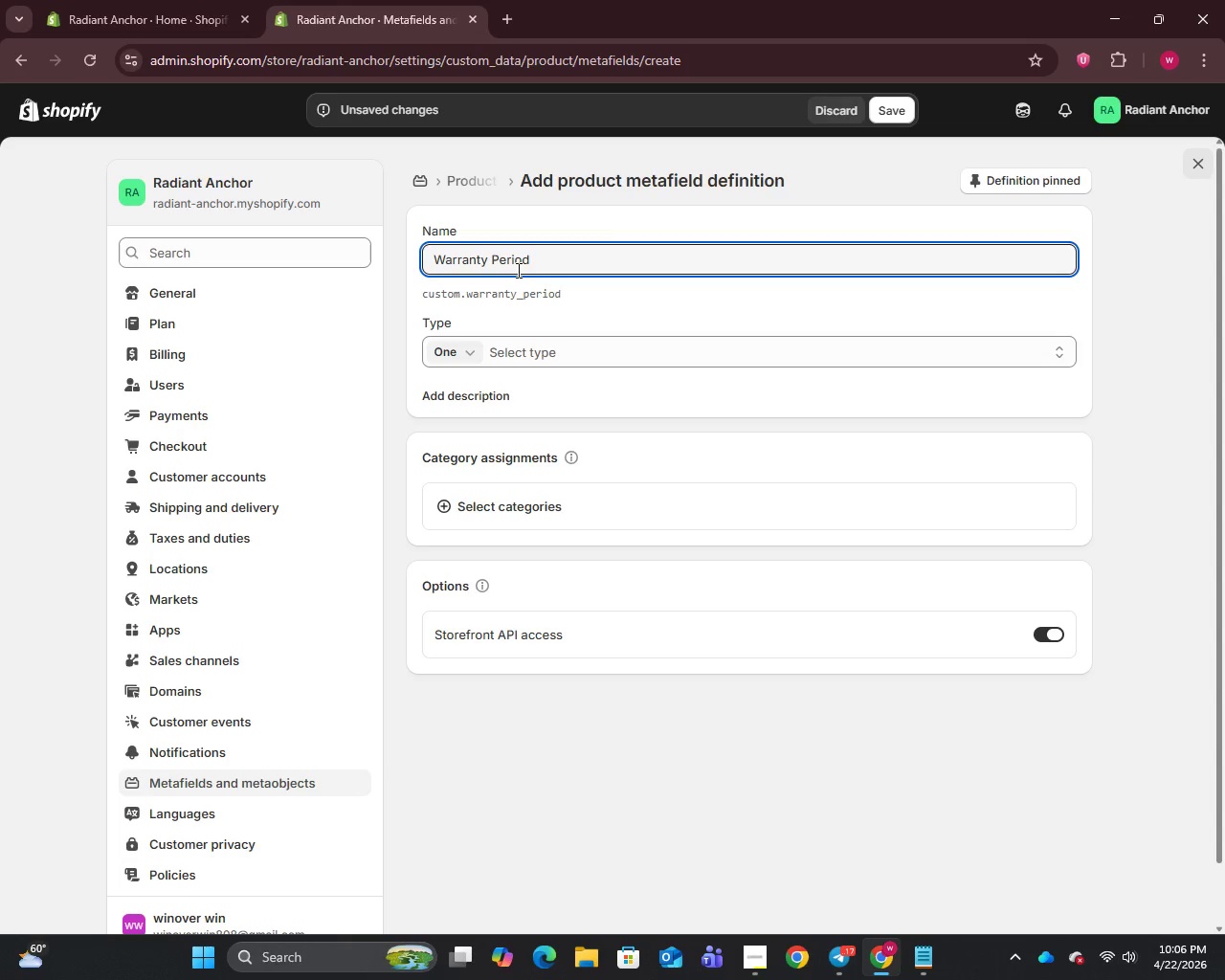 
left_click([536, 312])
 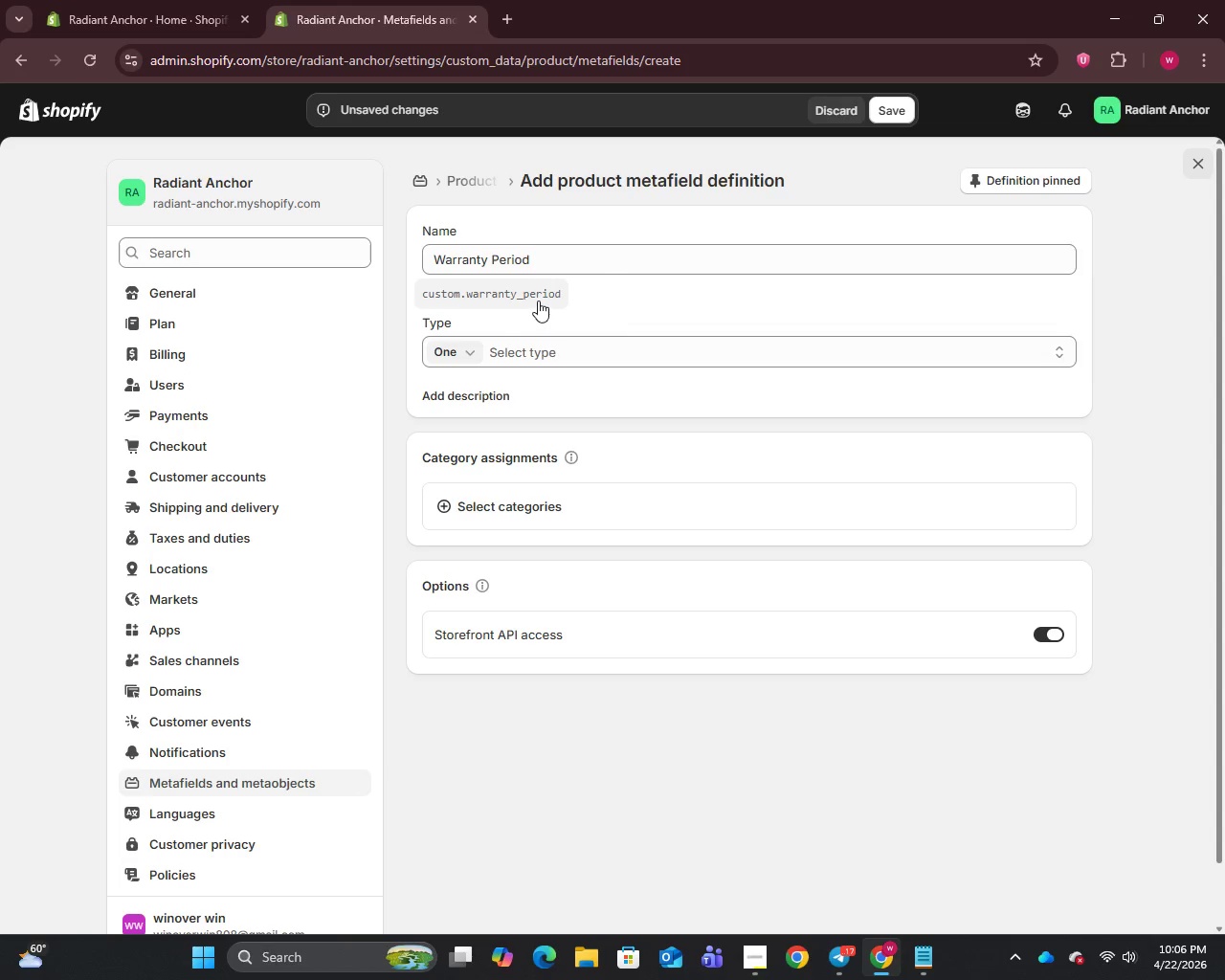 
left_click([538, 301])
 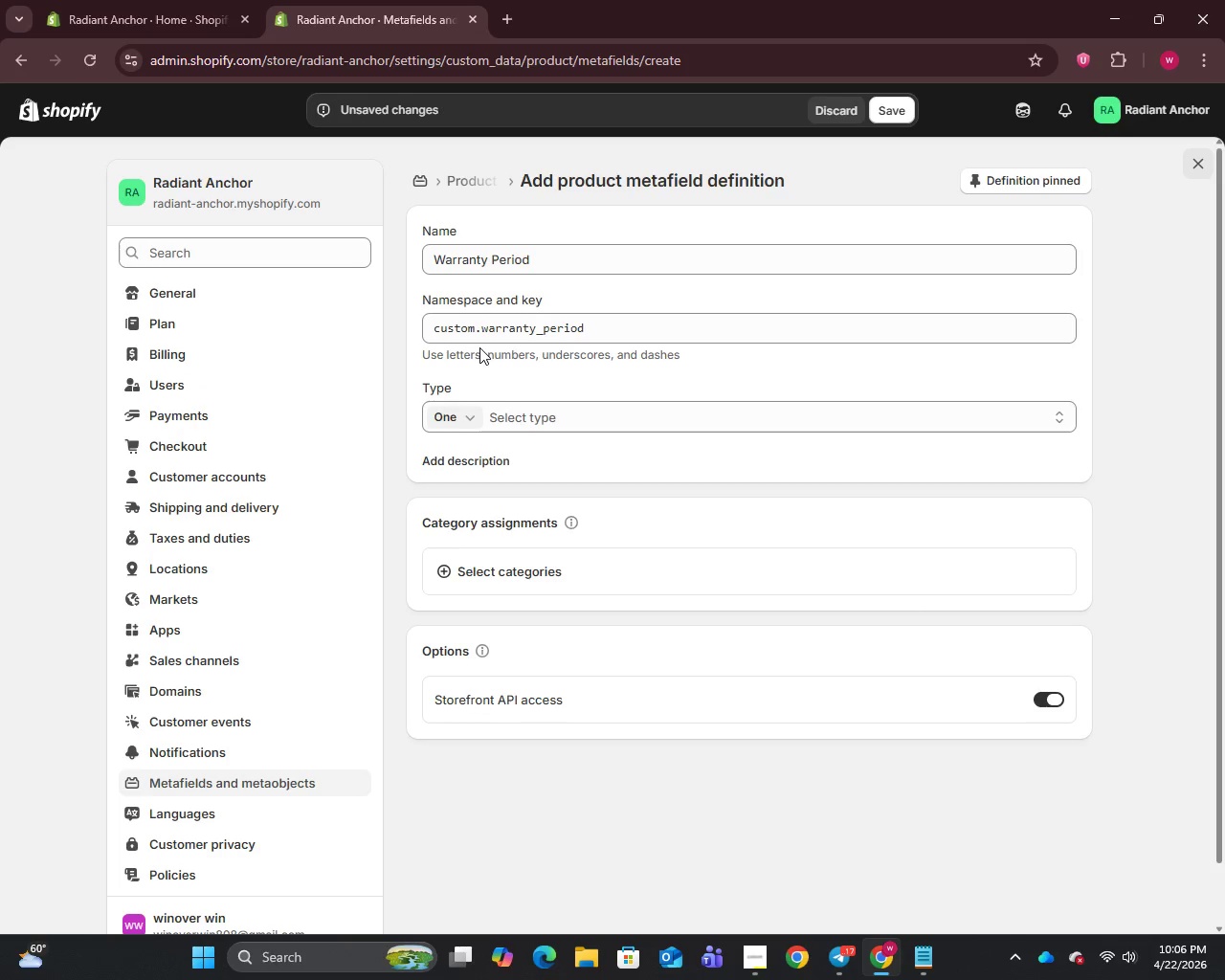 
wait(5.56)
 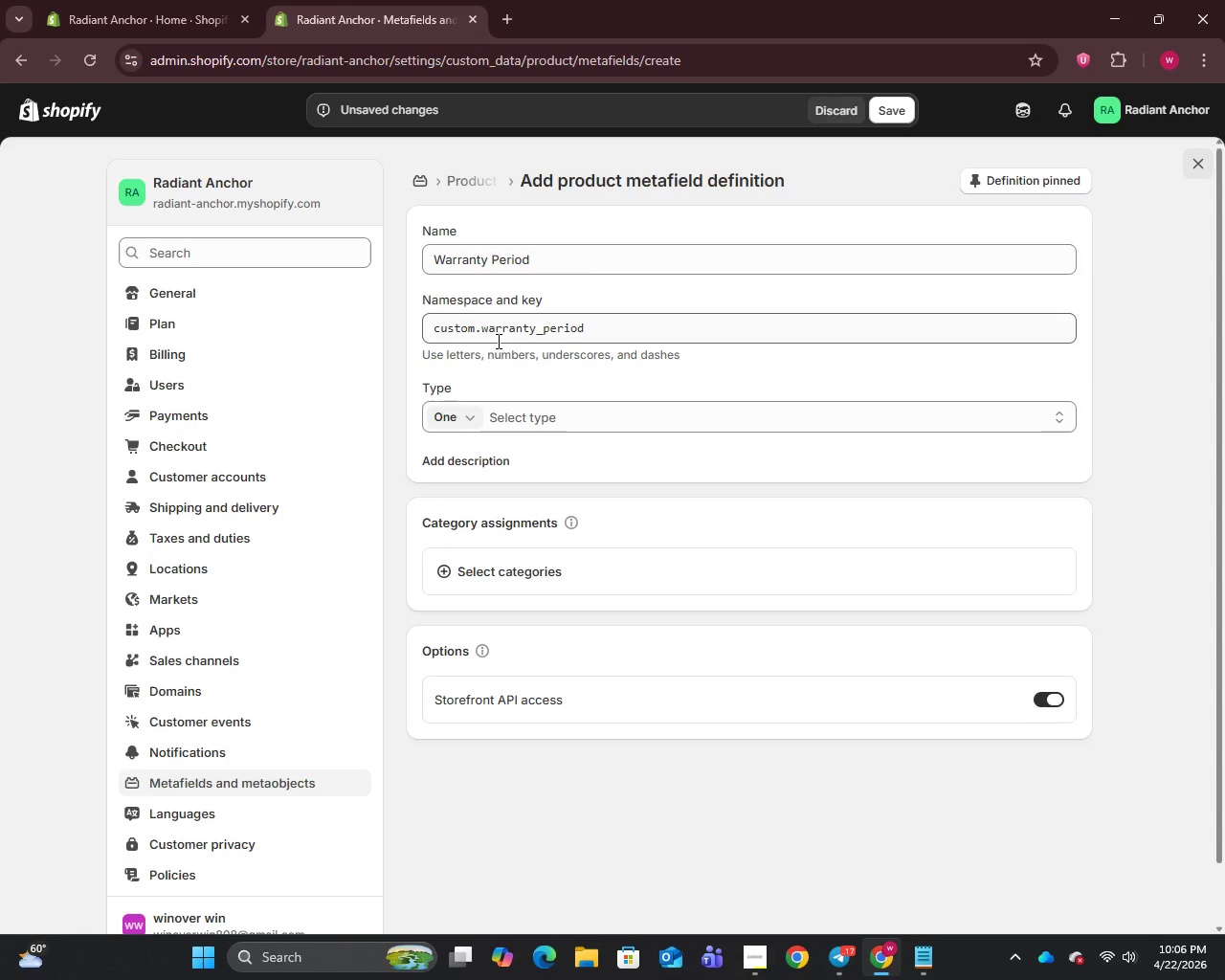 
left_click_drag(start_coordinate=[536, 330], to_coordinate=[600, 330])
 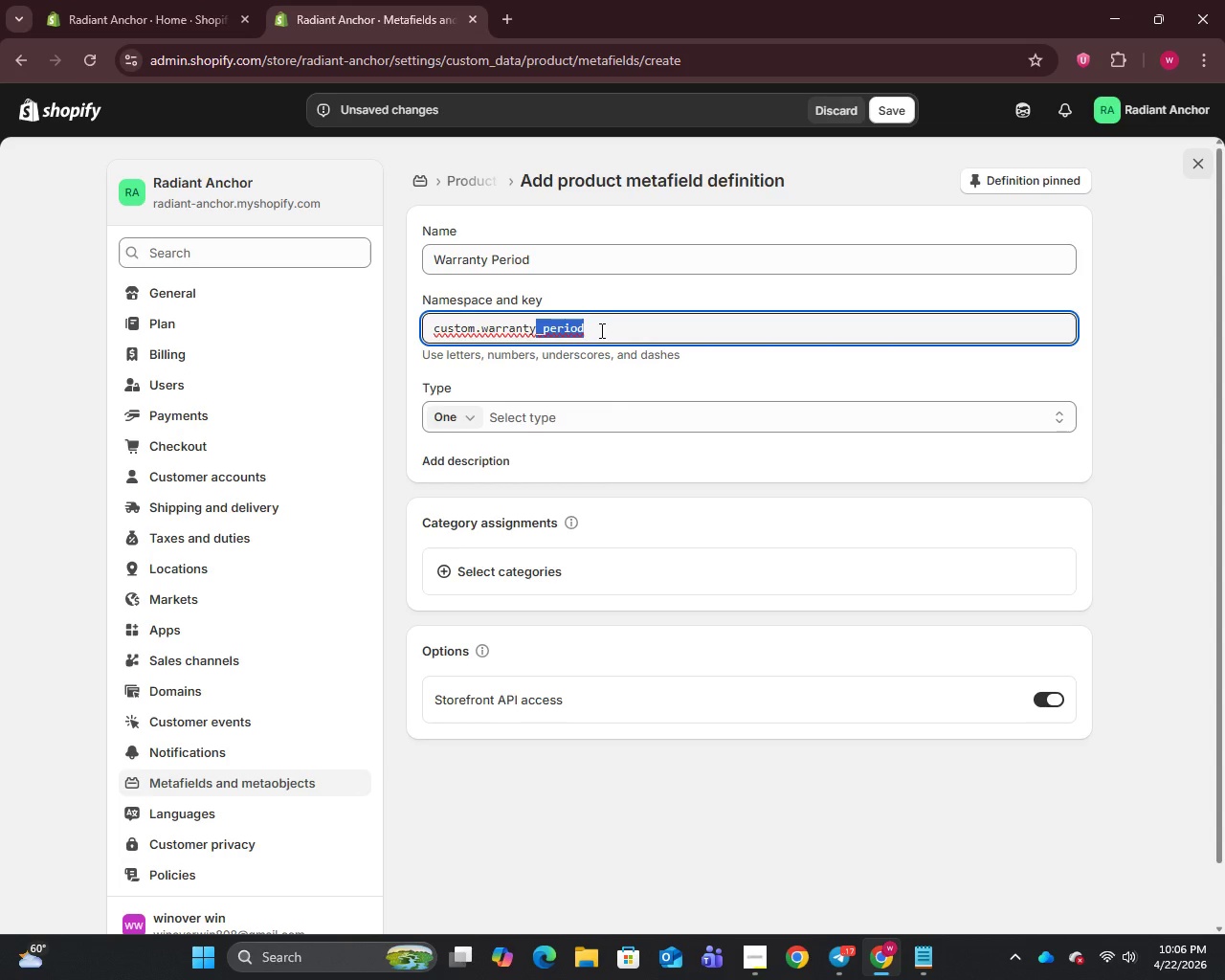 
key(Backspace)
 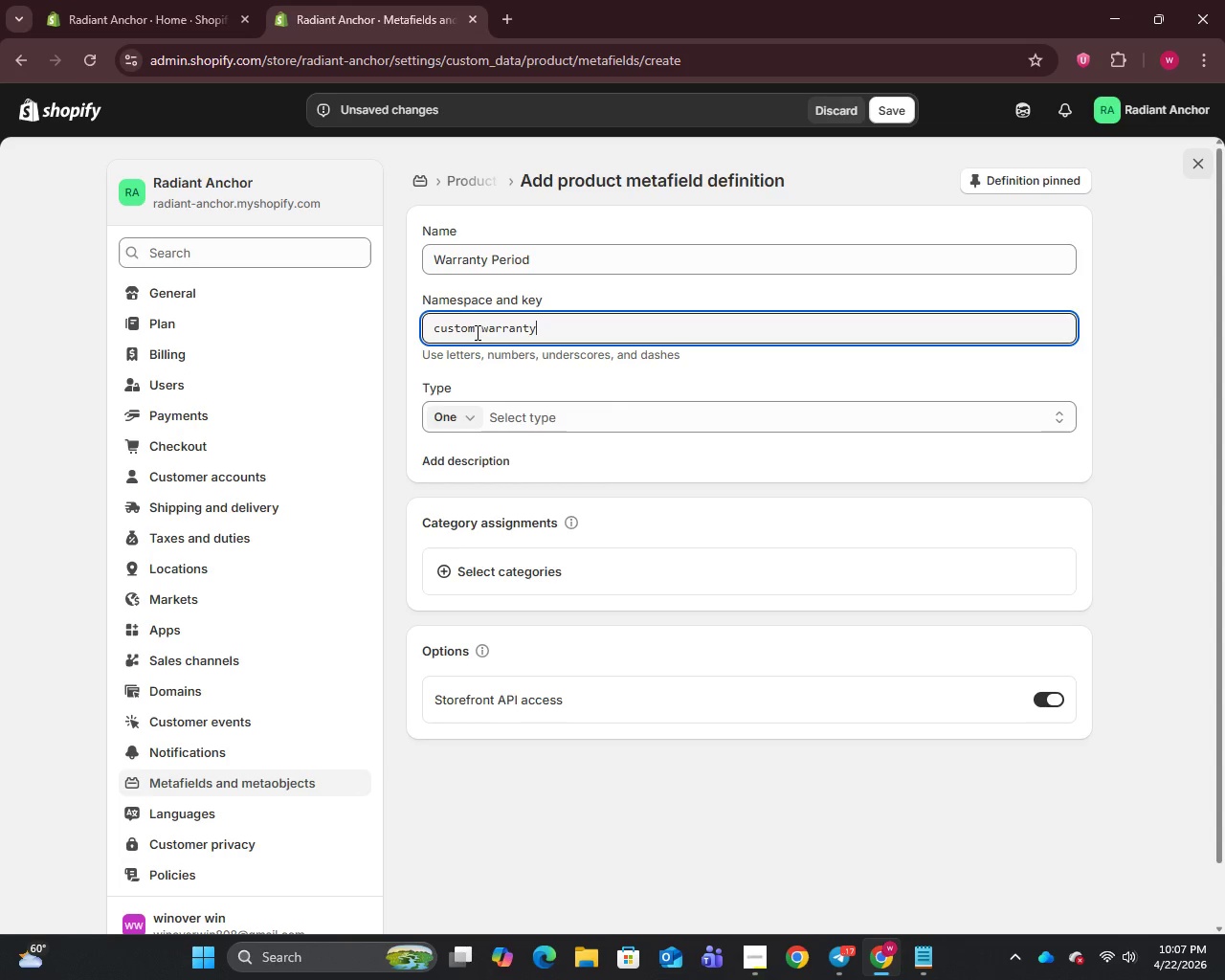 
left_click_drag(start_coordinate=[476, 332], to_coordinate=[430, 329])
 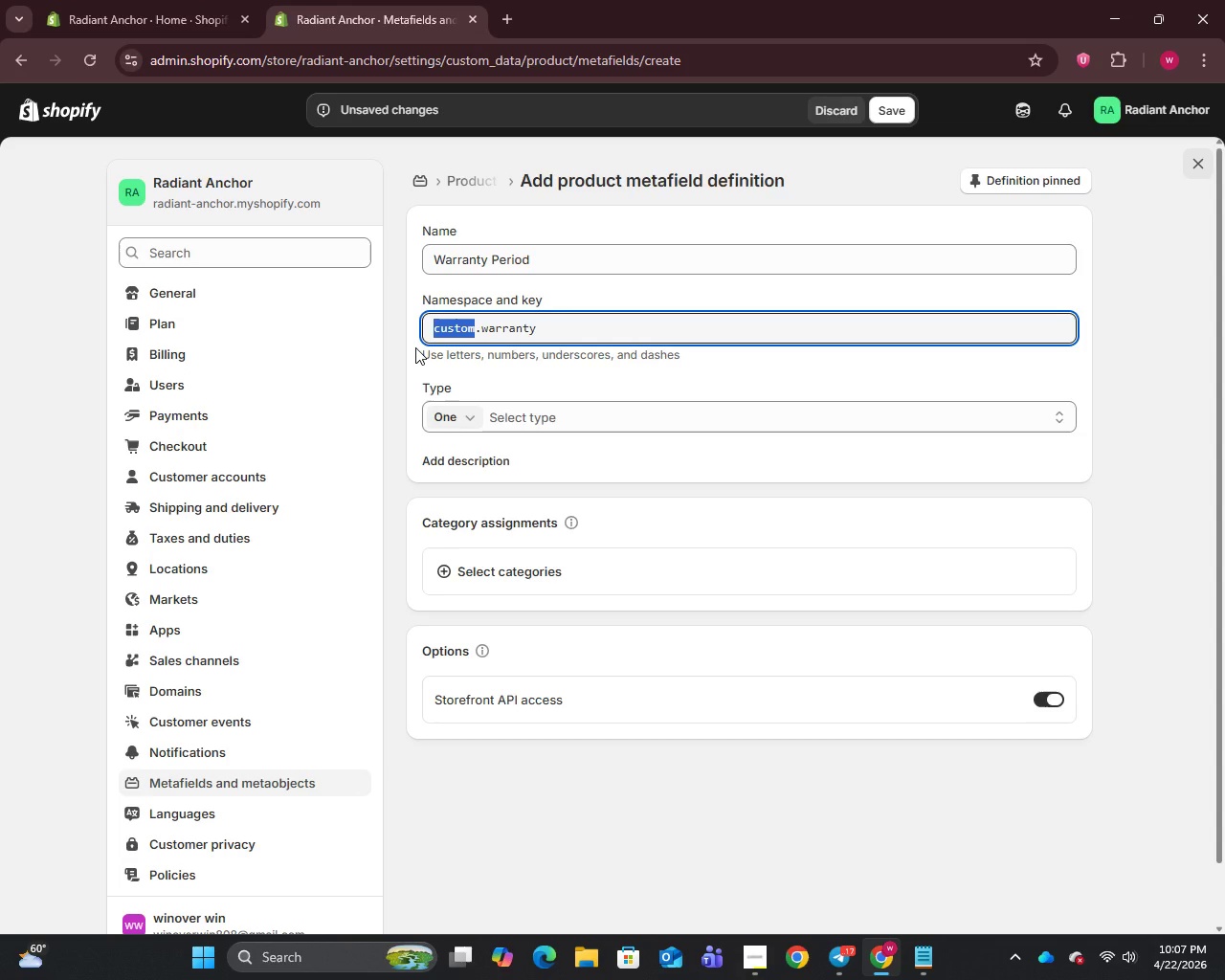 
type(specs)
 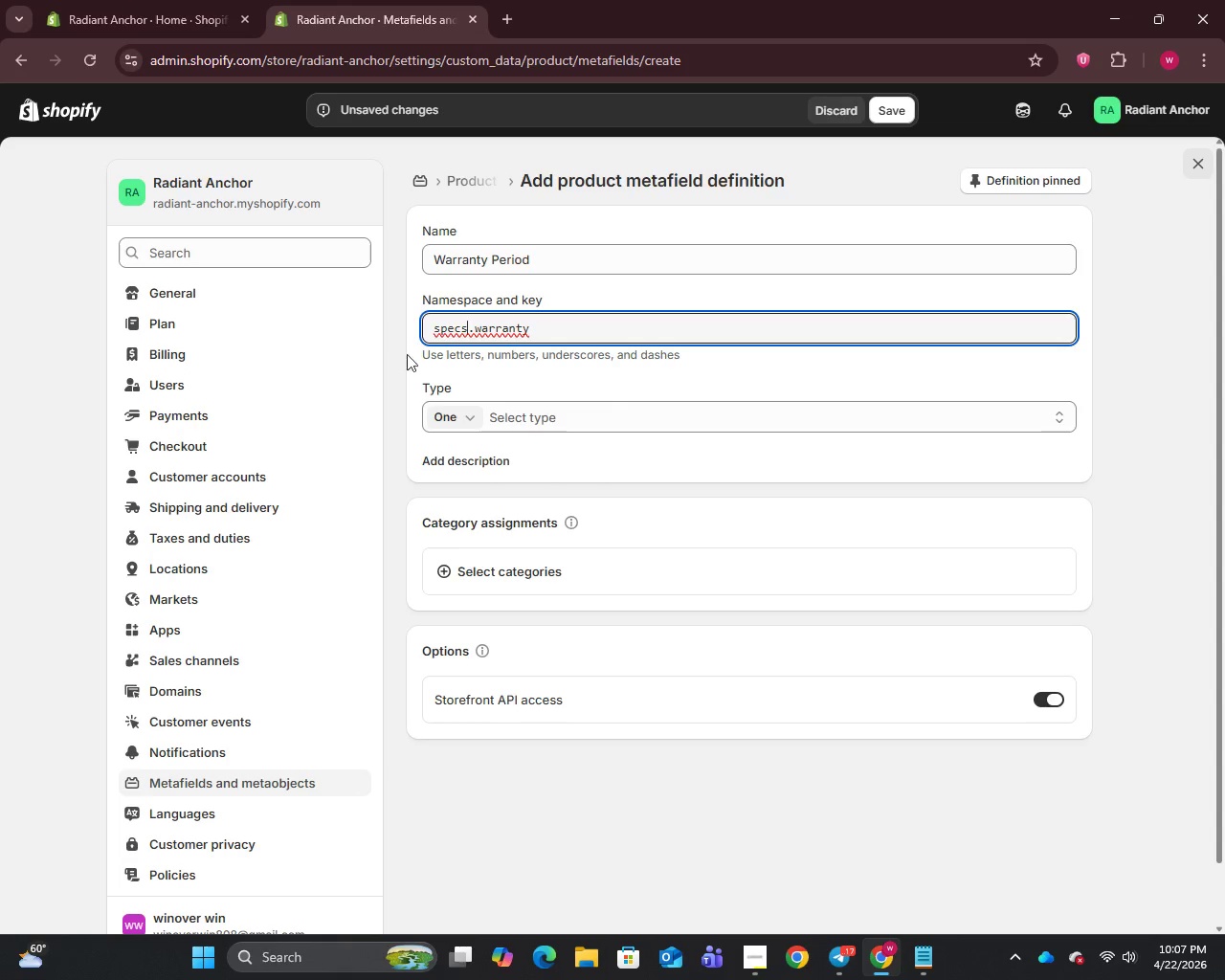 
left_click([472, 417])
 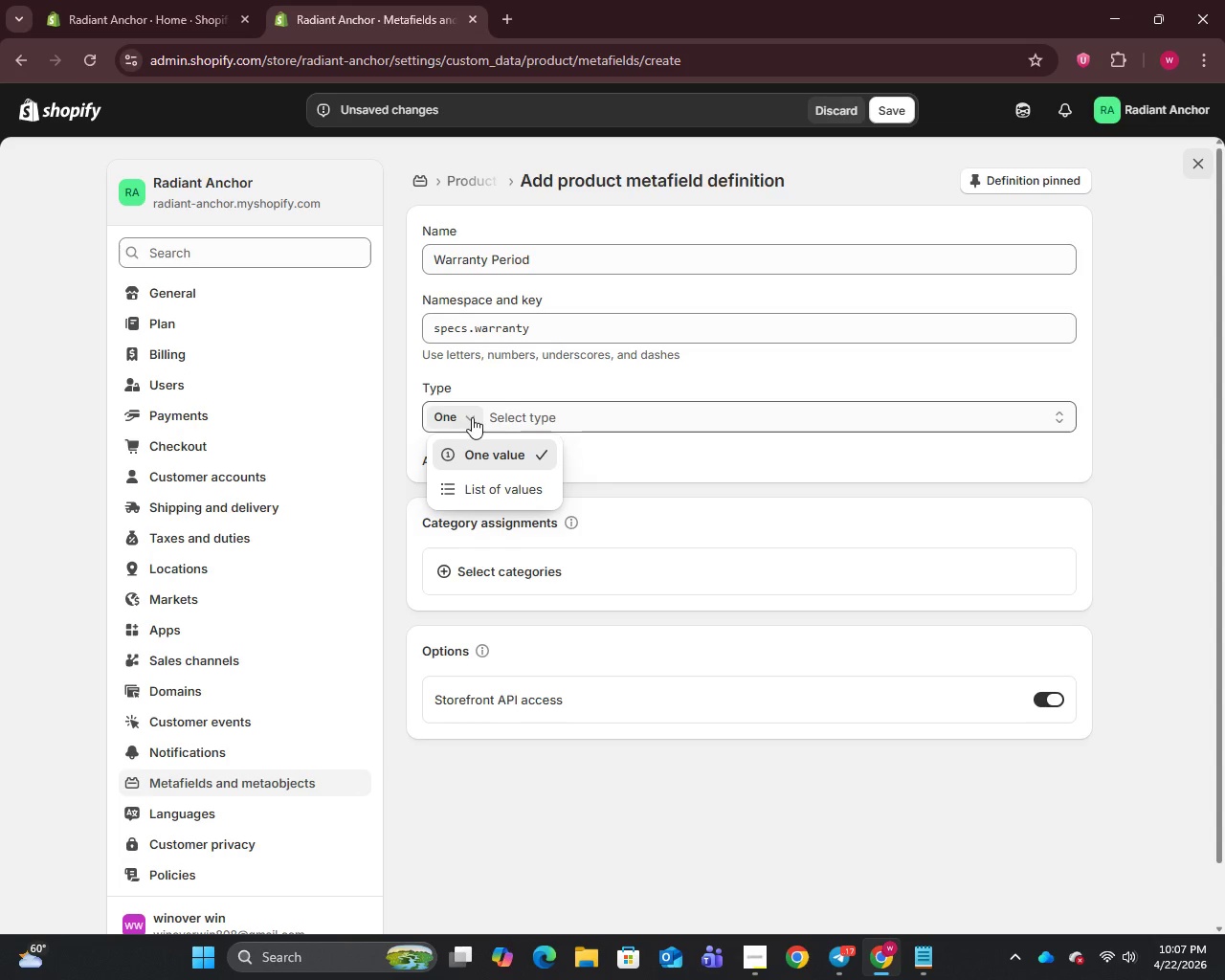 
left_click([510, 417])
 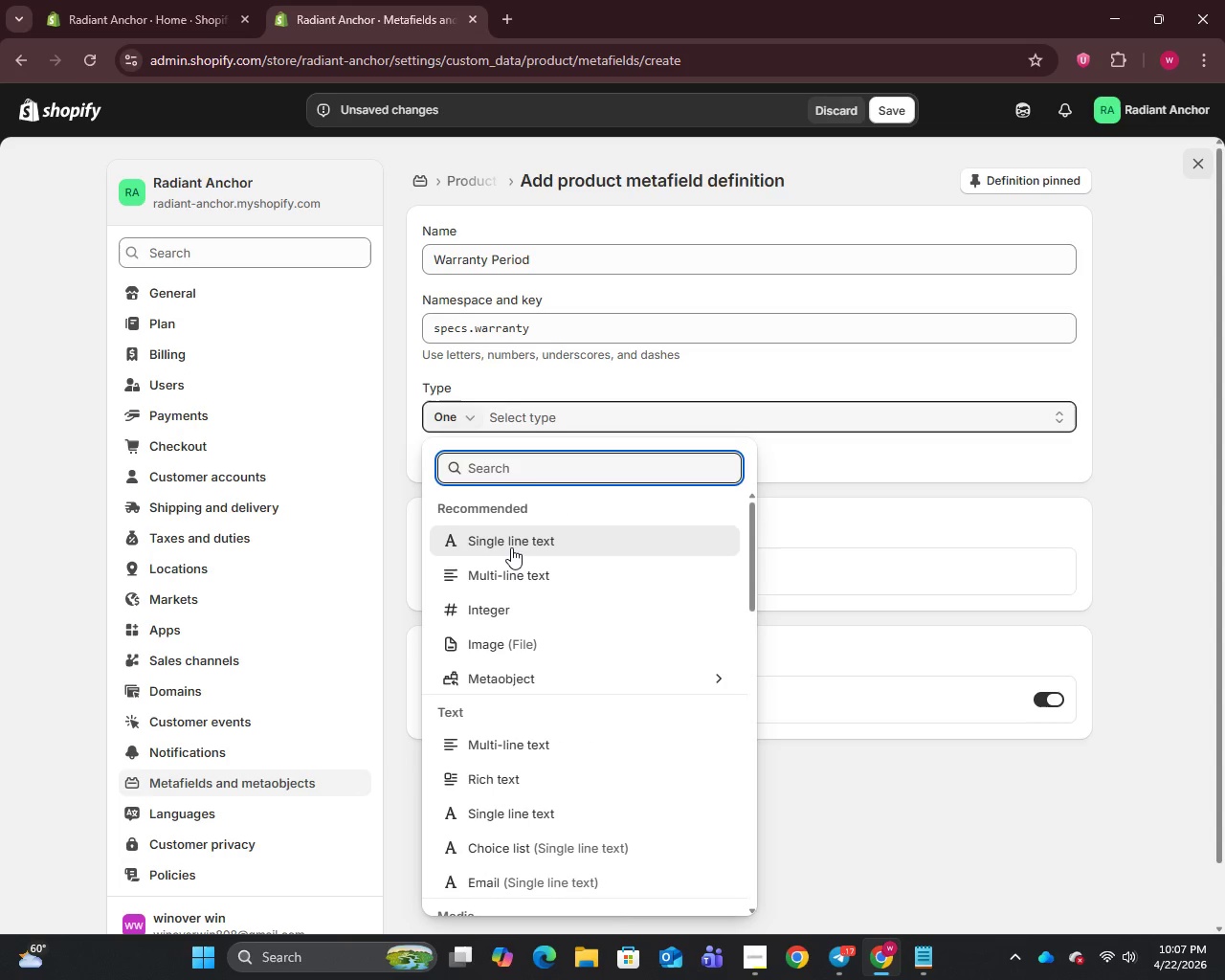 
left_click([511, 547])
 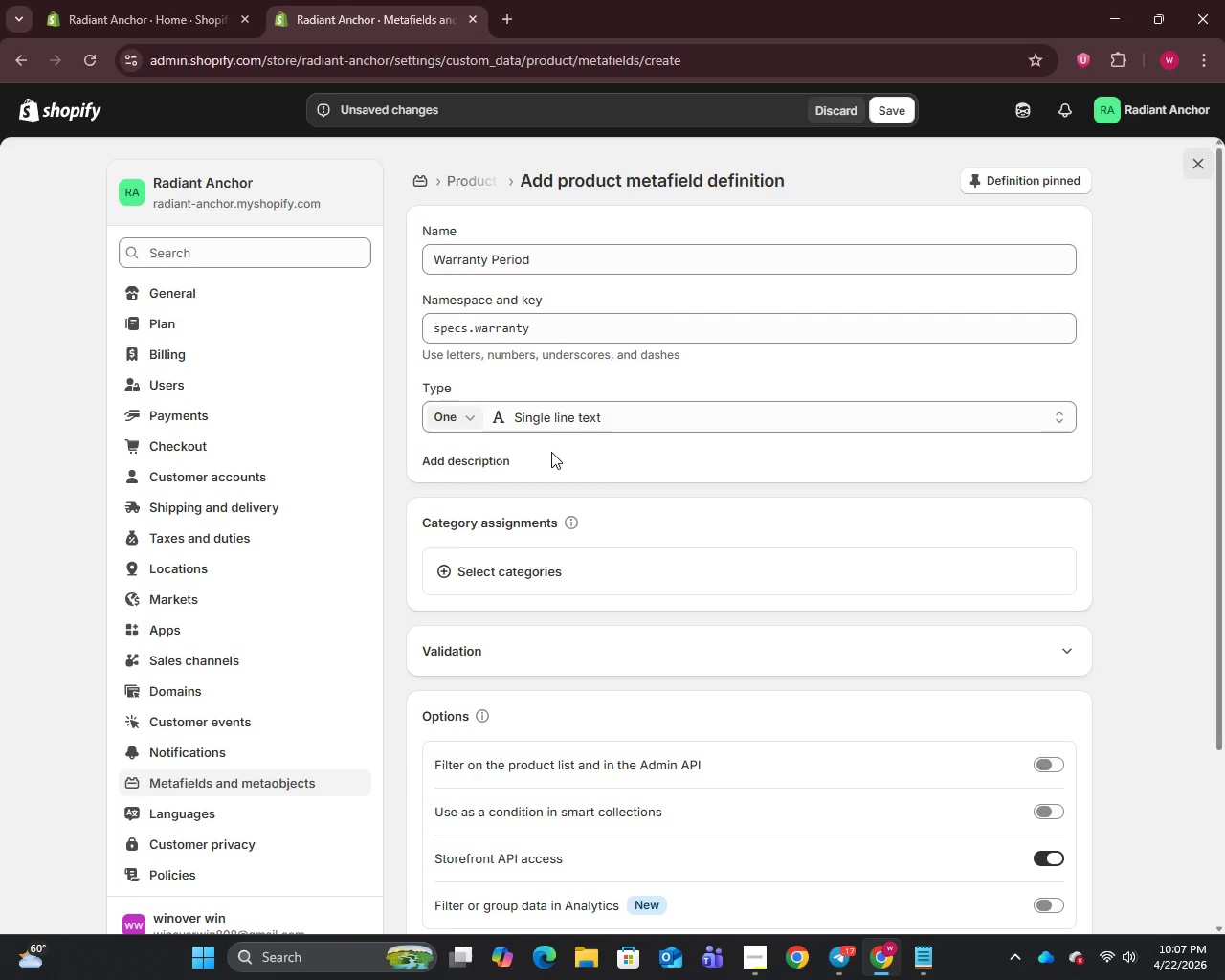 
left_click([902, 105])
 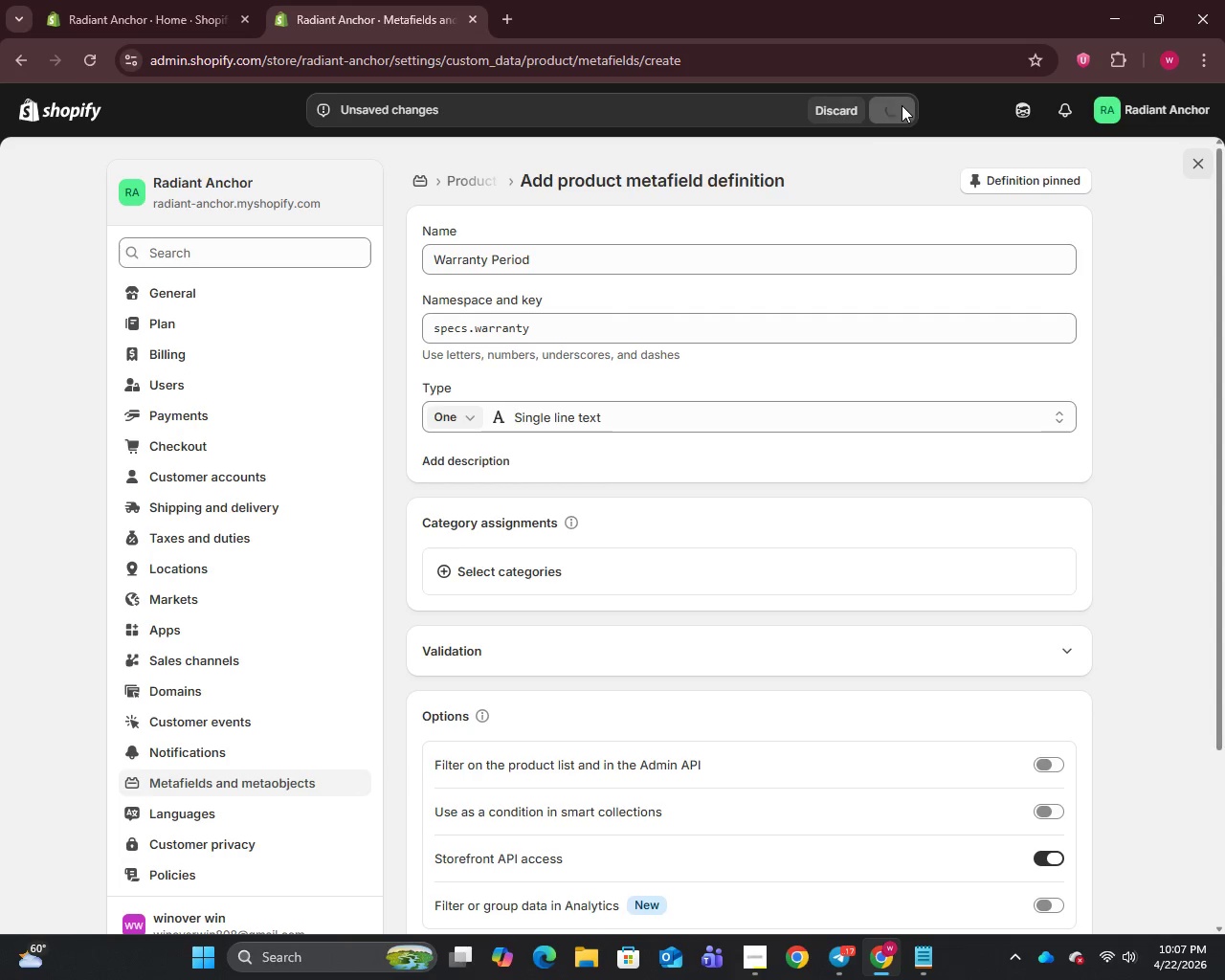 
mouse_move([861, 138])
 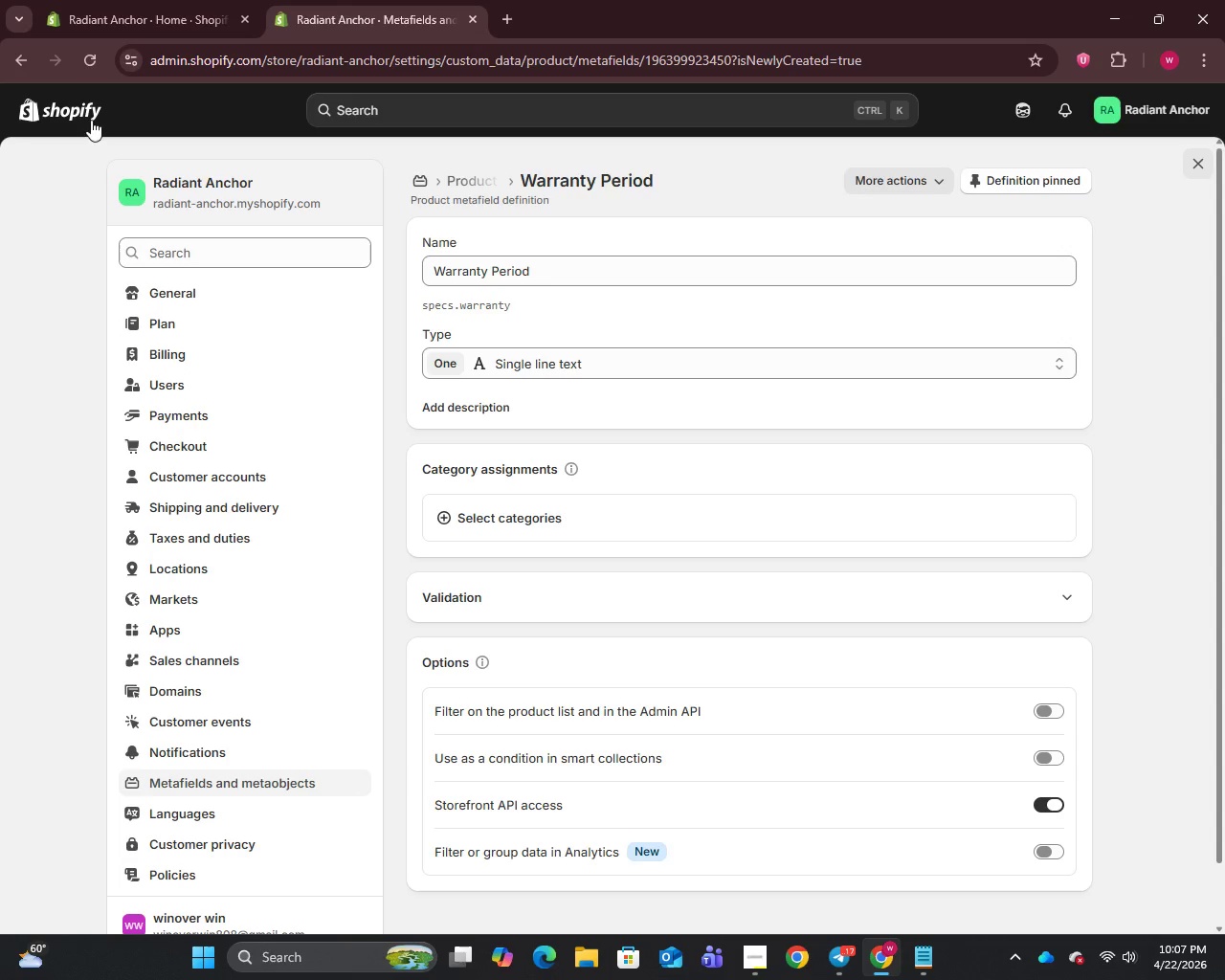 
left_click([78, 101])
 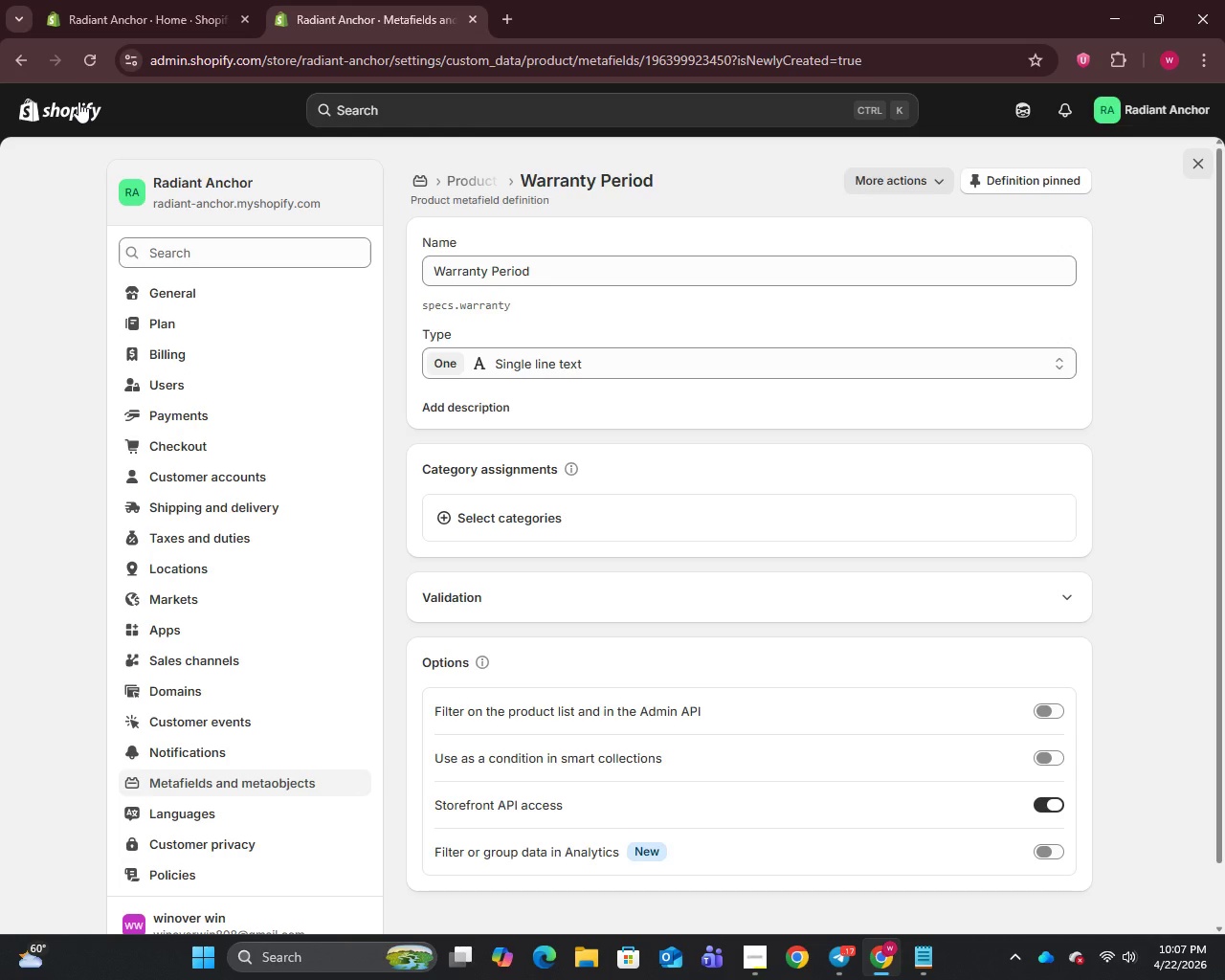 
wait(14.78)
 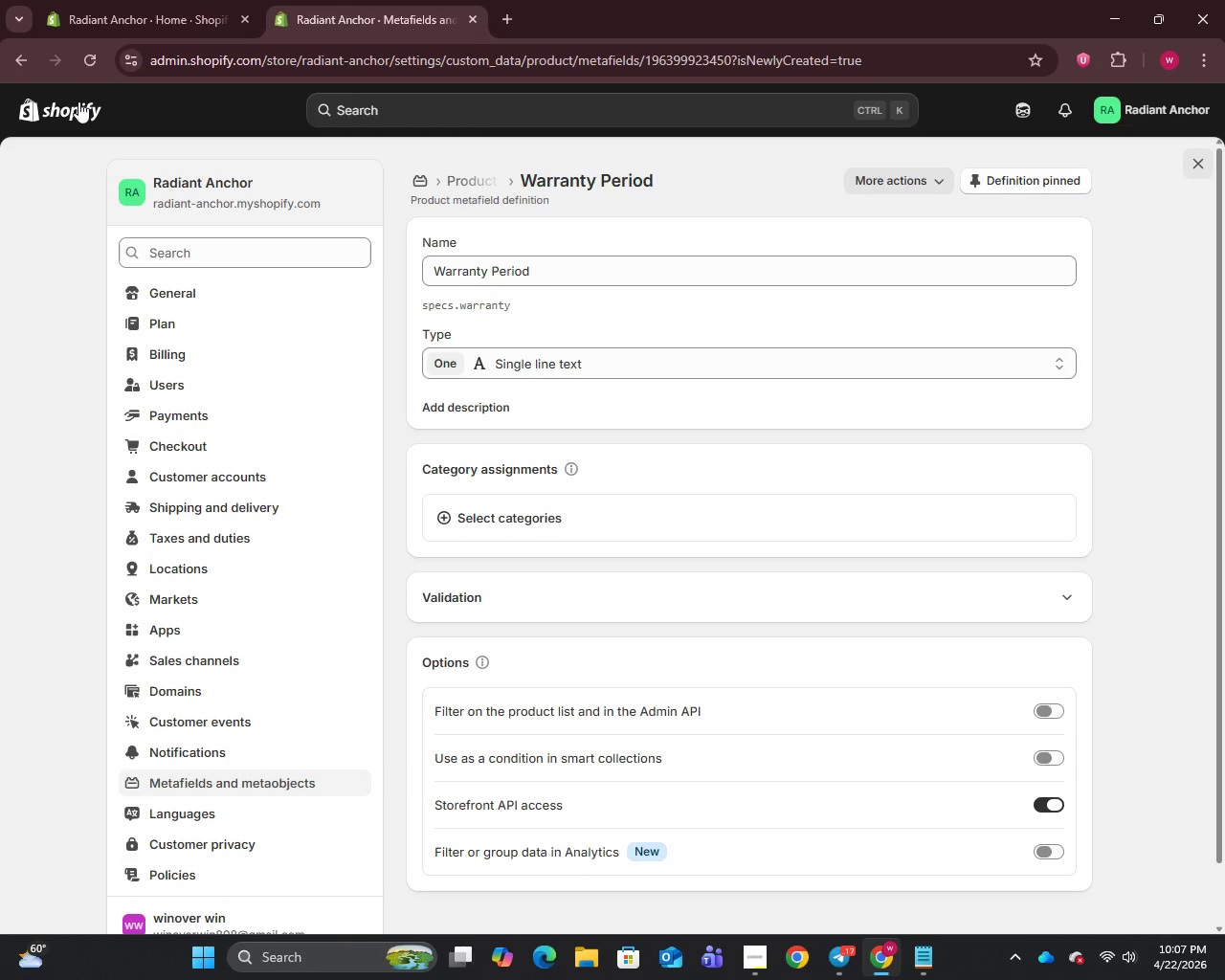 
left_click([56, 122])
 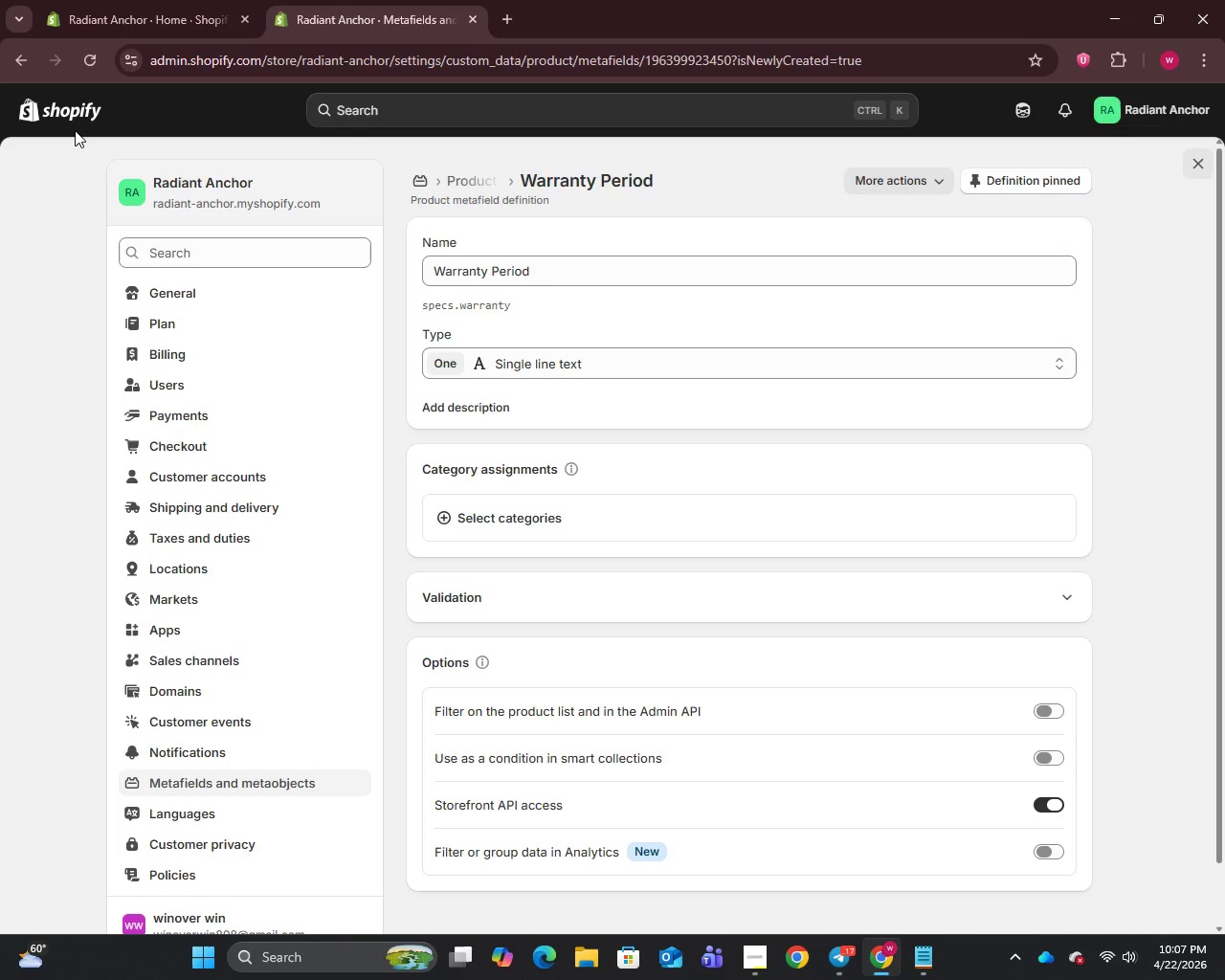 
left_click([78, 110])
 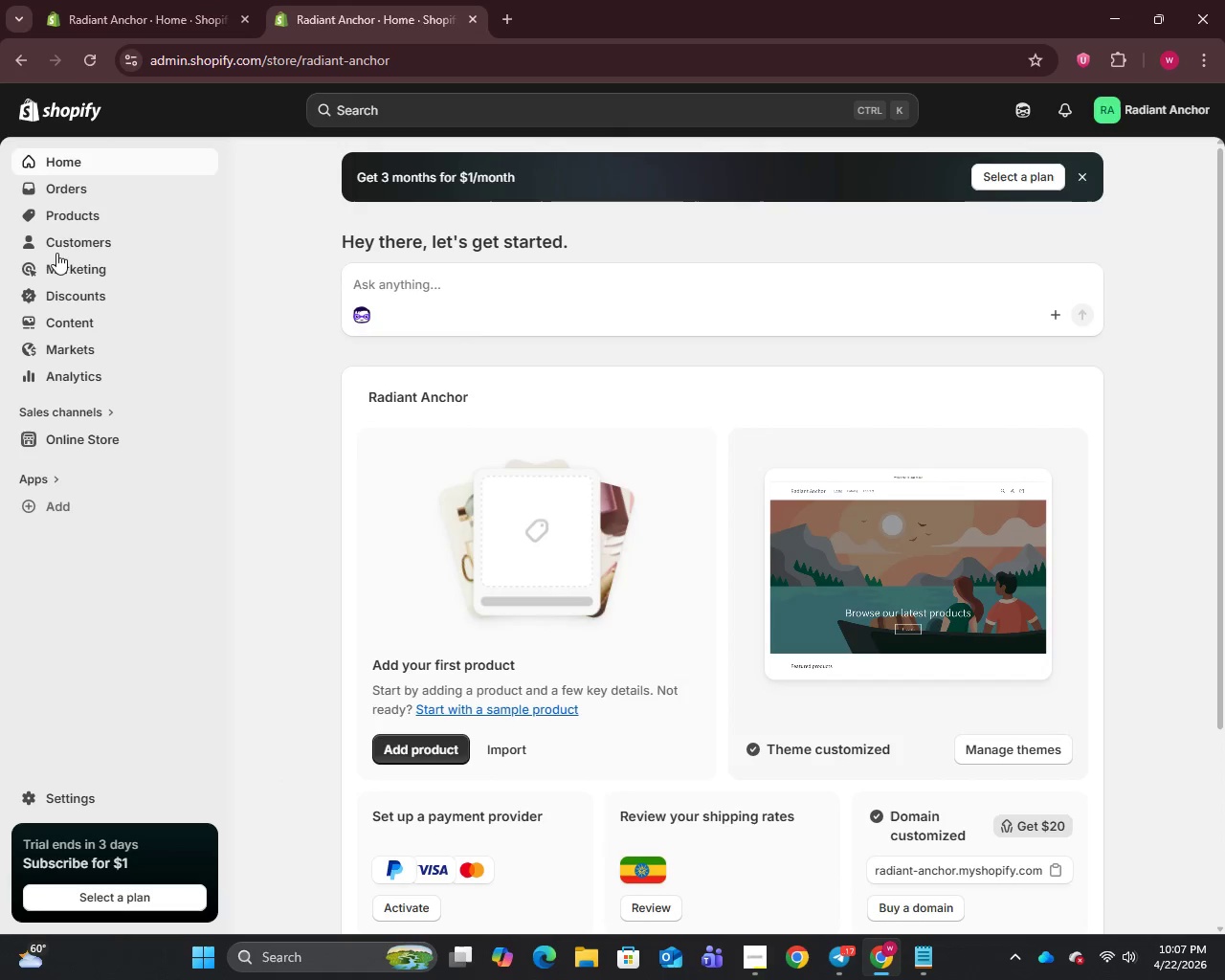 
left_click([61, 219])
 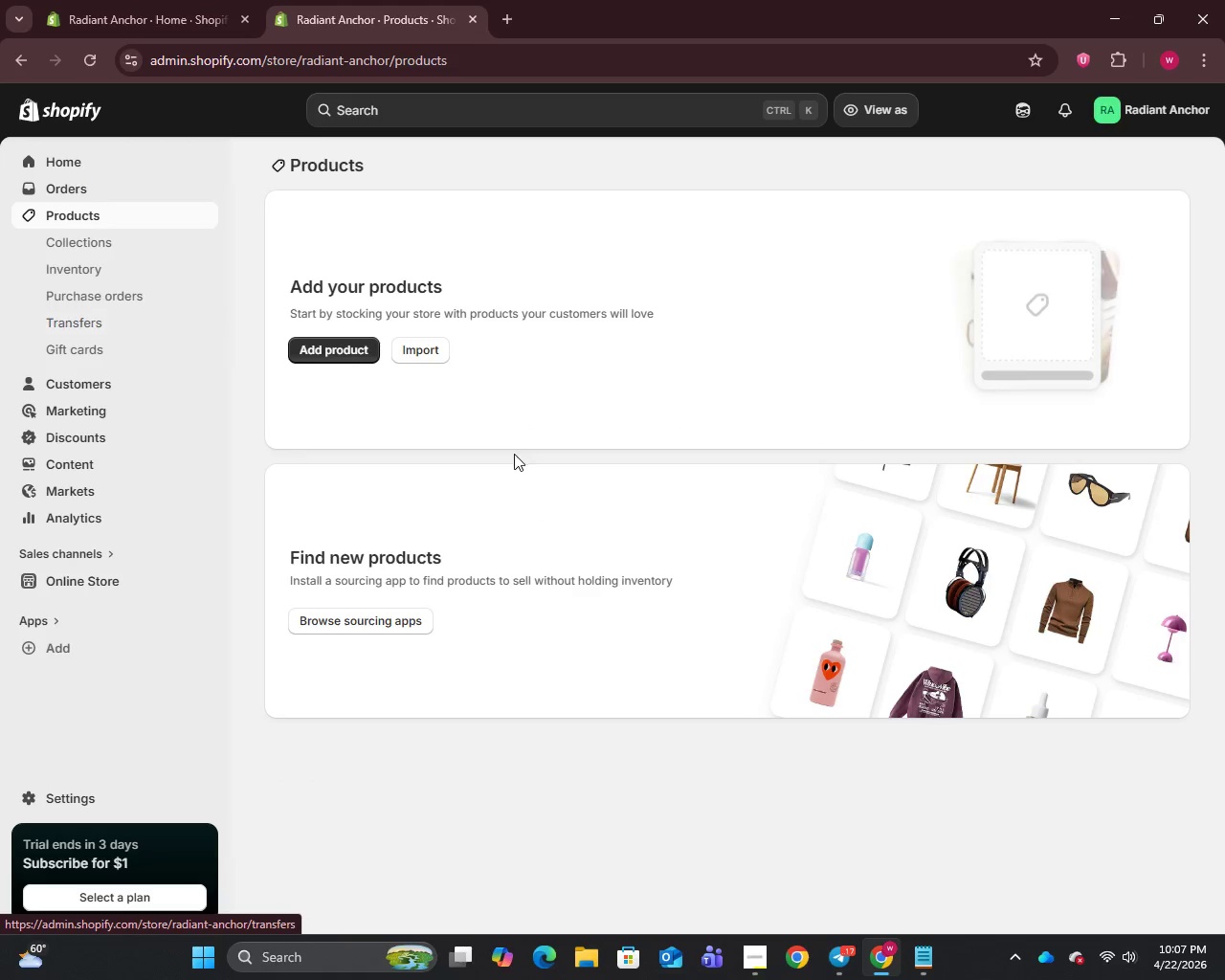 
left_click([342, 354])
 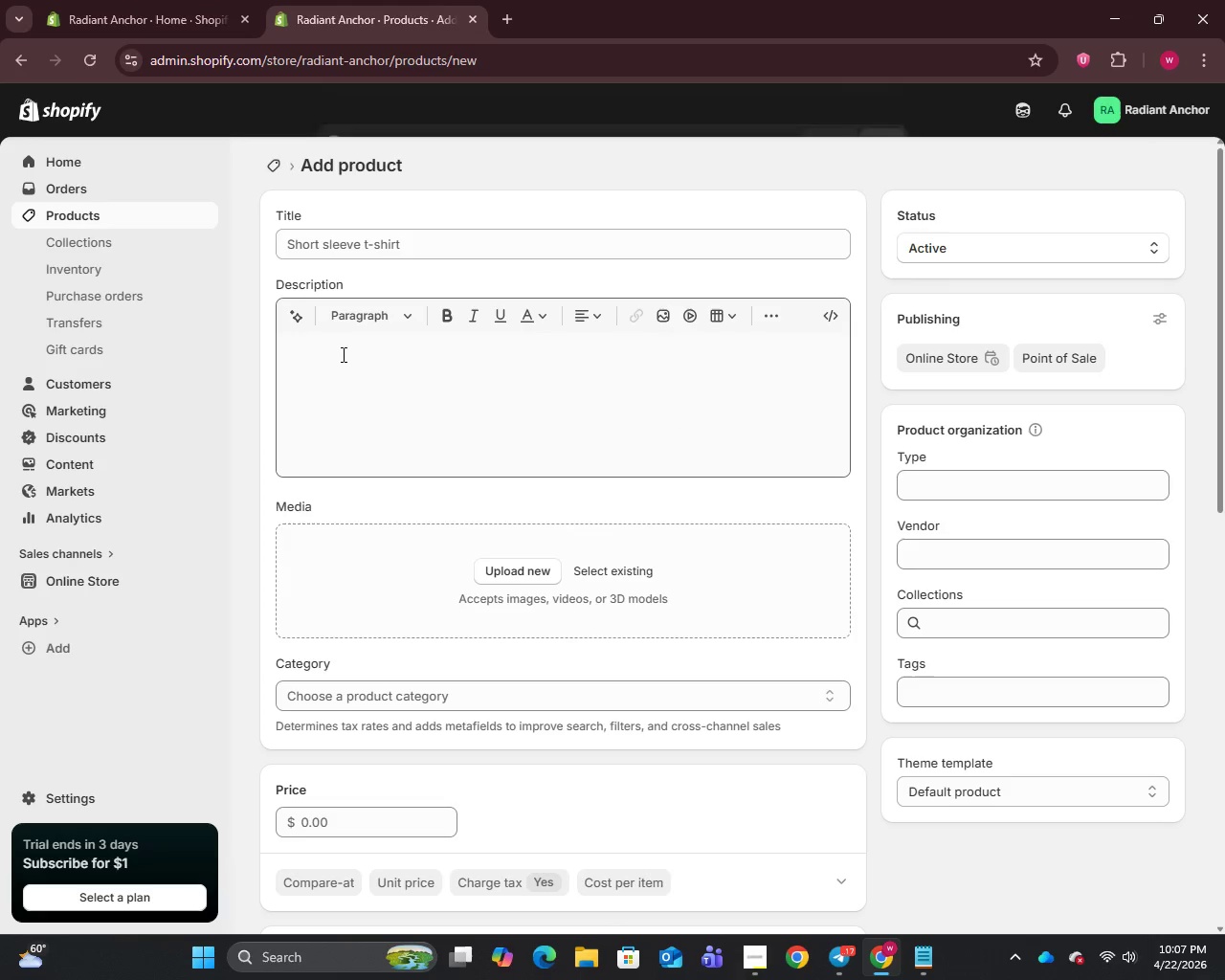 
wait(8.81)
 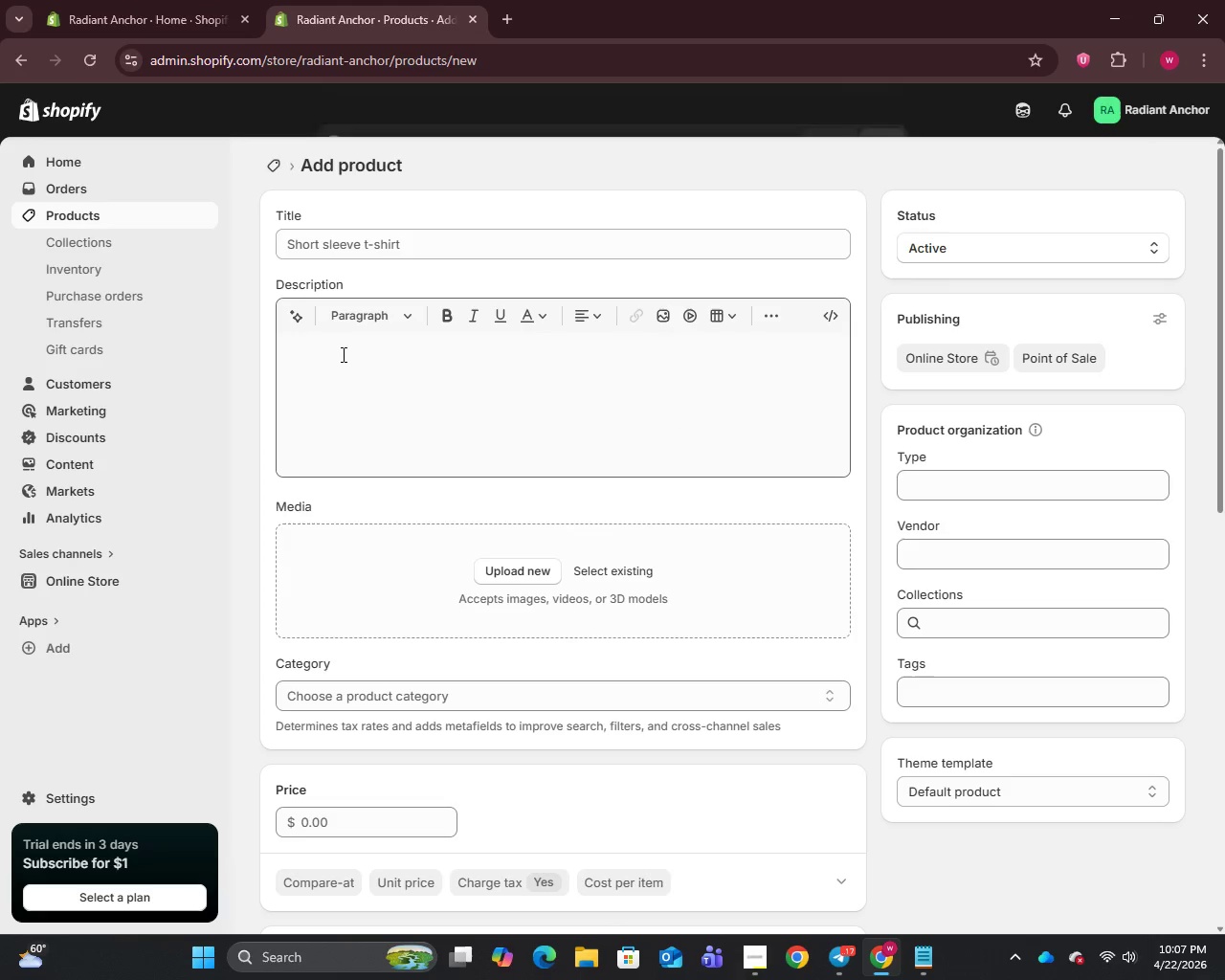 
left_click([345, 237])
 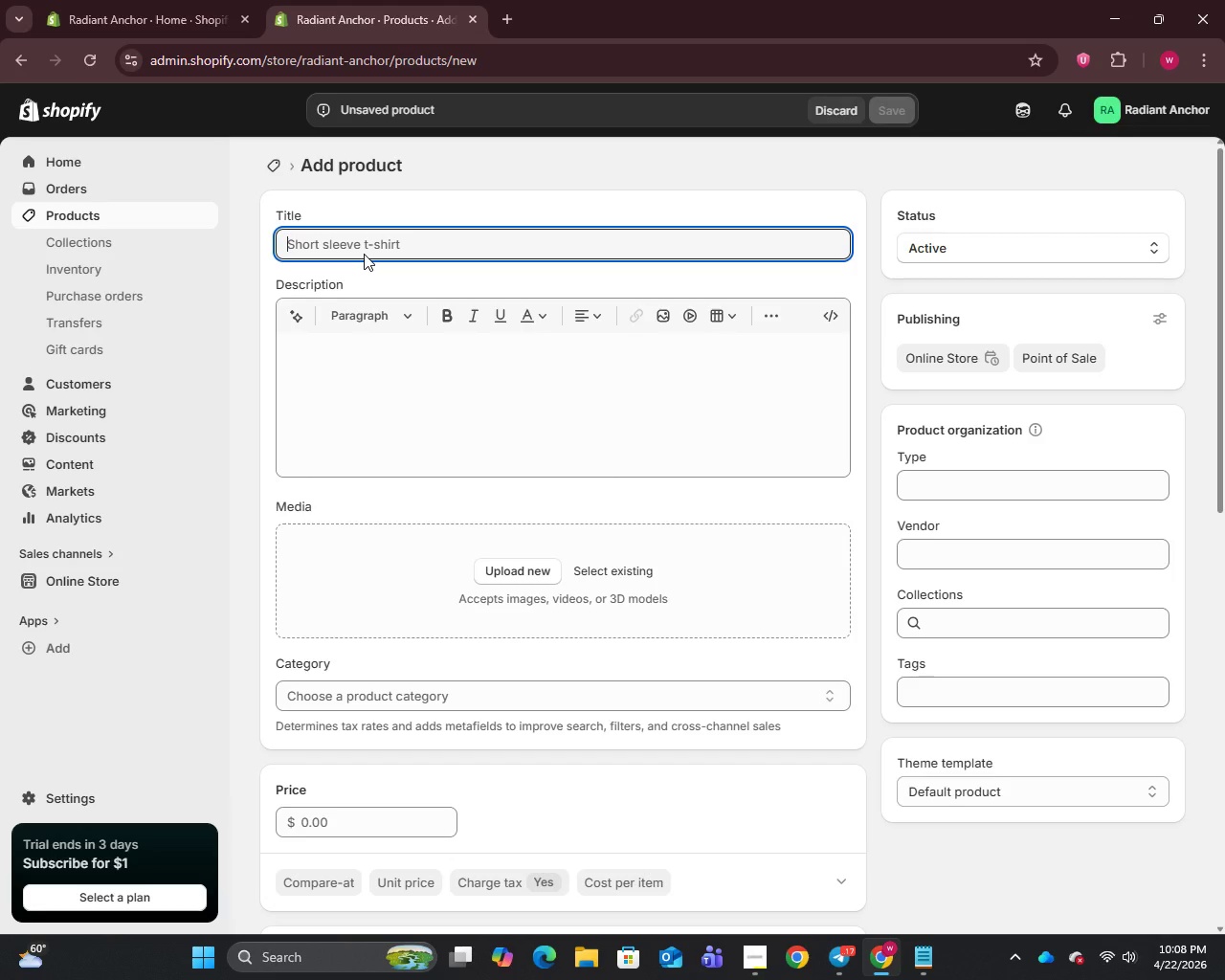 
type(Voyager 400W Marine Solar Starter Kit)
 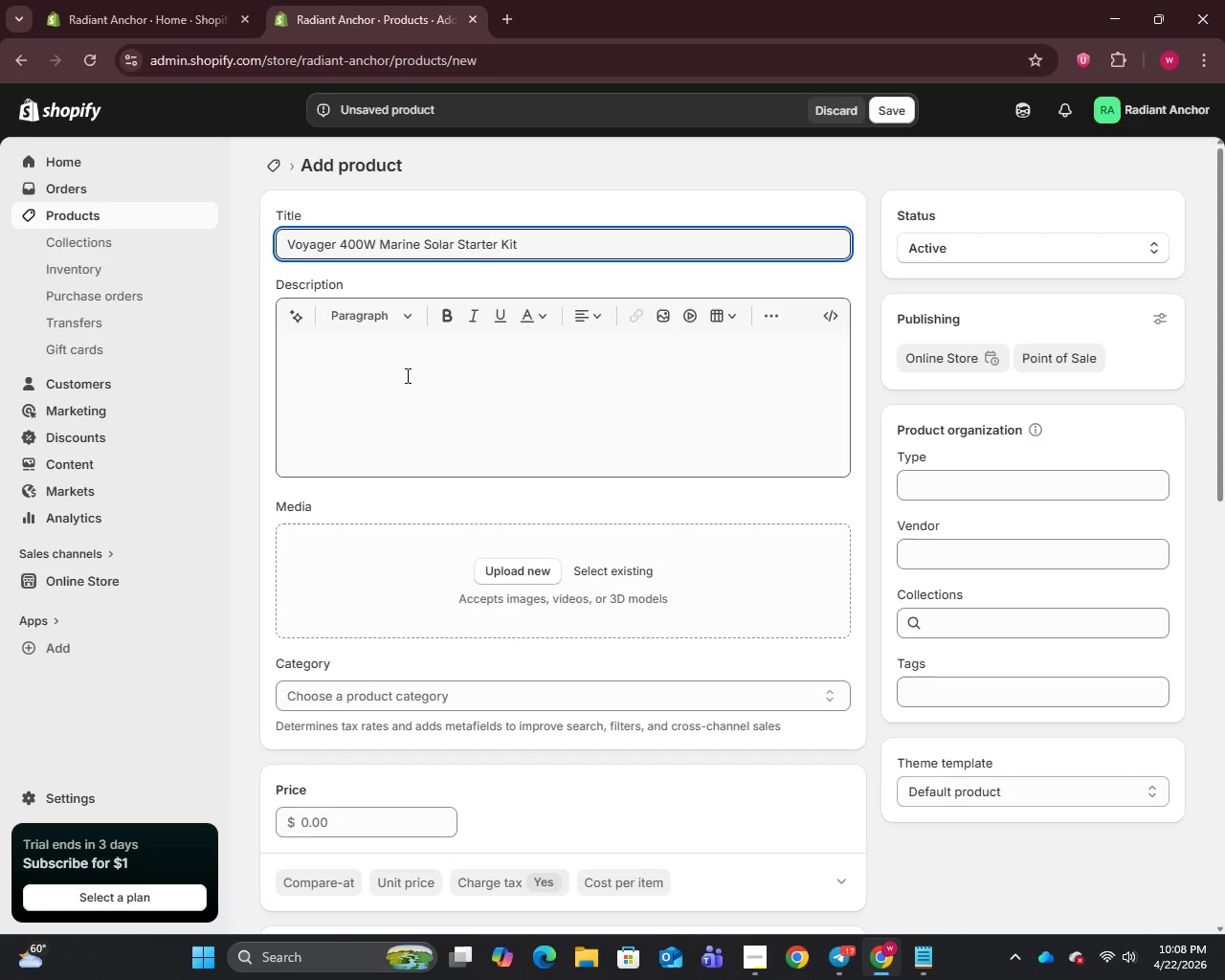 
wait(8.91)
 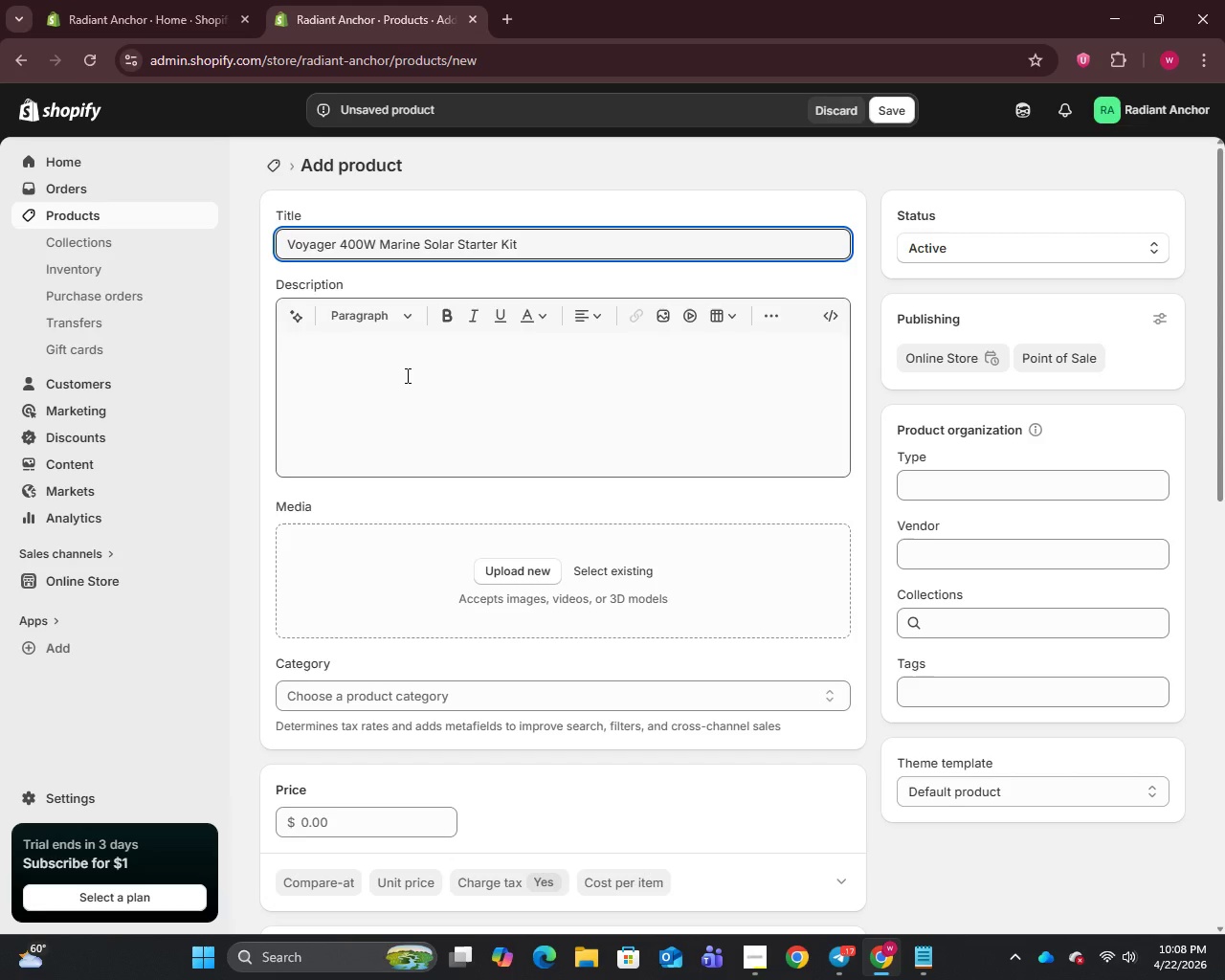 
left_click([406, 375])
 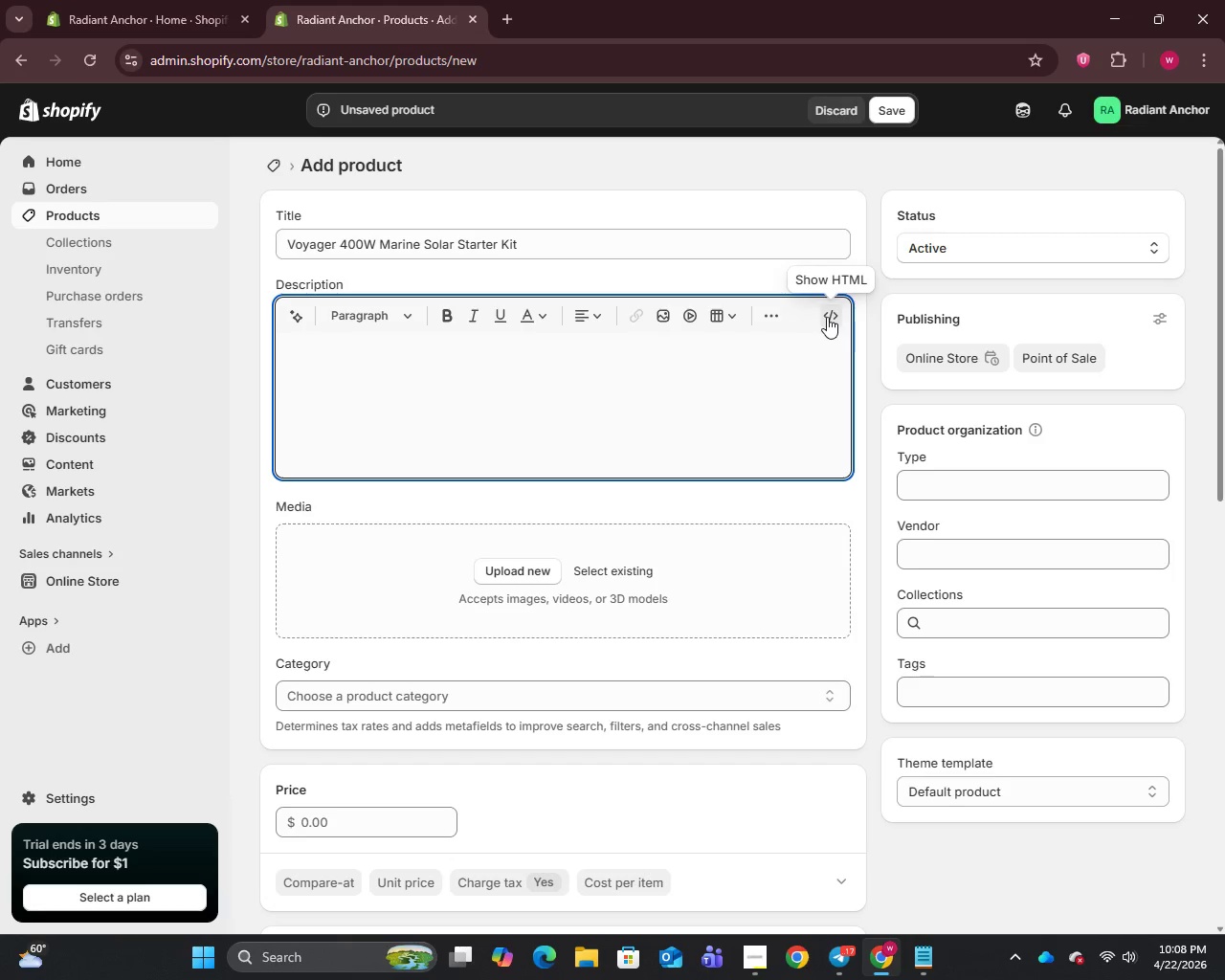 
left_click([830, 317])
 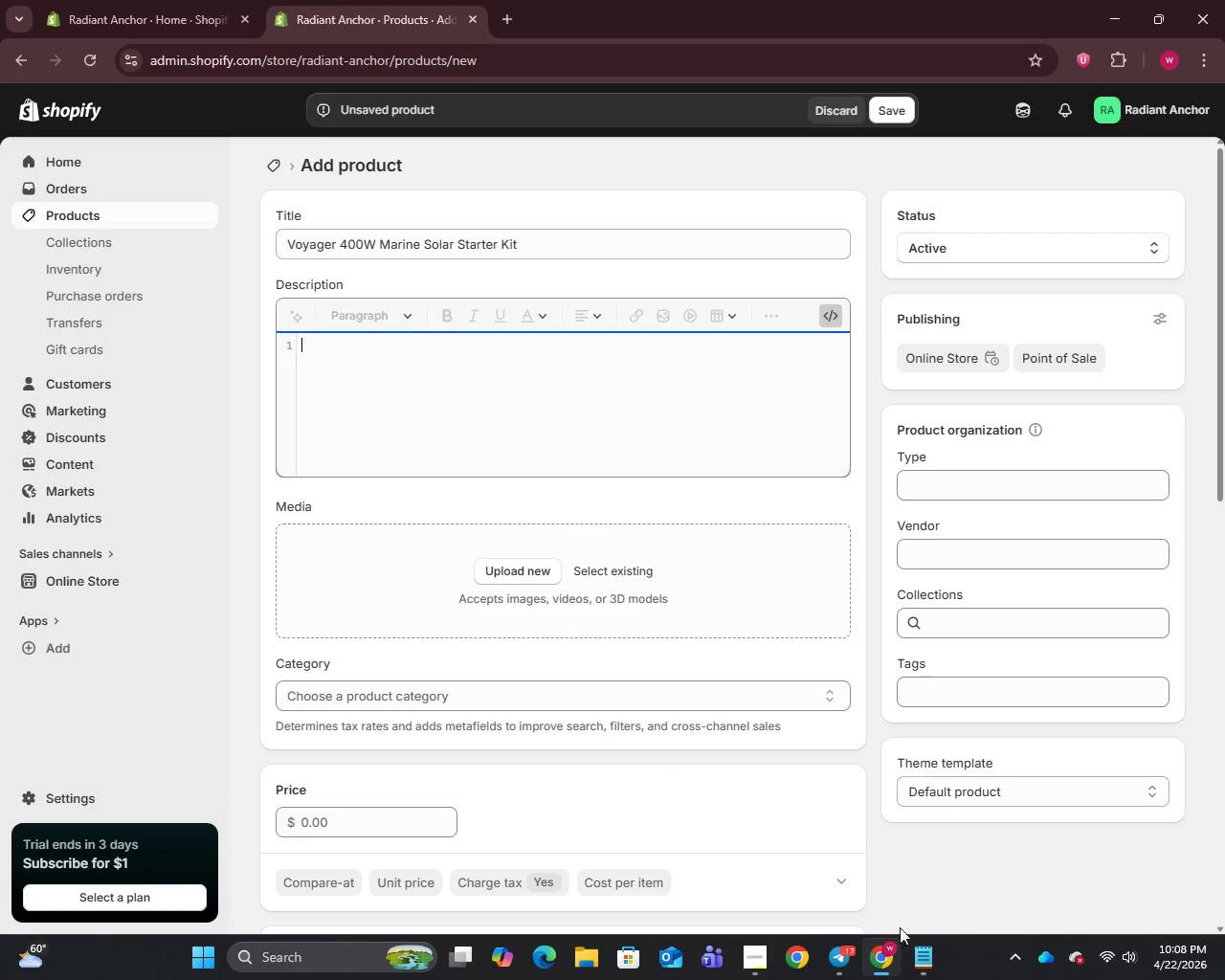 
left_click([917, 946])
 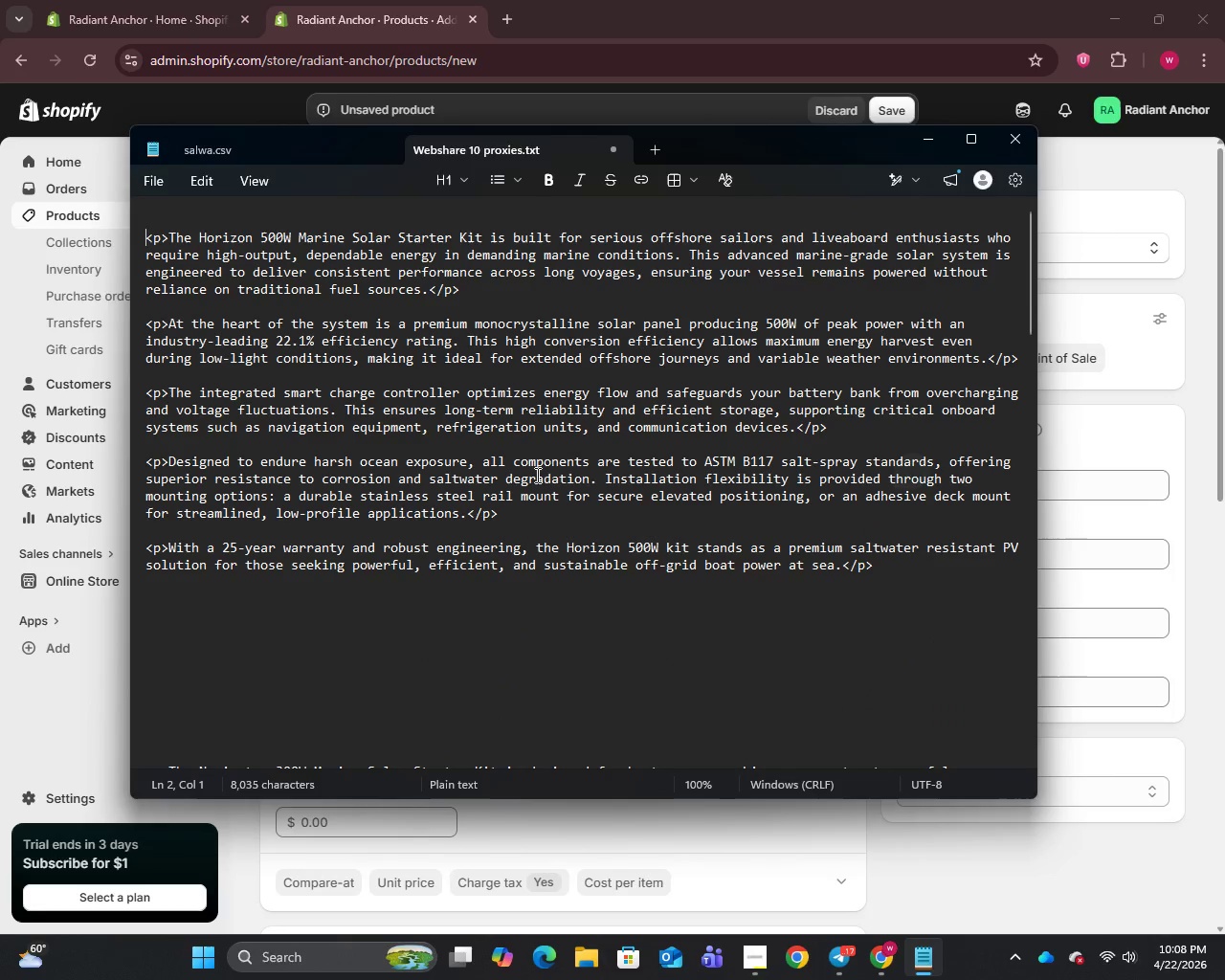 
scroll: coordinate [536, 471], scroll_direction: up, amount: 8.0
 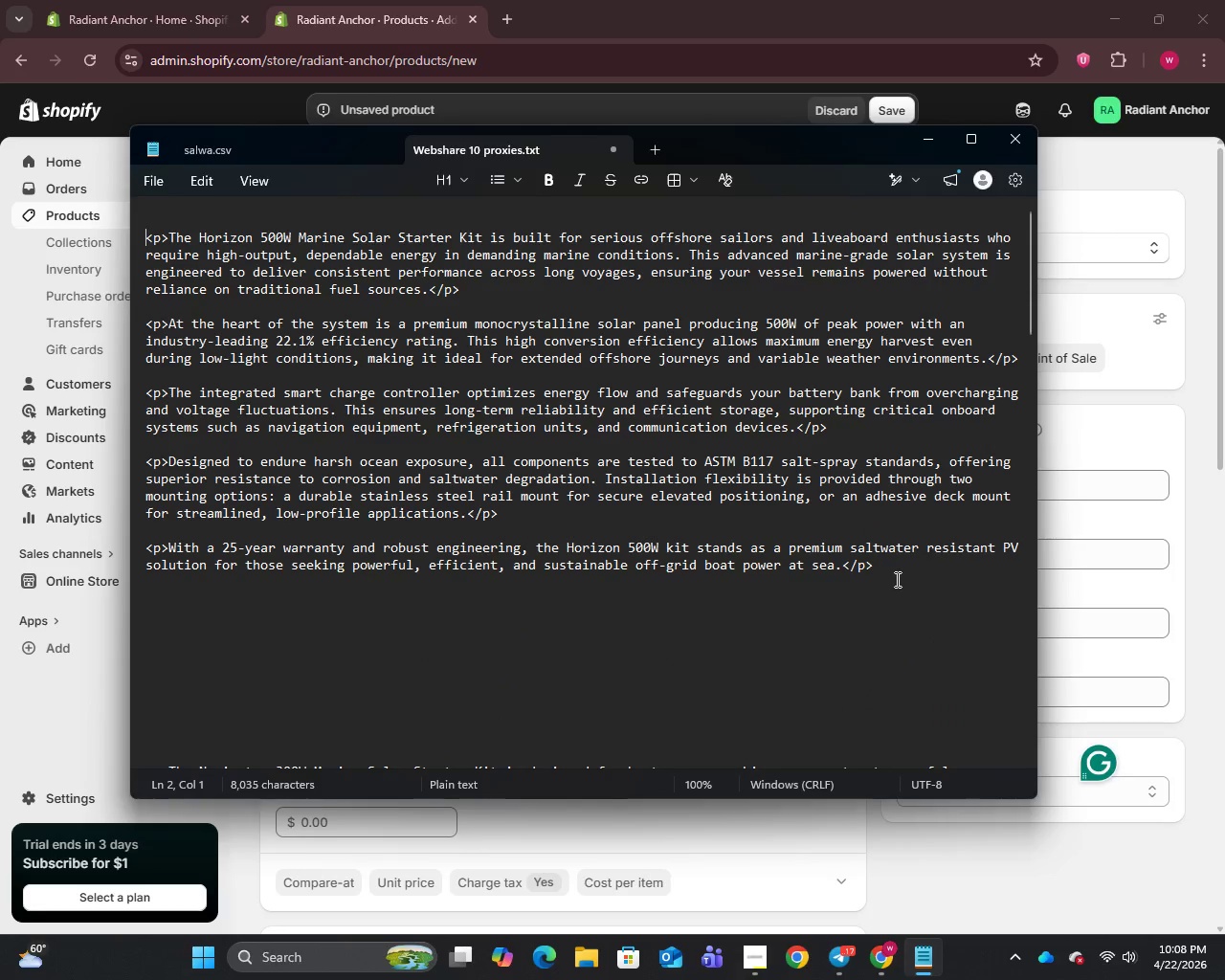 
left_click_drag(start_coordinate=[883, 569], to_coordinate=[145, 238])
 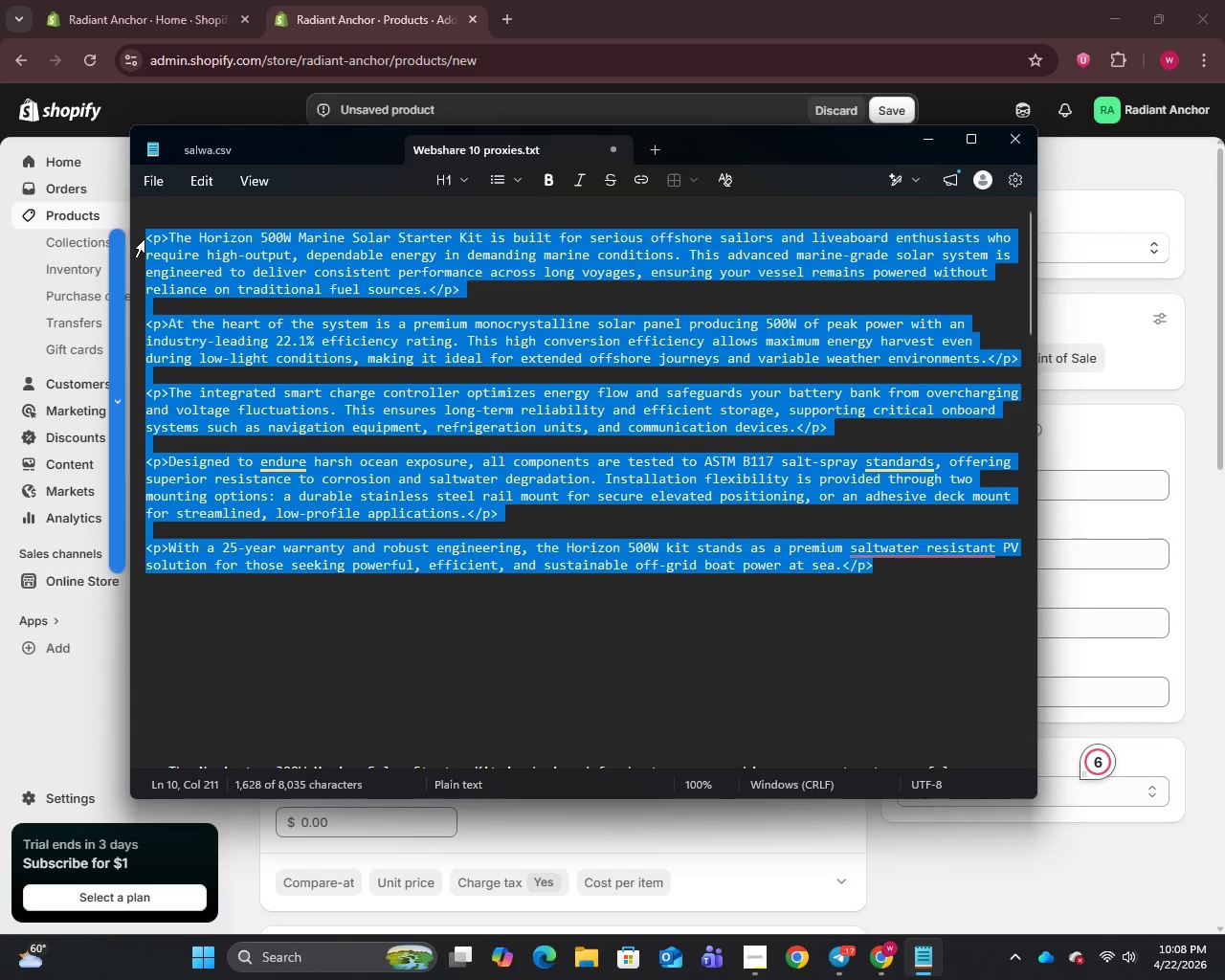 
key(Control+C)
 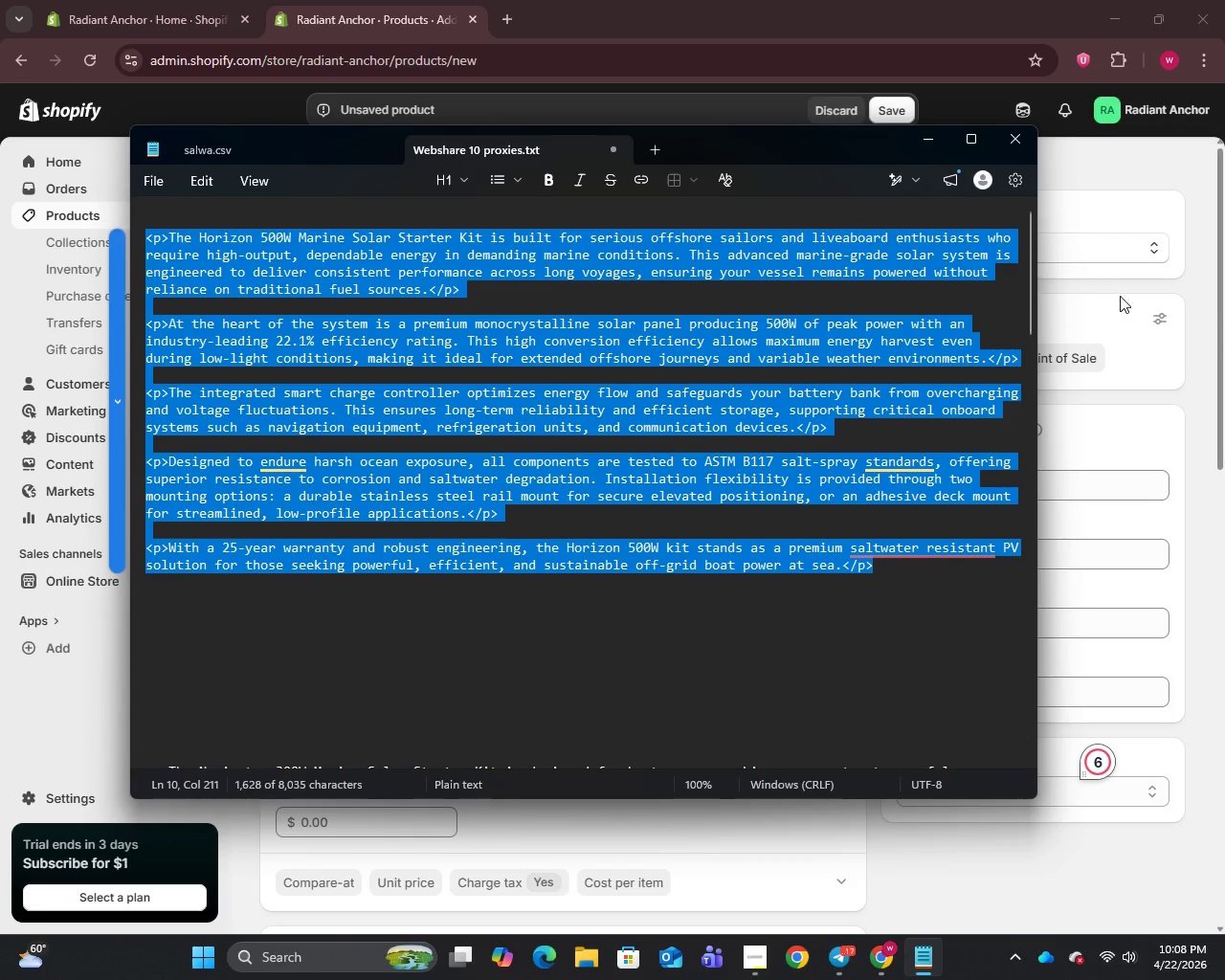 
left_click([1106, 278])
 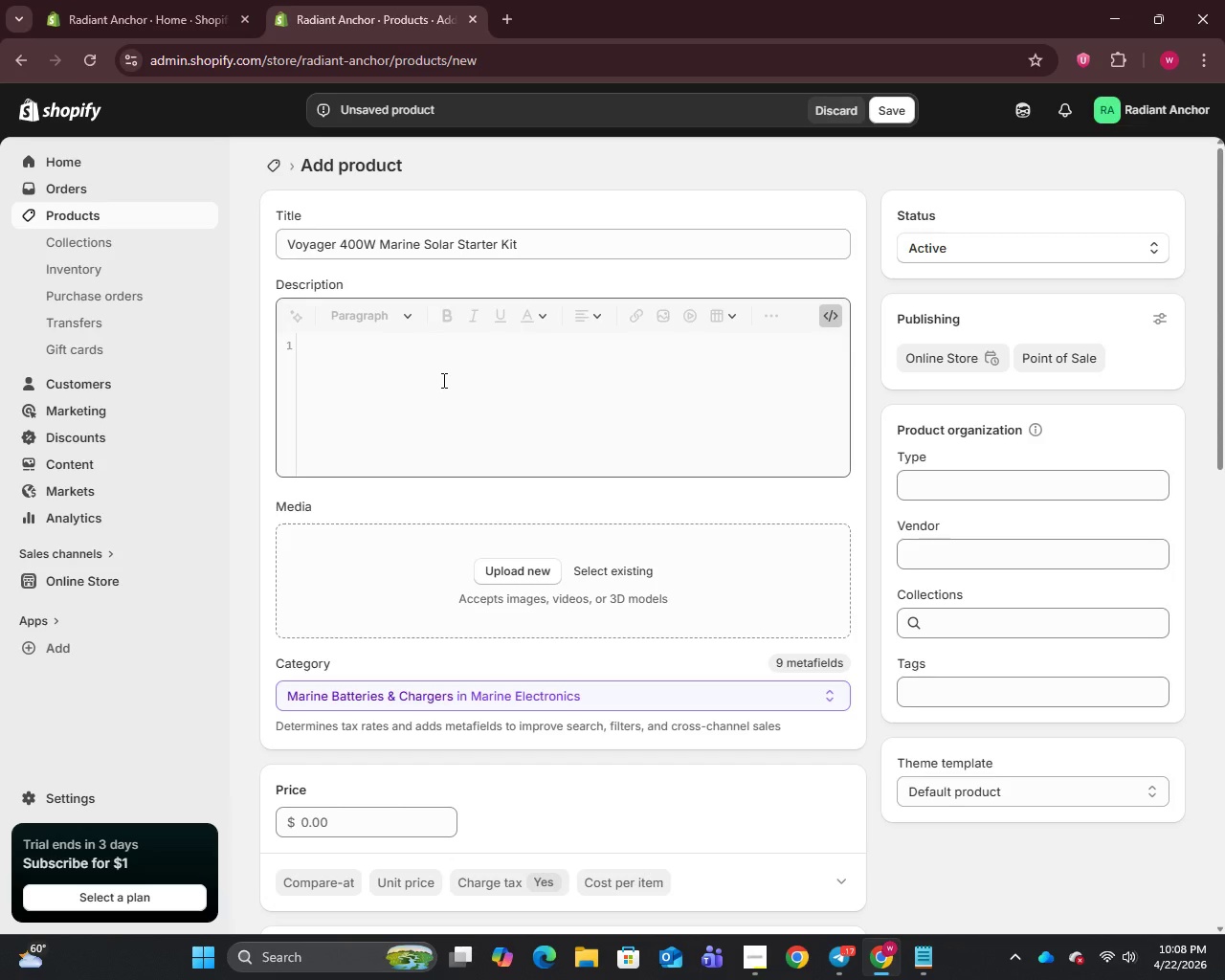 
left_click([442, 380])
 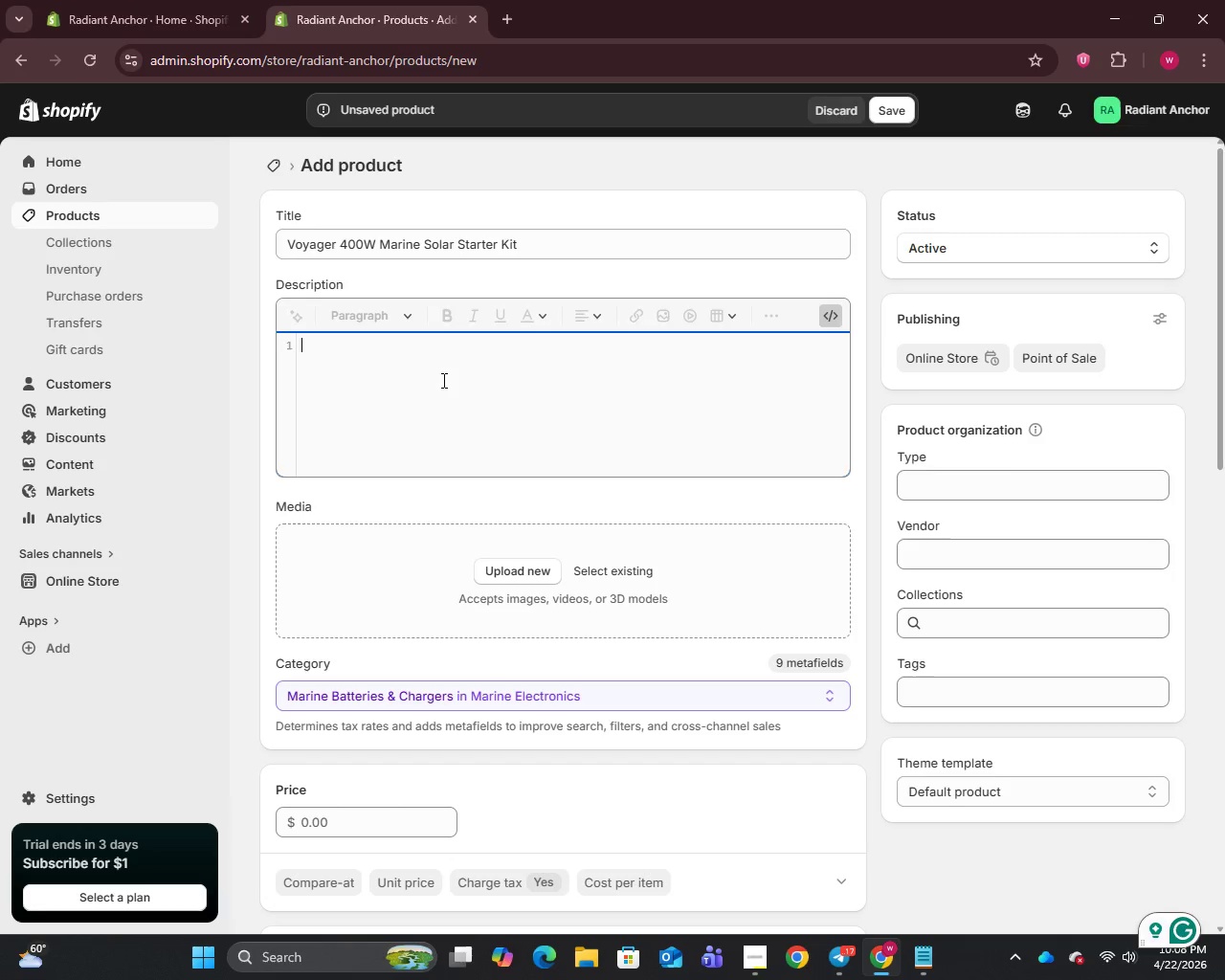 
key(Control+V)
 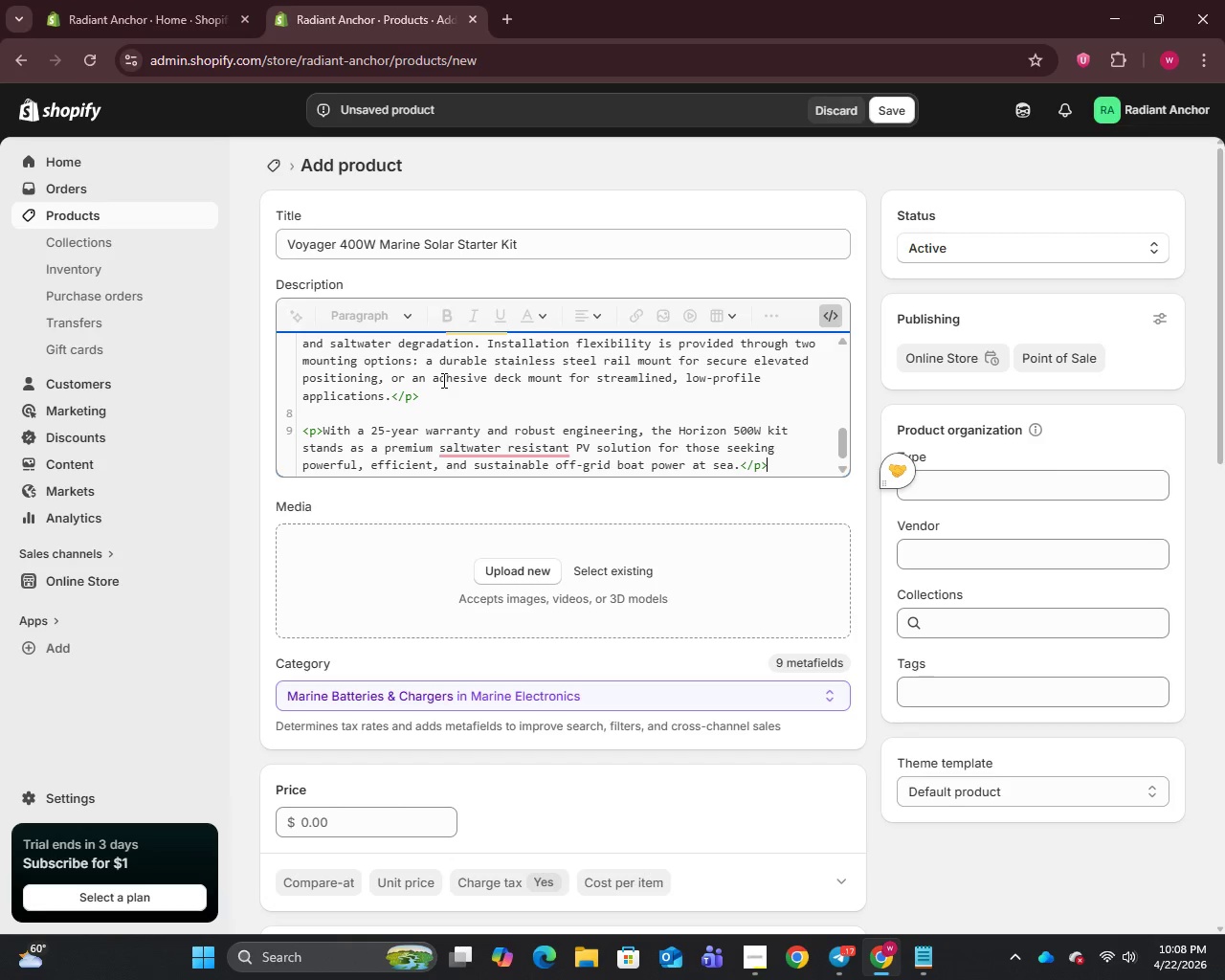 
scroll: coordinate [657, 662], scroll_direction: down, amount: 22.0
 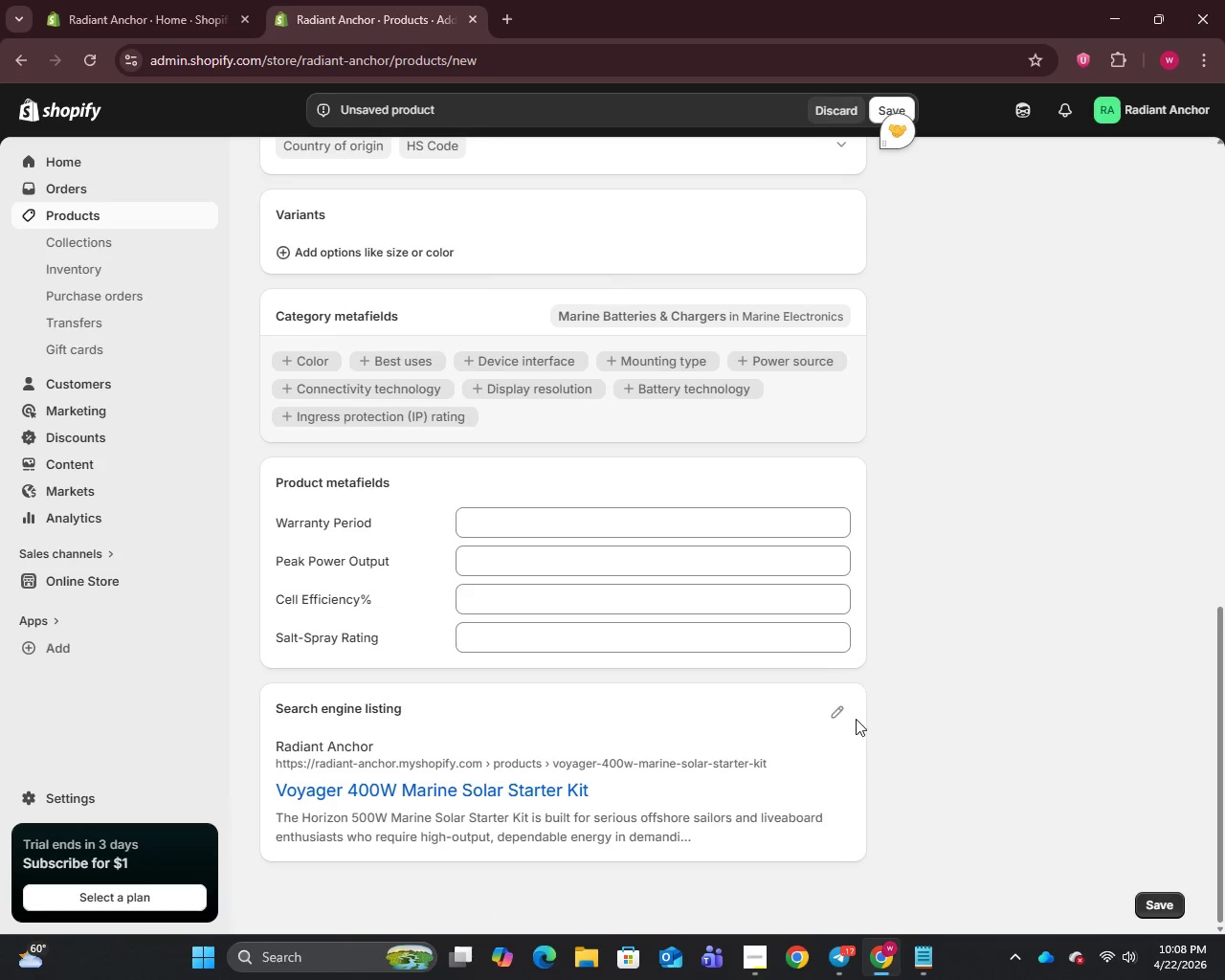 
double_click([839, 719])
 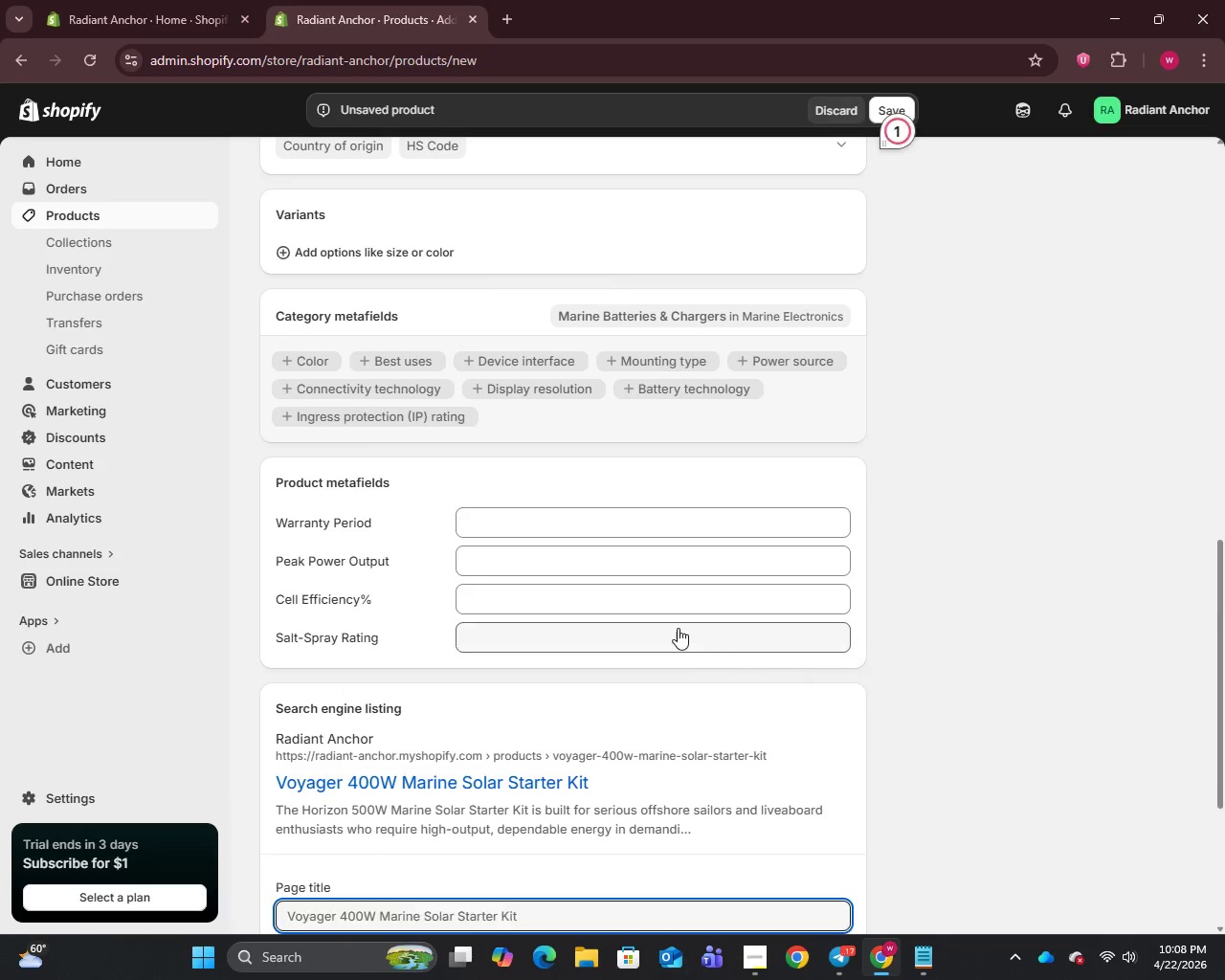 
scroll: coordinate [677, 627], scroll_direction: down, amount: 9.0
 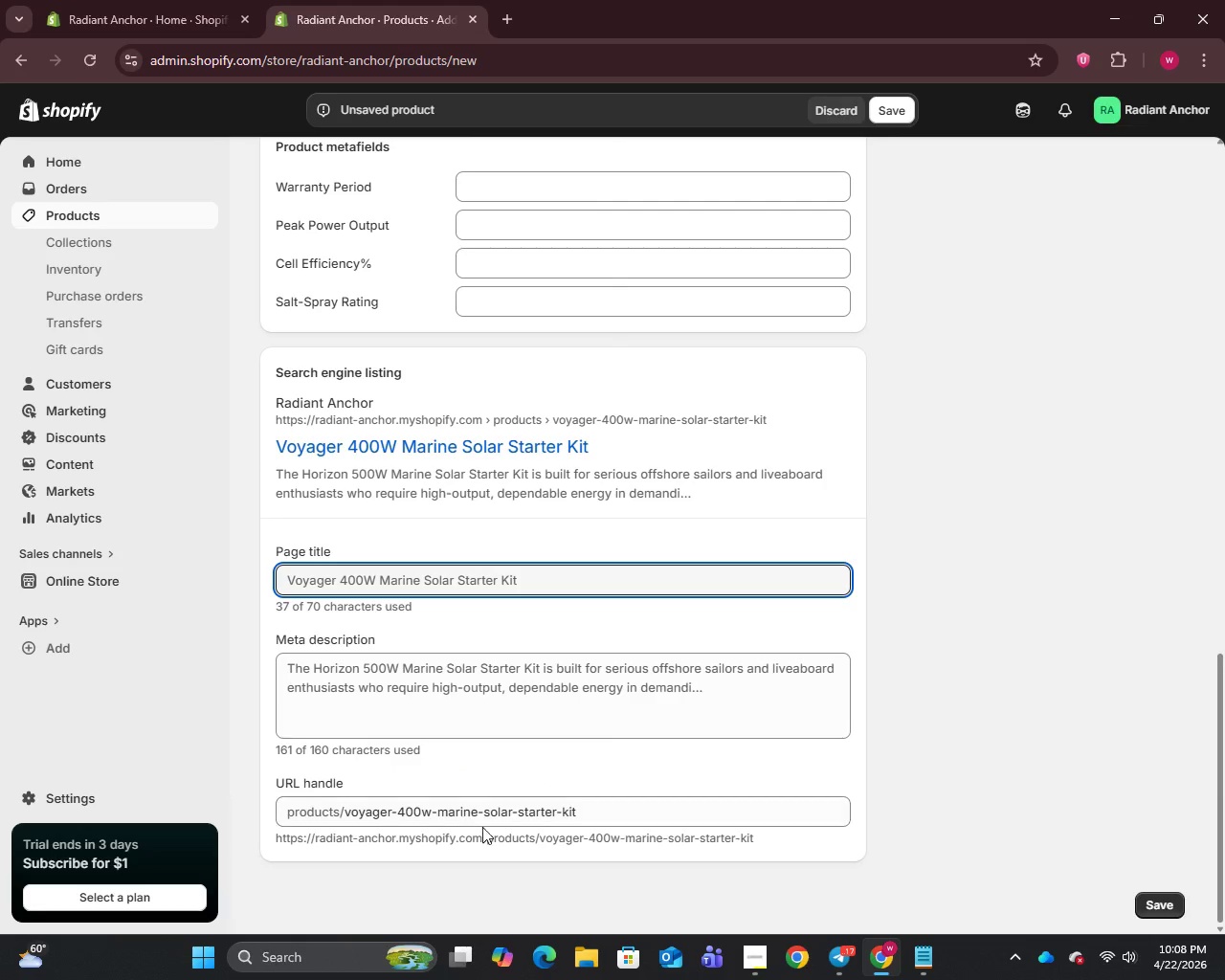 
wait(5.26)
 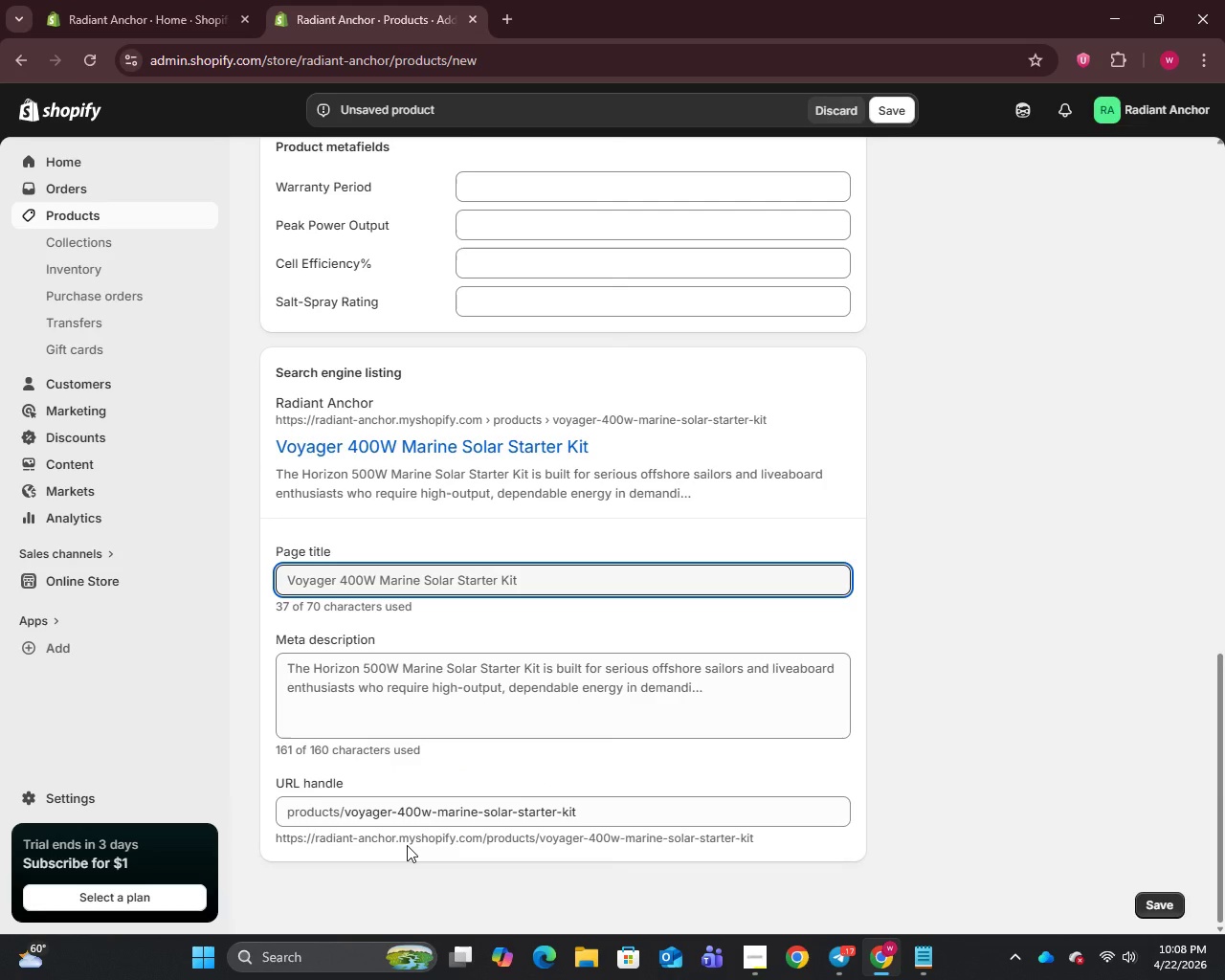 
left_click_drag(start_coordinate=[510, 813], to_coordinate=[554, 813])
 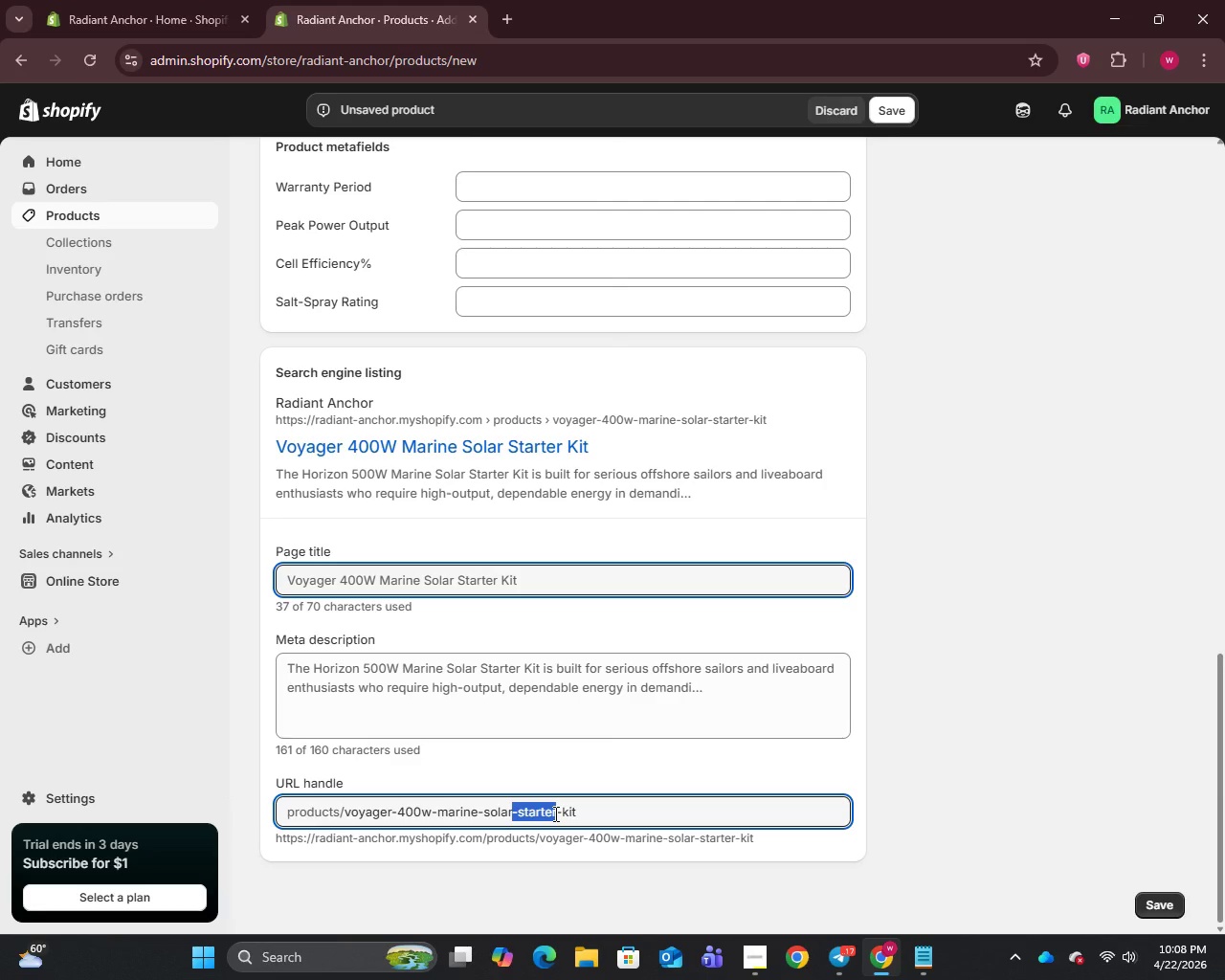 
key(Backspace)
 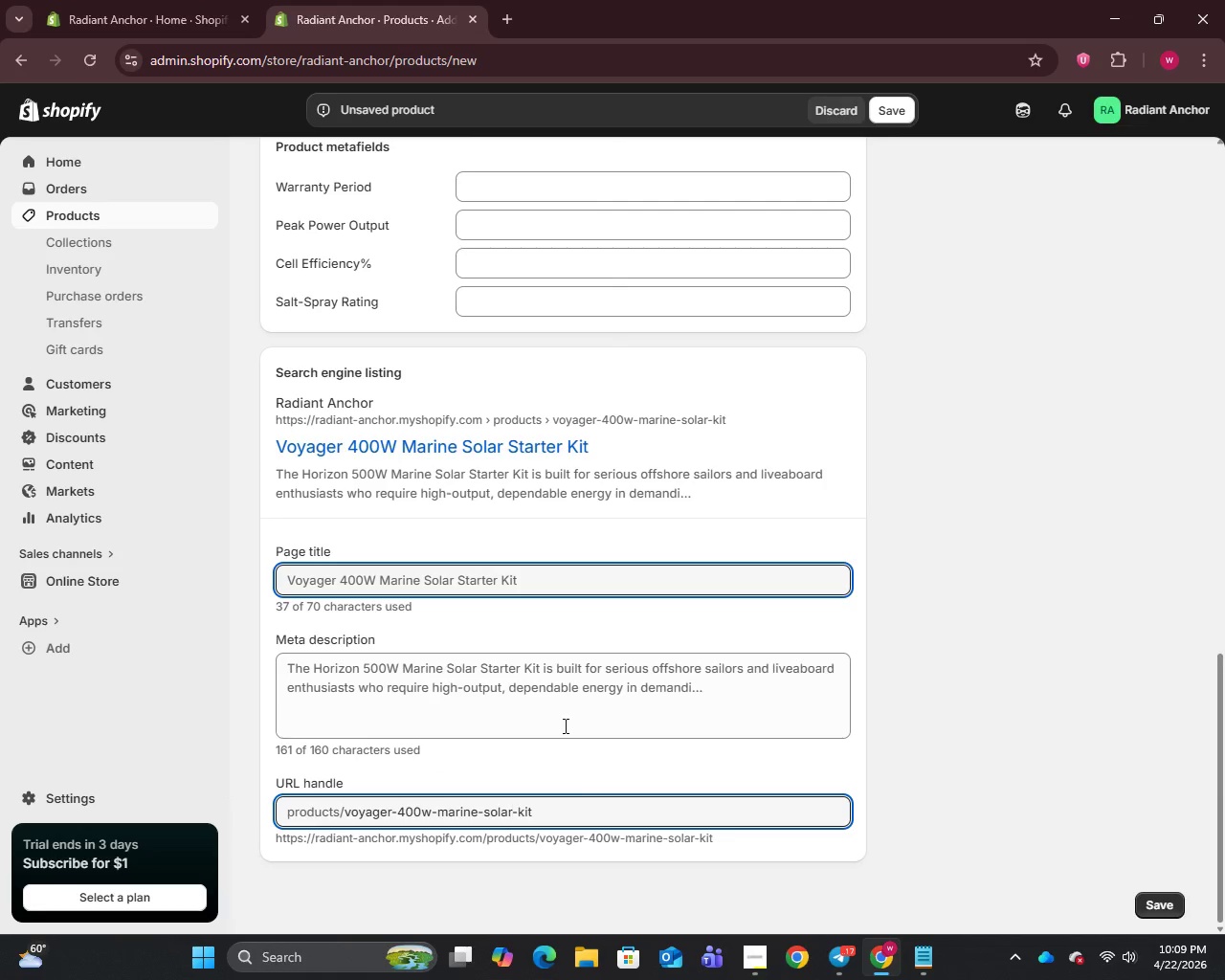 
scroll: coordinate [611, 590], scroll_direction: up, amount: 34.0
 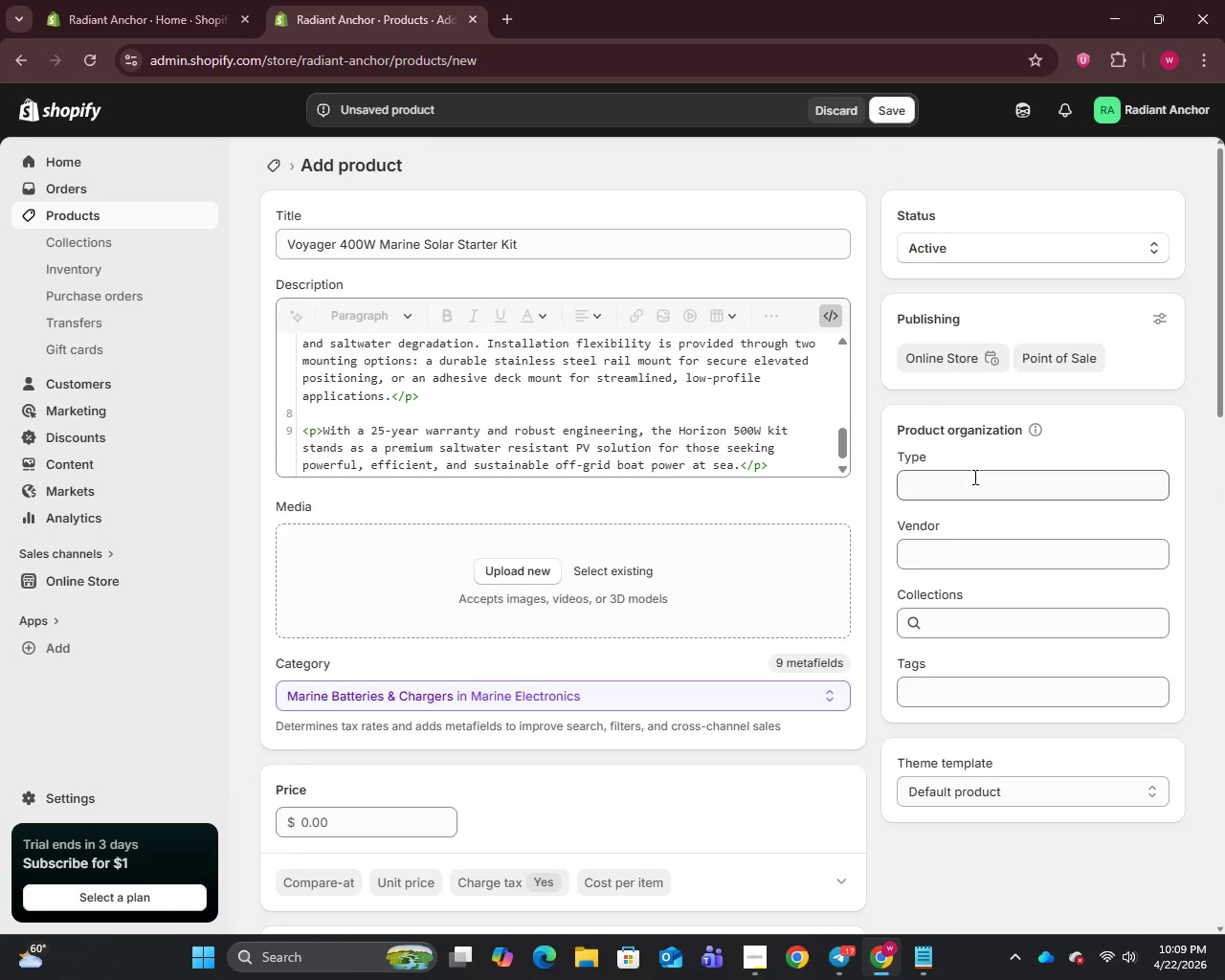 
left_click([969, 484])
 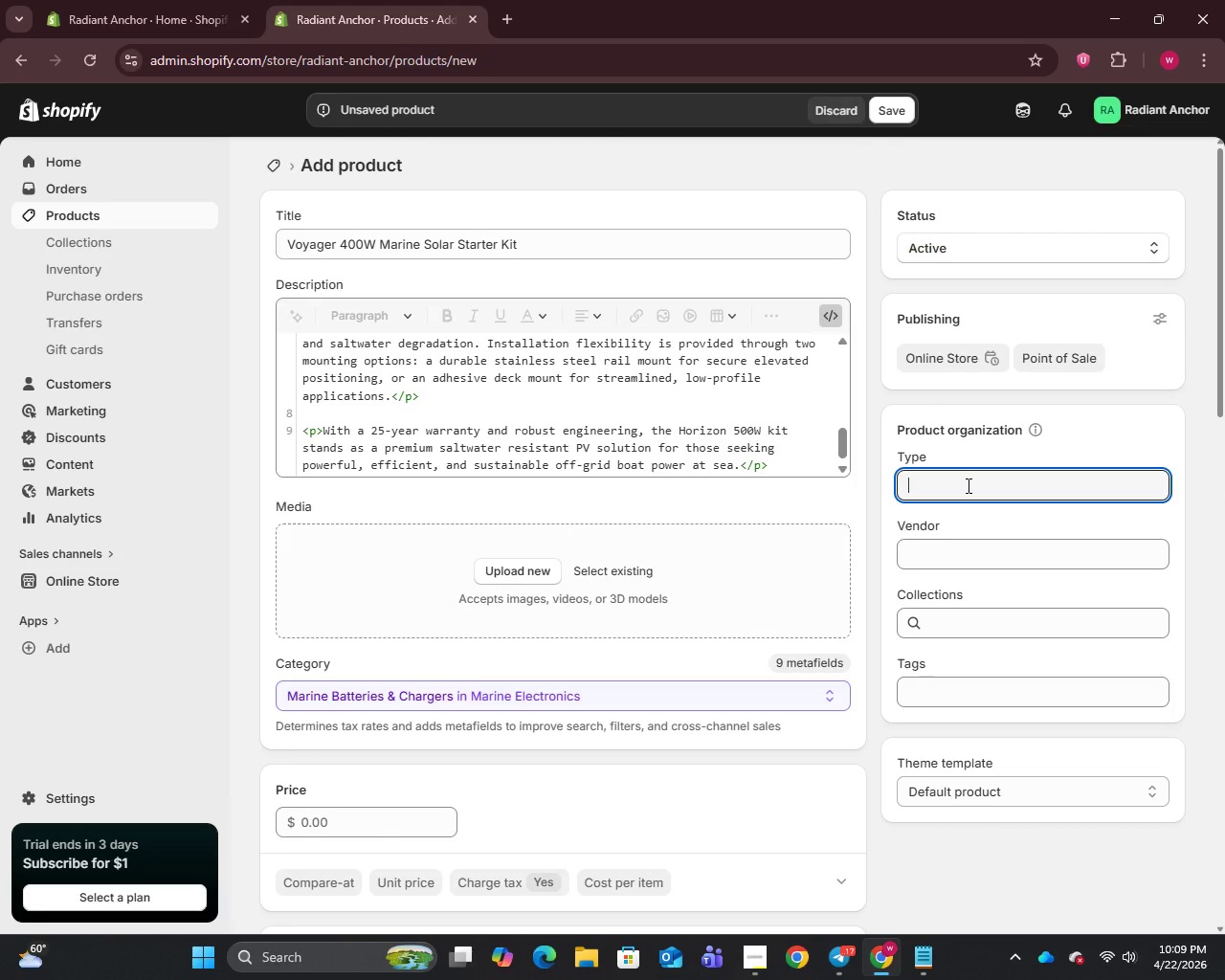 
type(Marine Solar Kit)
 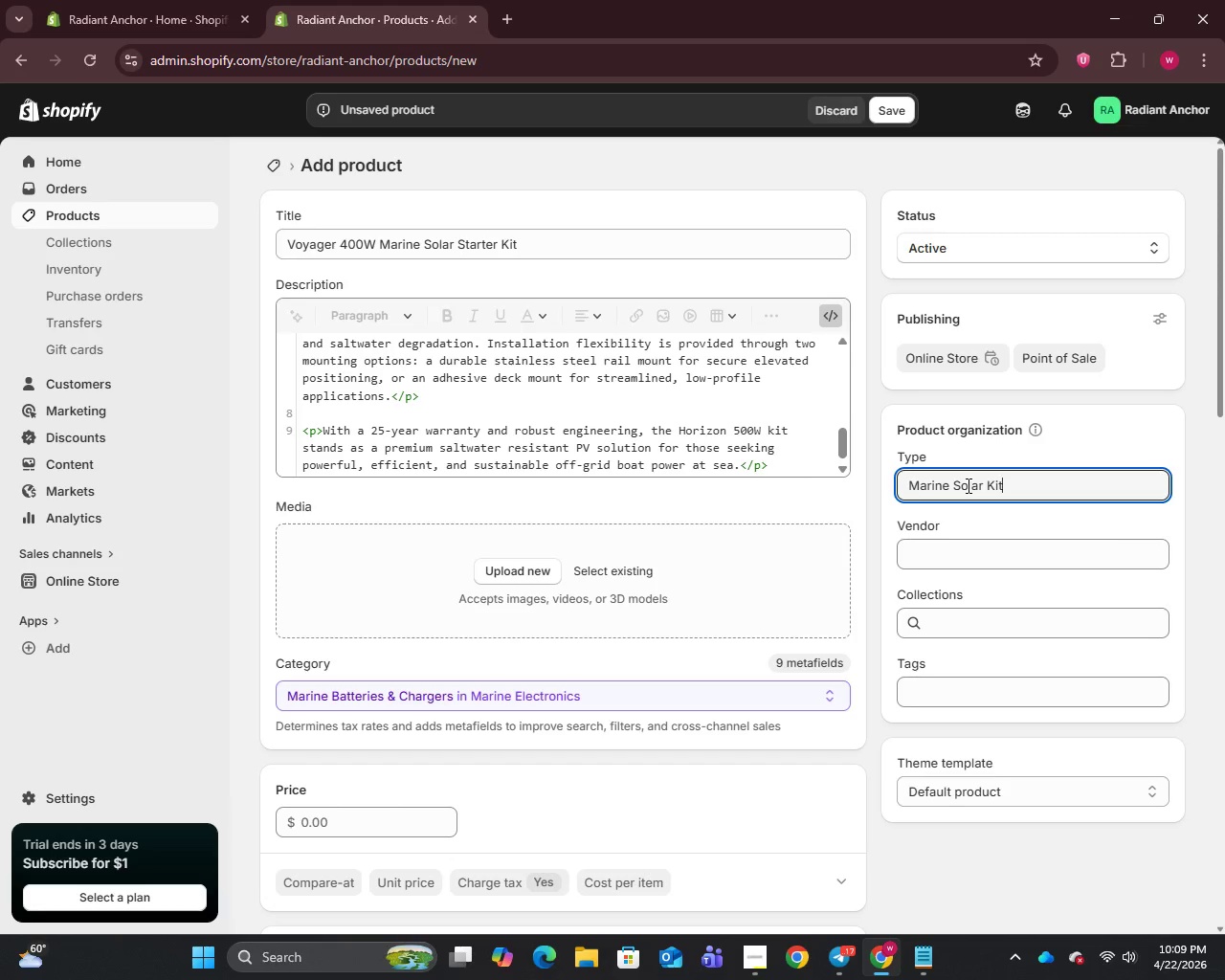 
left_click([921, 692])
 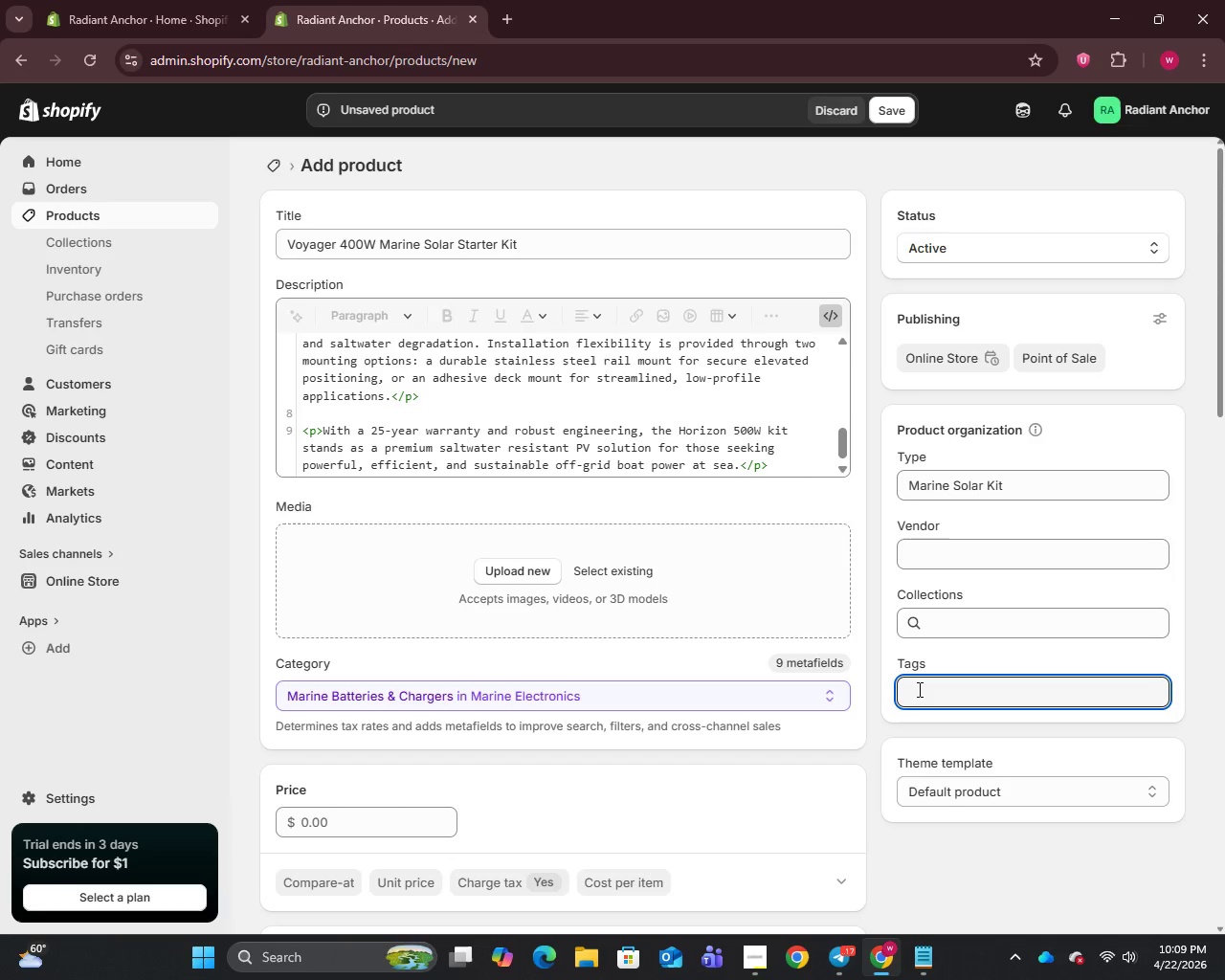 
type(M)
key(Backspace)
key(Backspace)
type(marine-kit)
 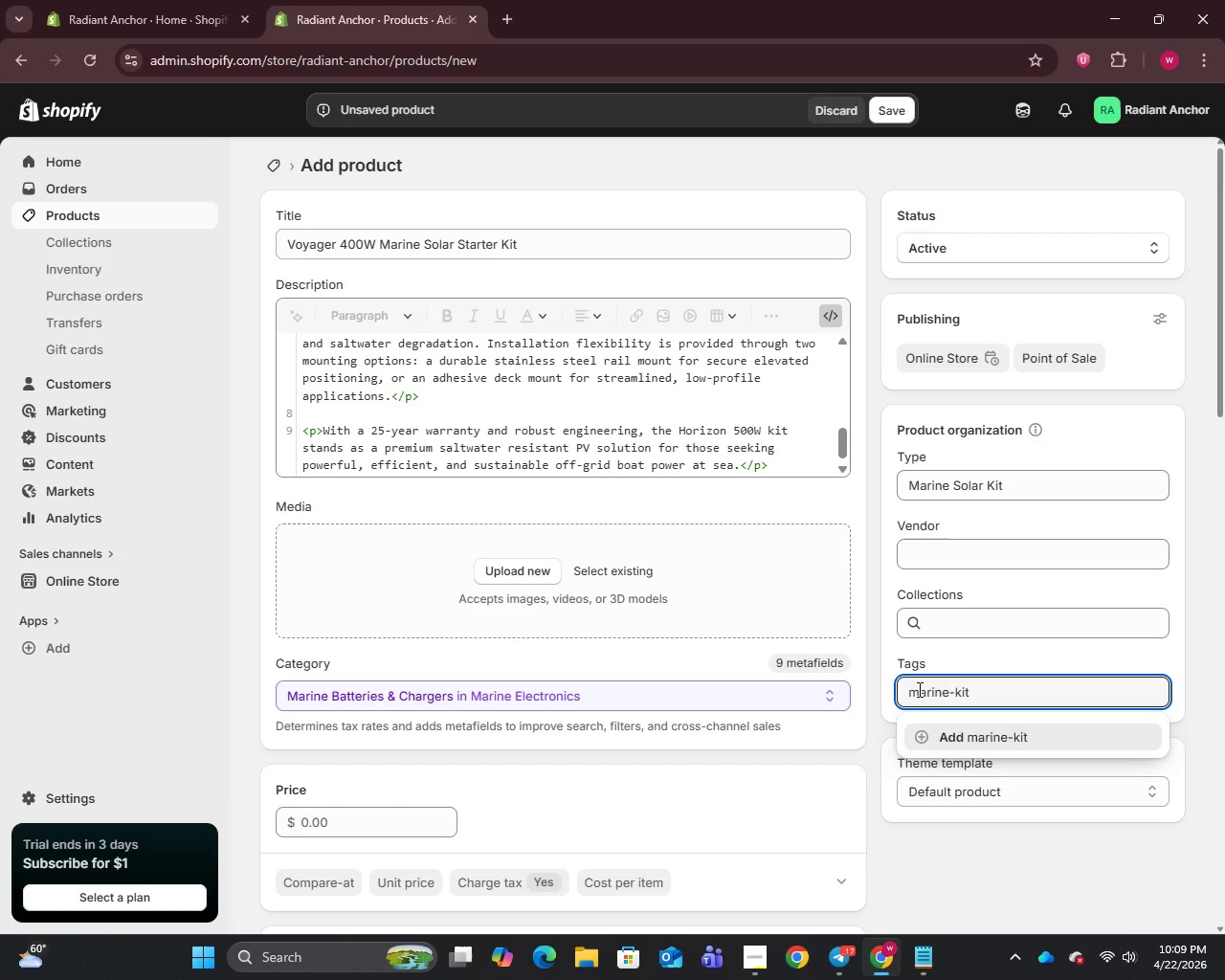 
key(Enter)
 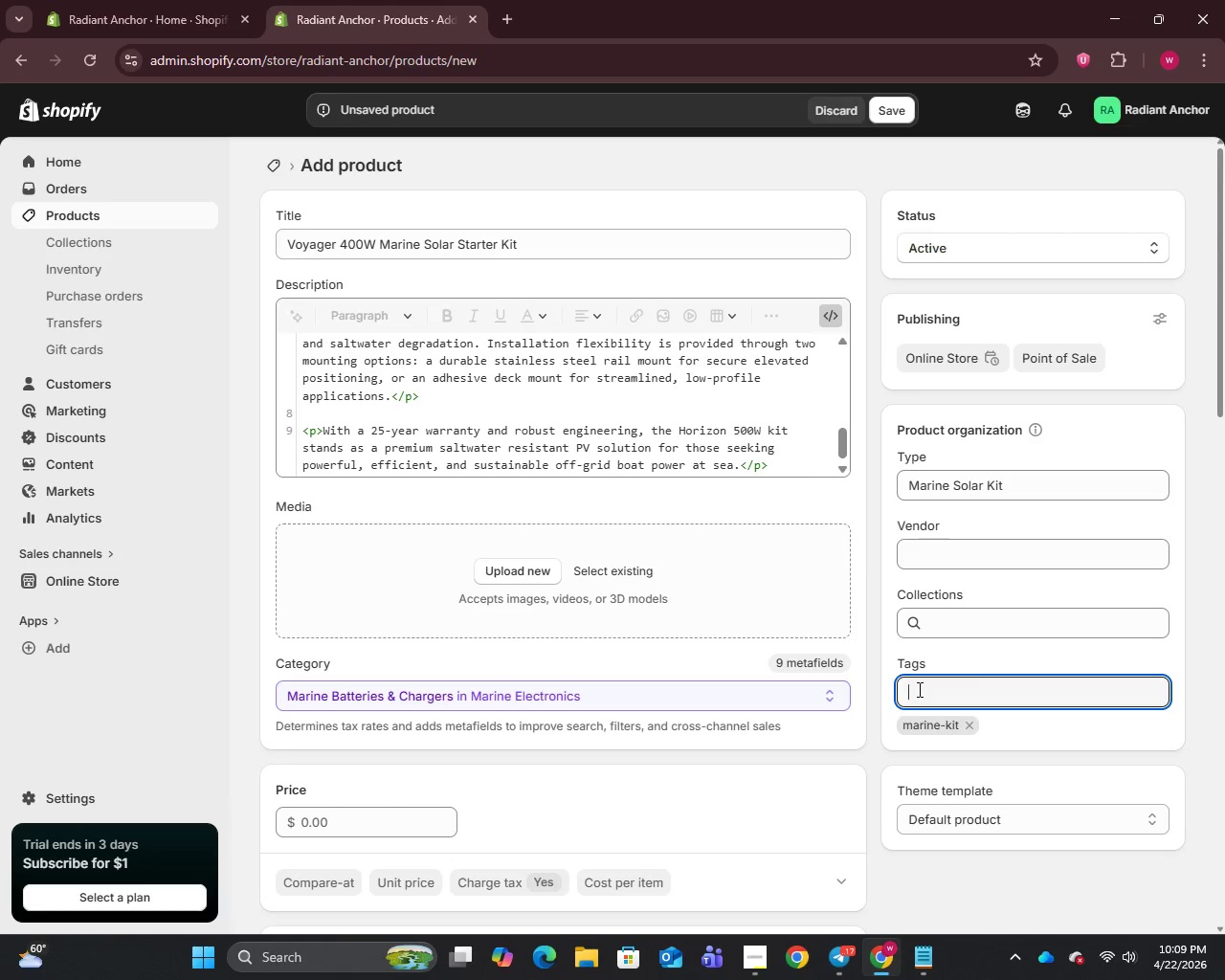 
type(marine-grade solar)
 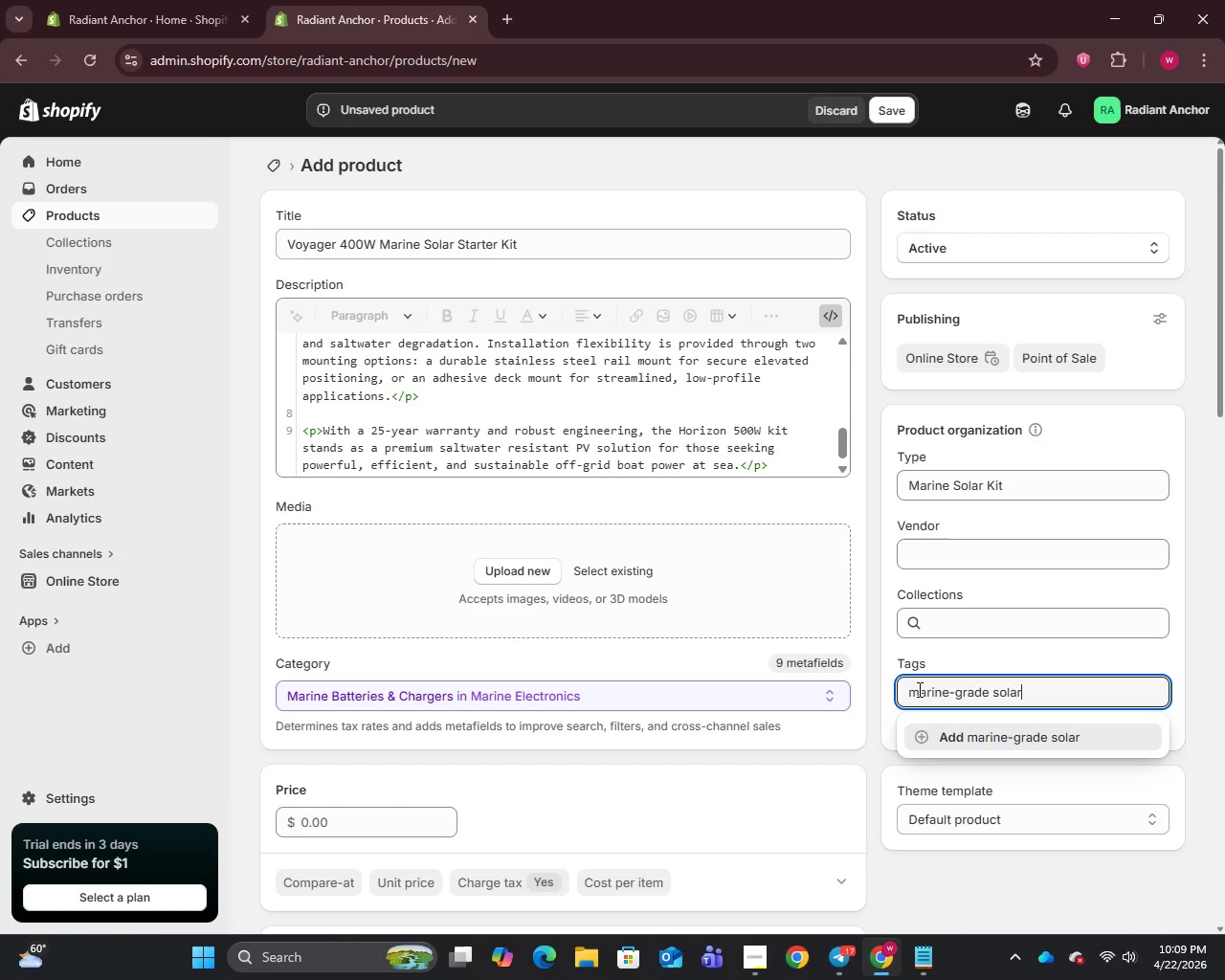 
key(Enter)
 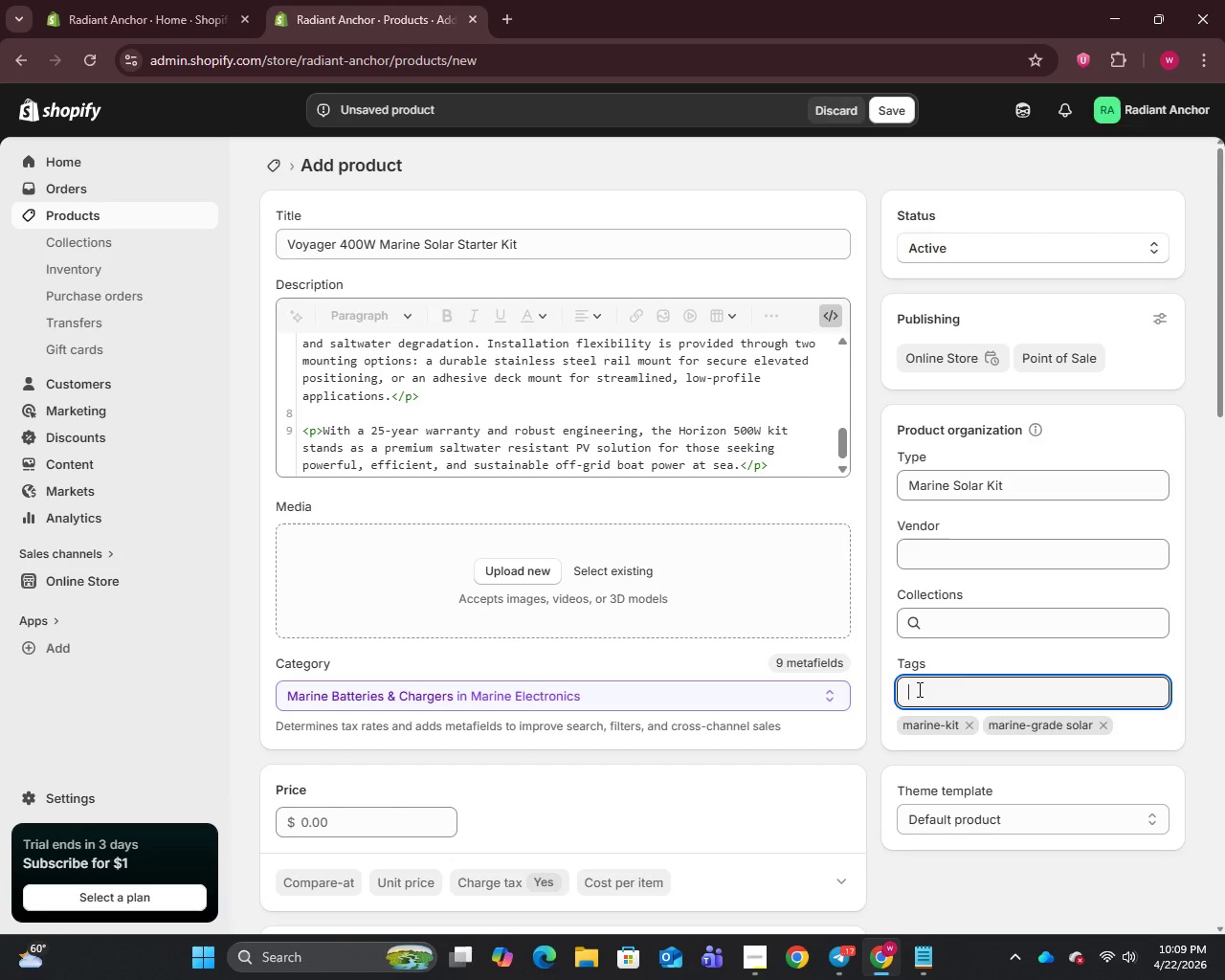 
type(off-grid boat poe)
key(Backspace)
type(wer)
 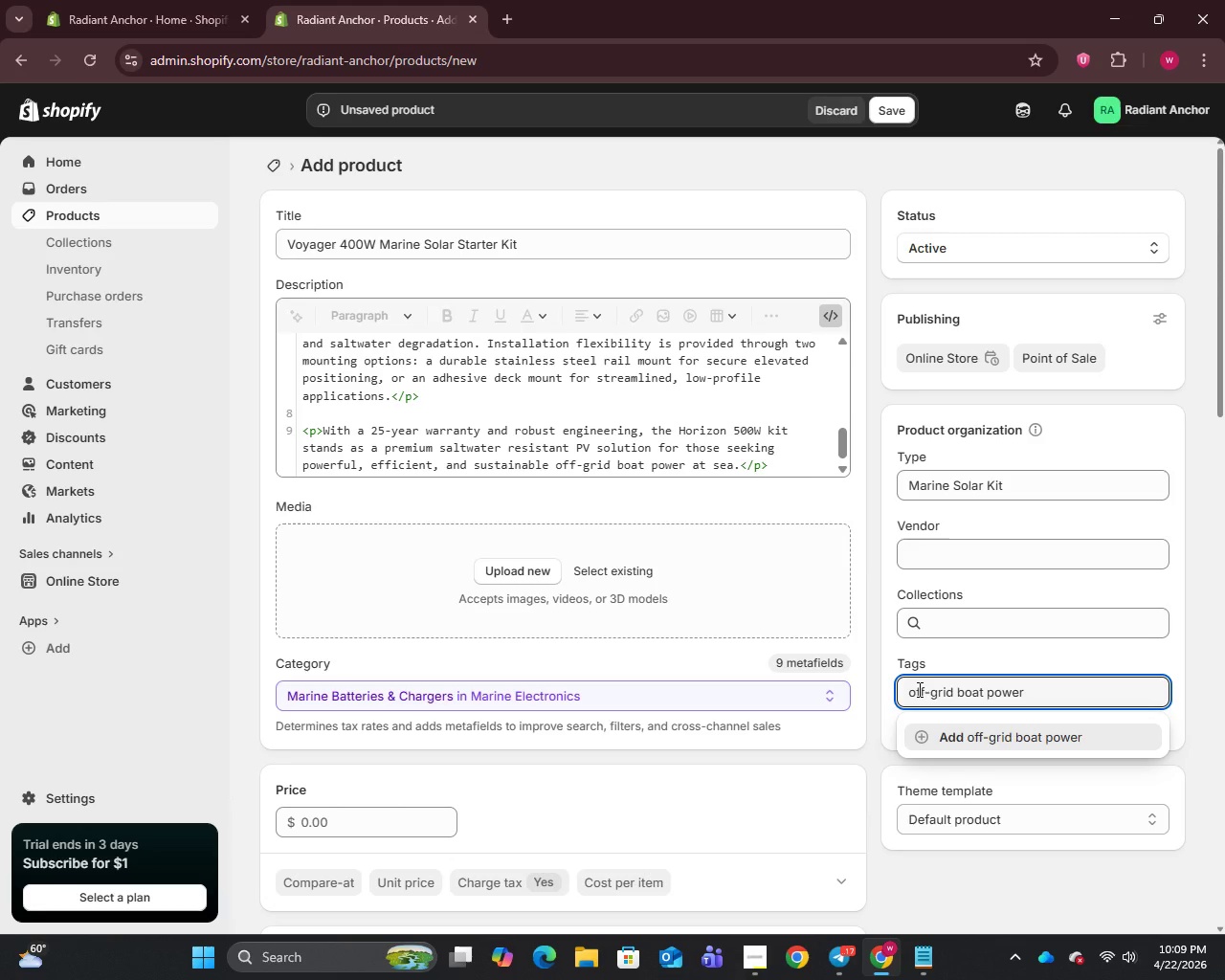 
key(Enter)
 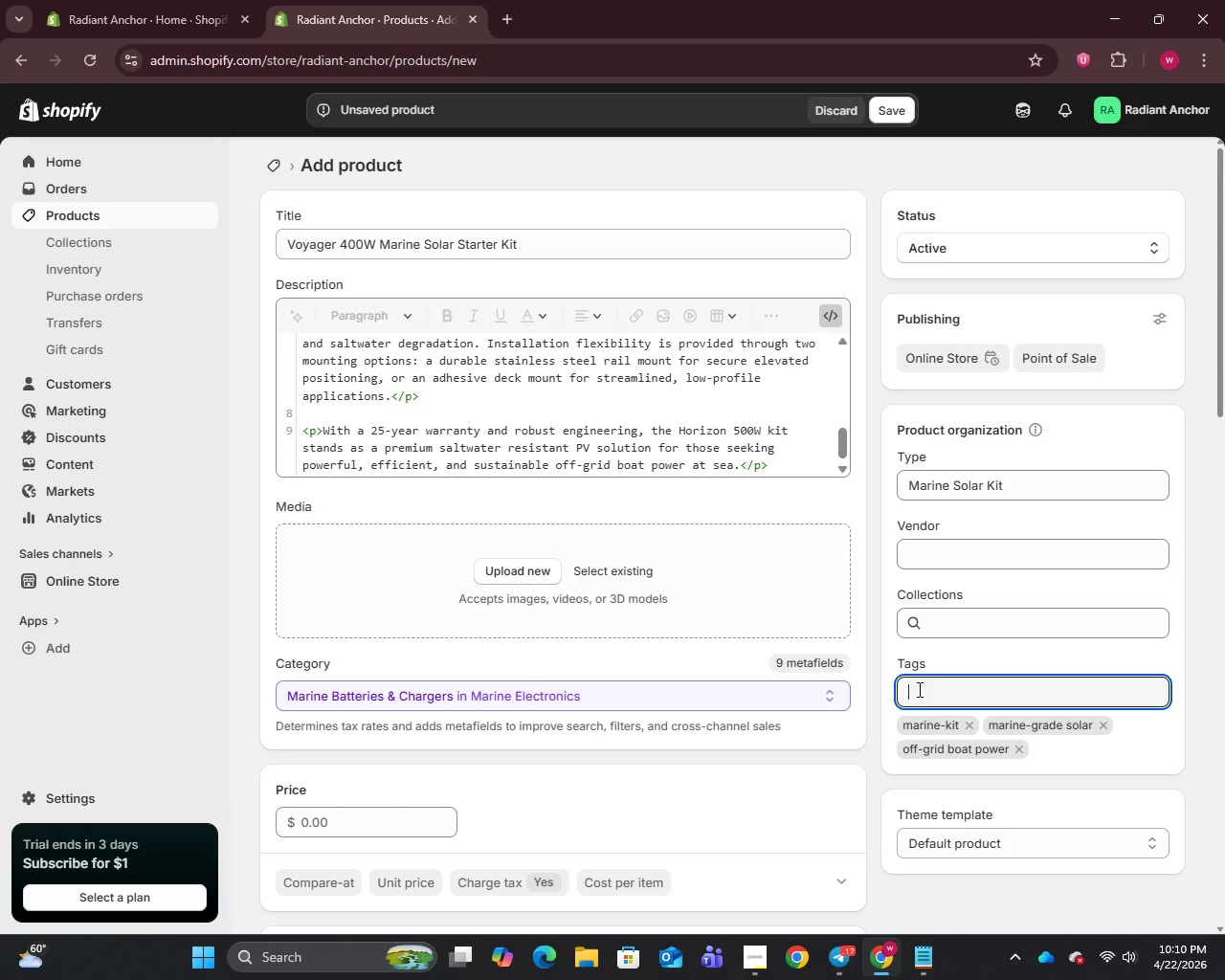 
type(saltwater resistant PV)
 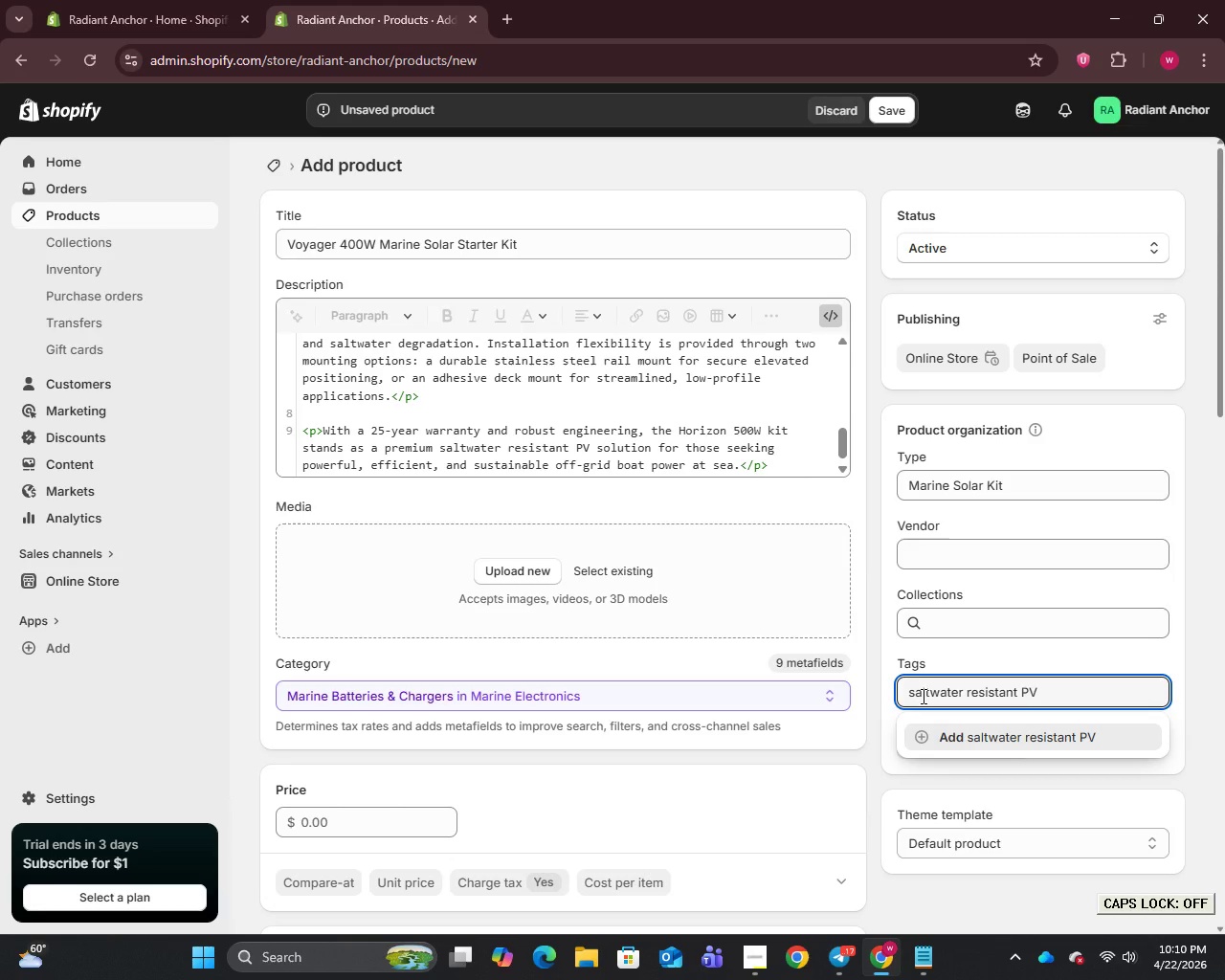 
key(Enter)
 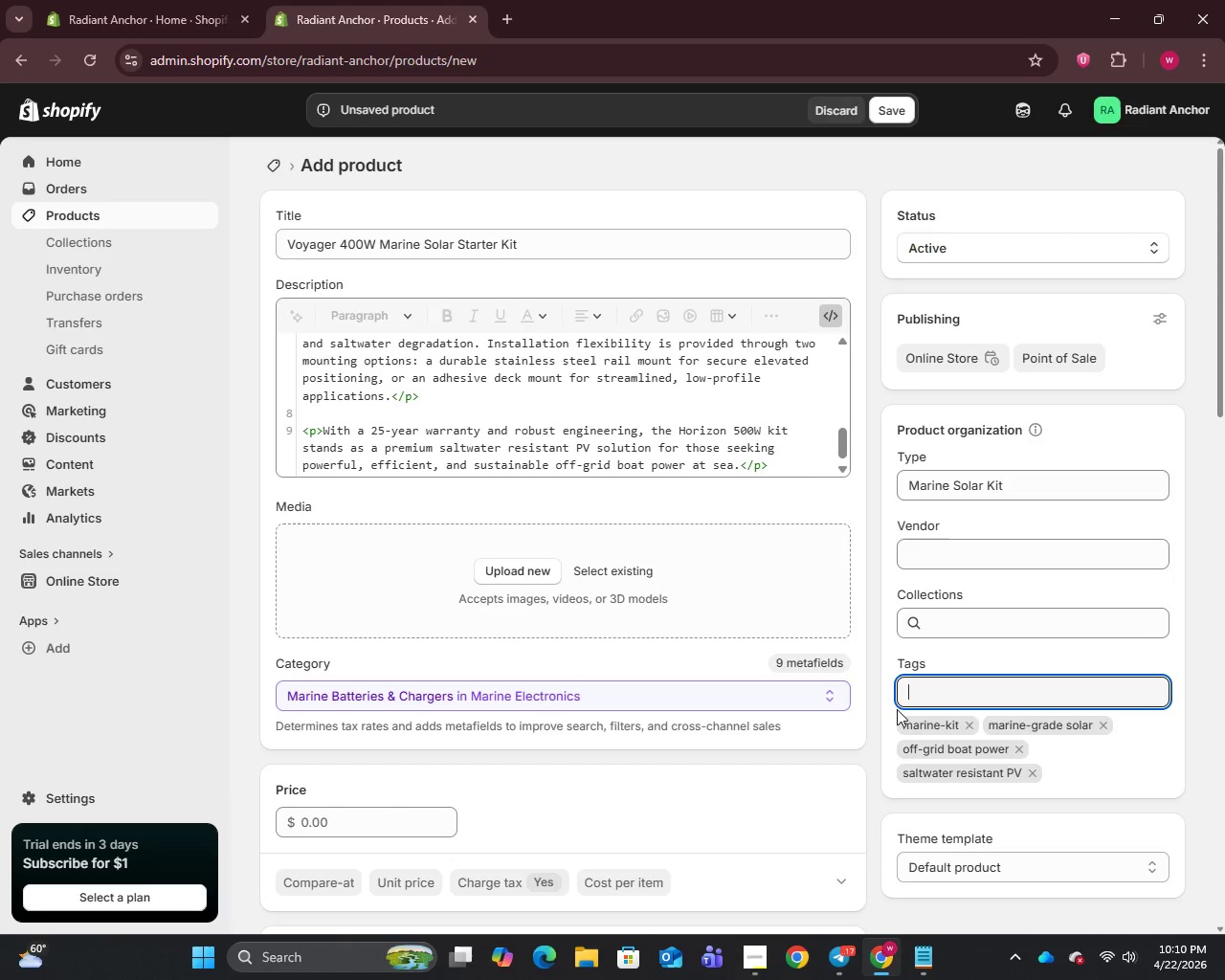 
wait(9.66)
 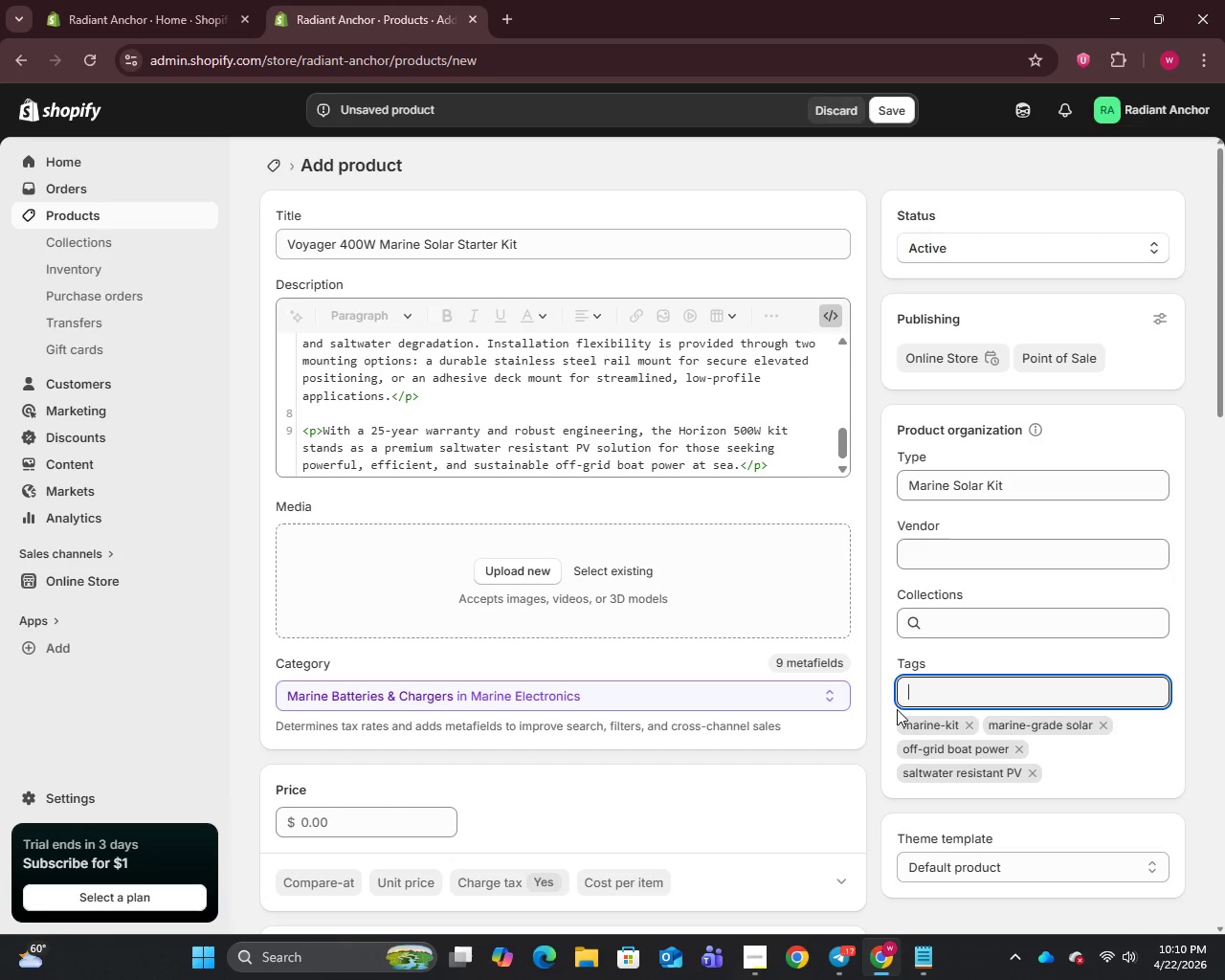 
scroll: coordinate [816, 756], scroll_direction: down, amount: 3.0
 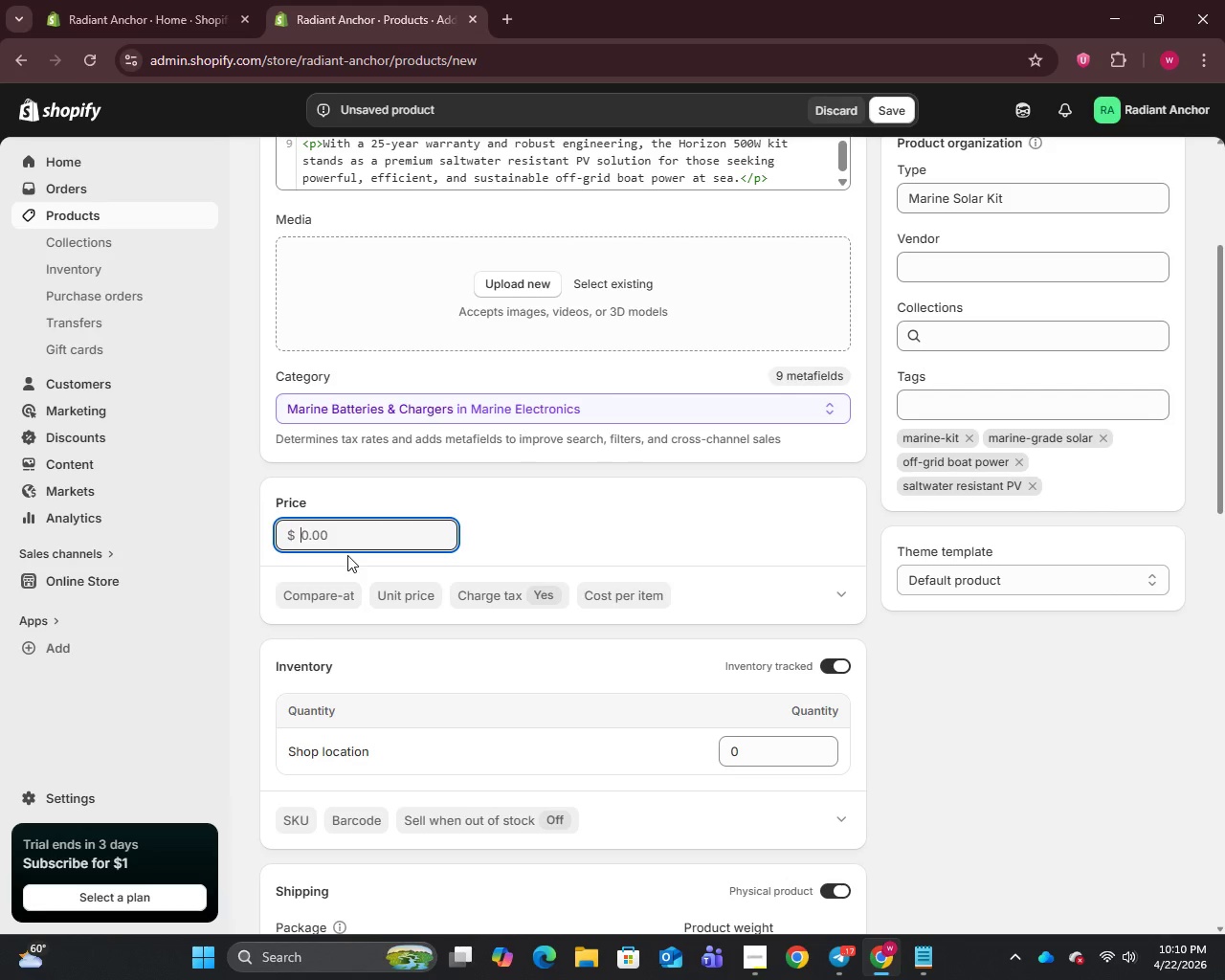 
type(800)
 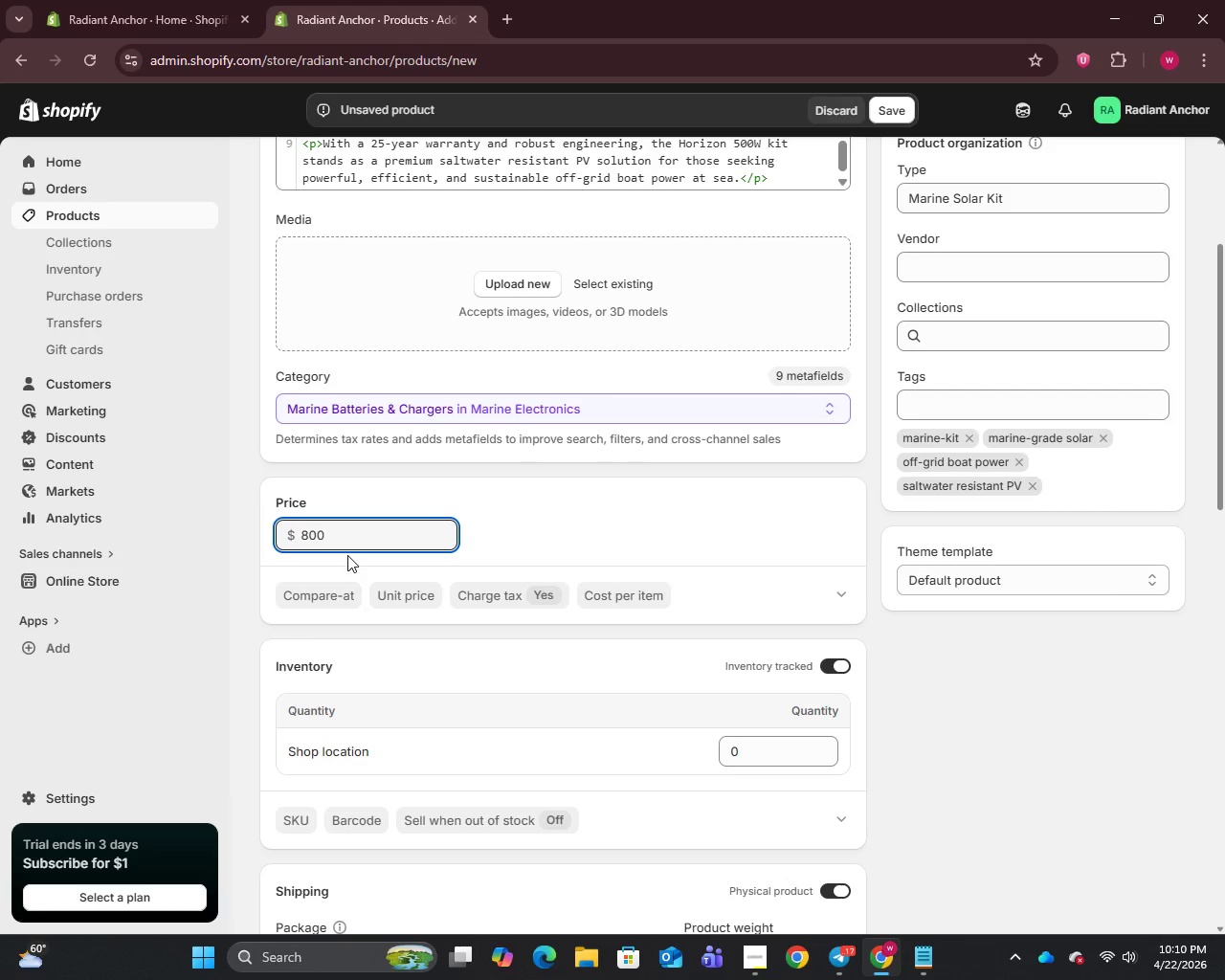 
scroll: coordinate [347, 555], scroll_direction: up, amount: 1.0
 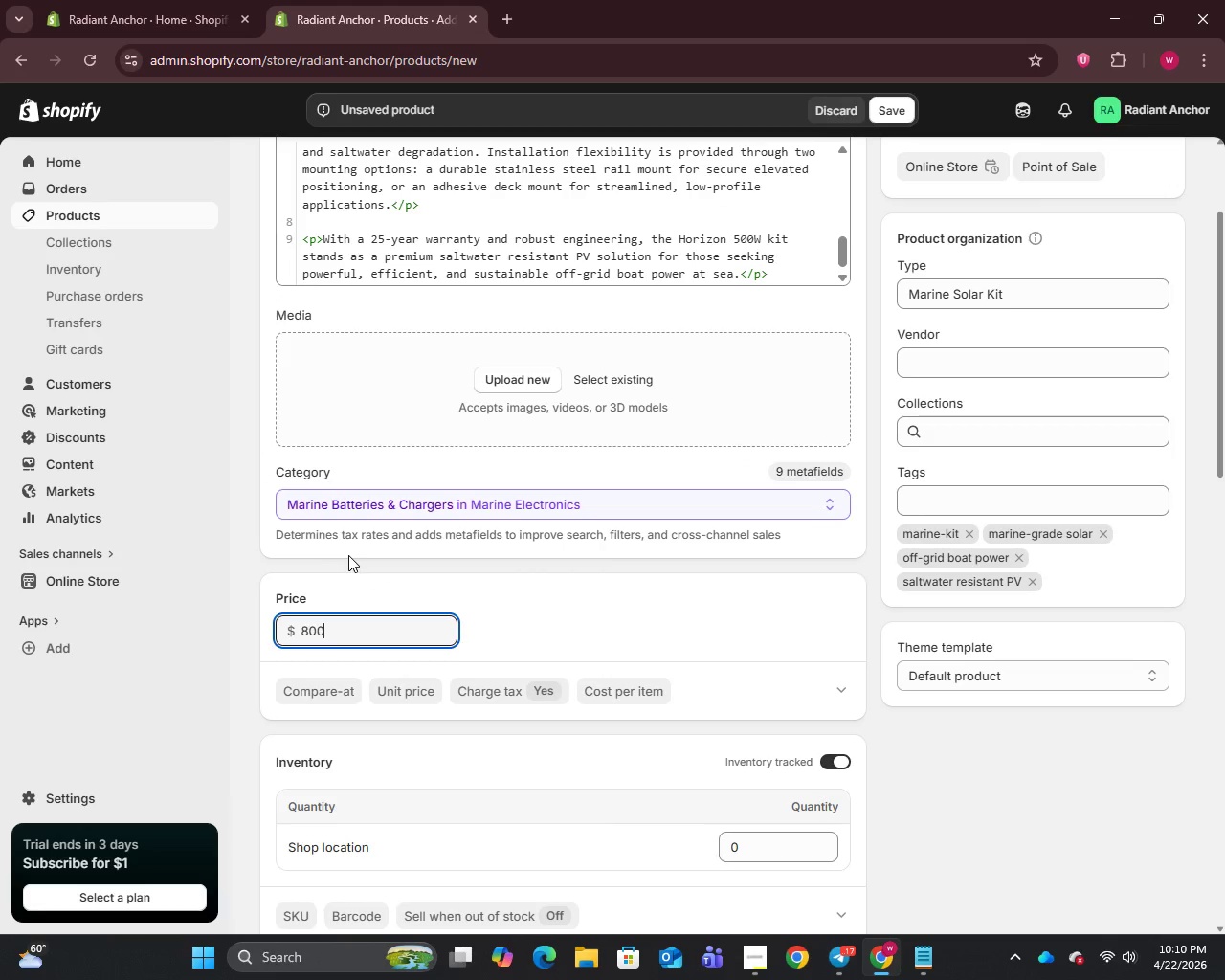 
scroll: coordinate [308, 636], scroll_direction: down, amount: 6.0
 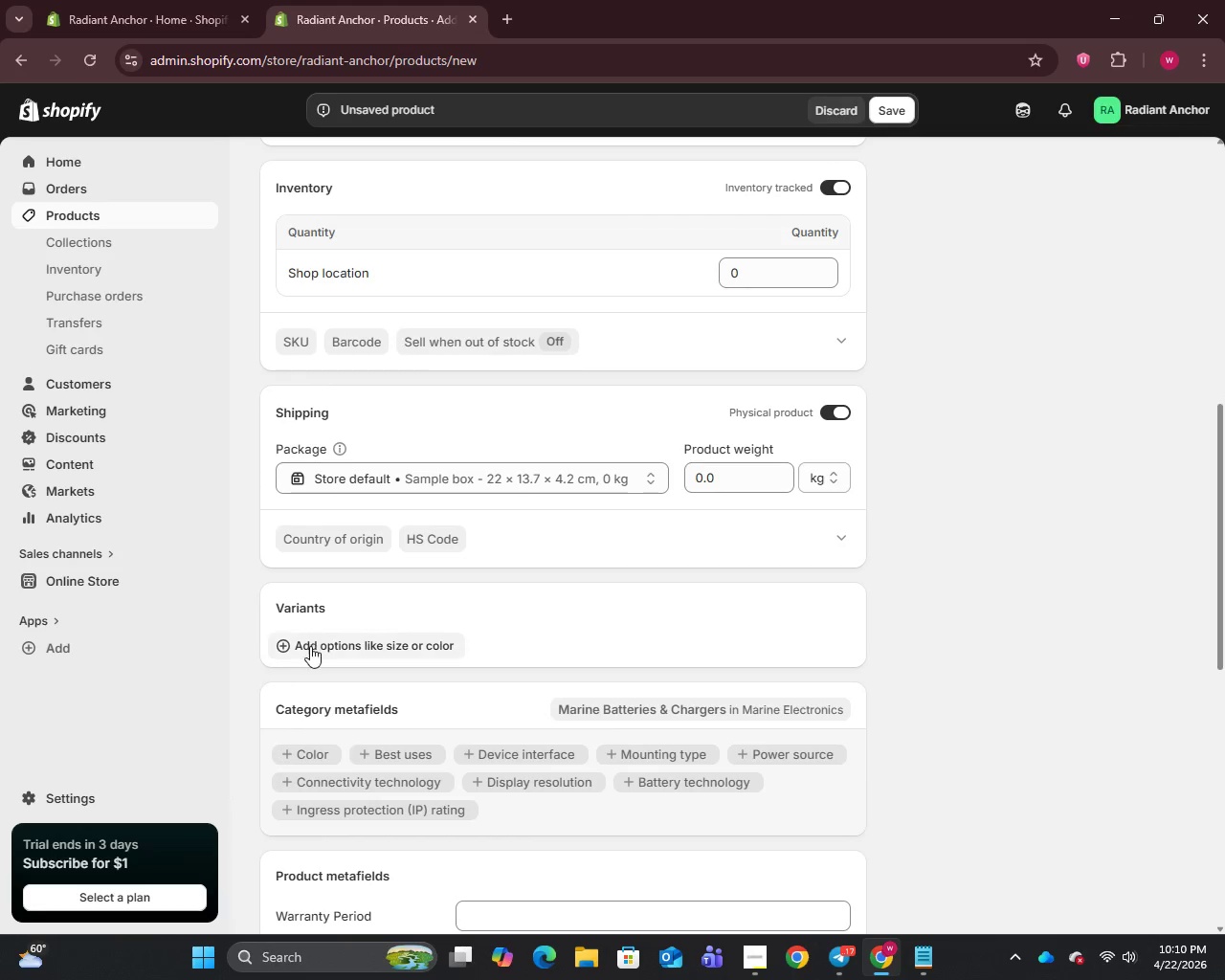 
left_click([310, 647])
 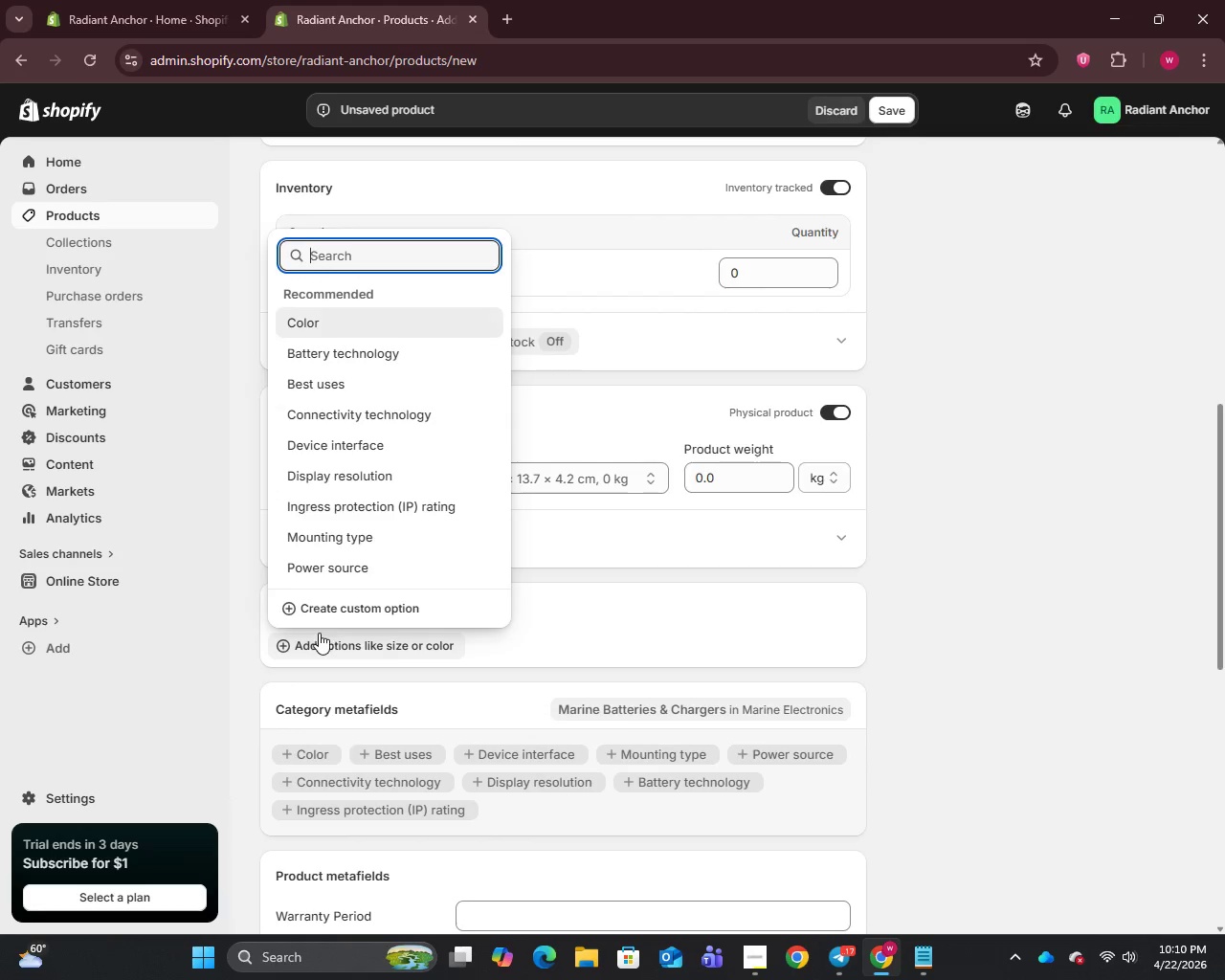 
scroll: coordinate [319, 633], scroll_direction: down, amount: 1.0
 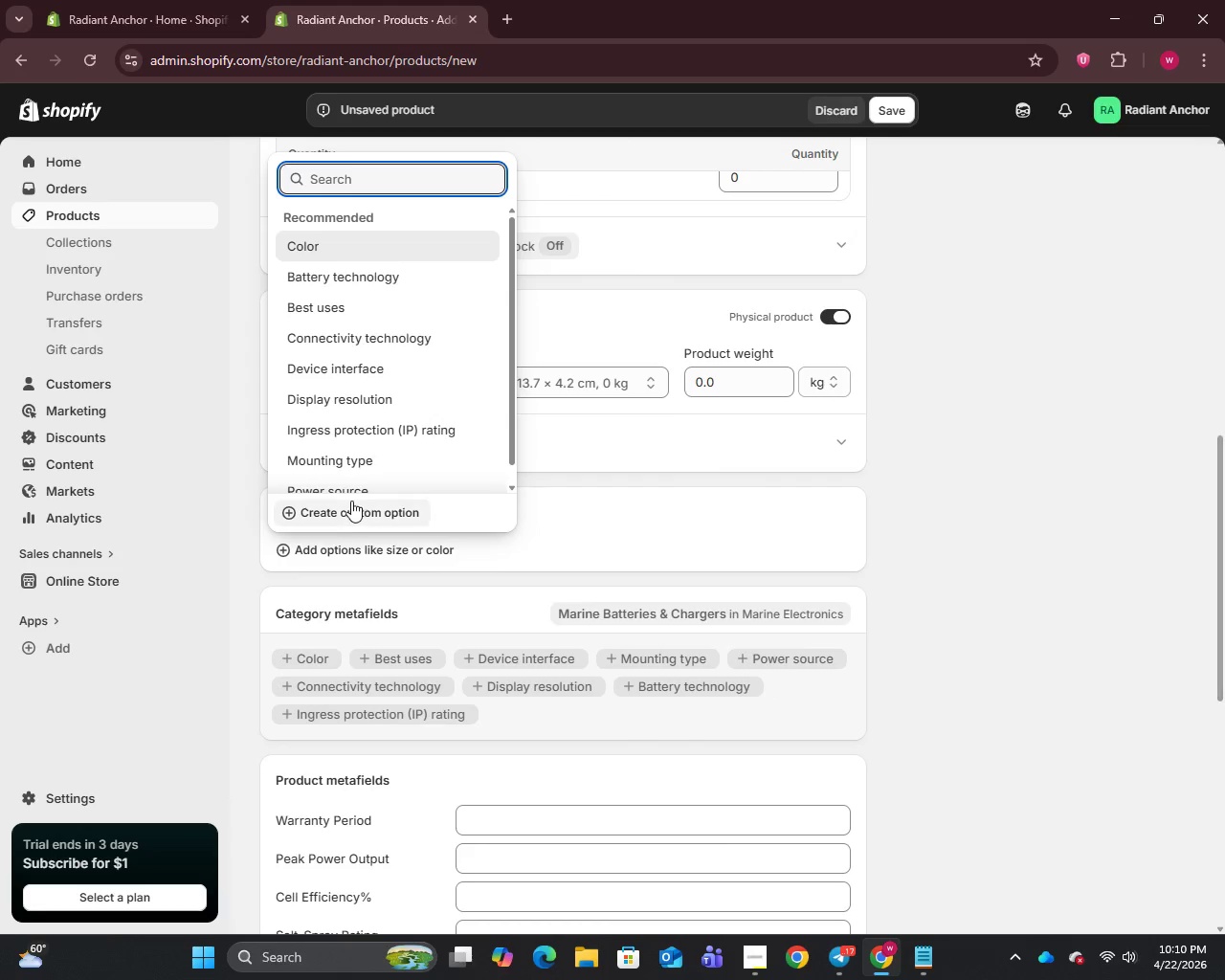 
left_click([350, 502])
 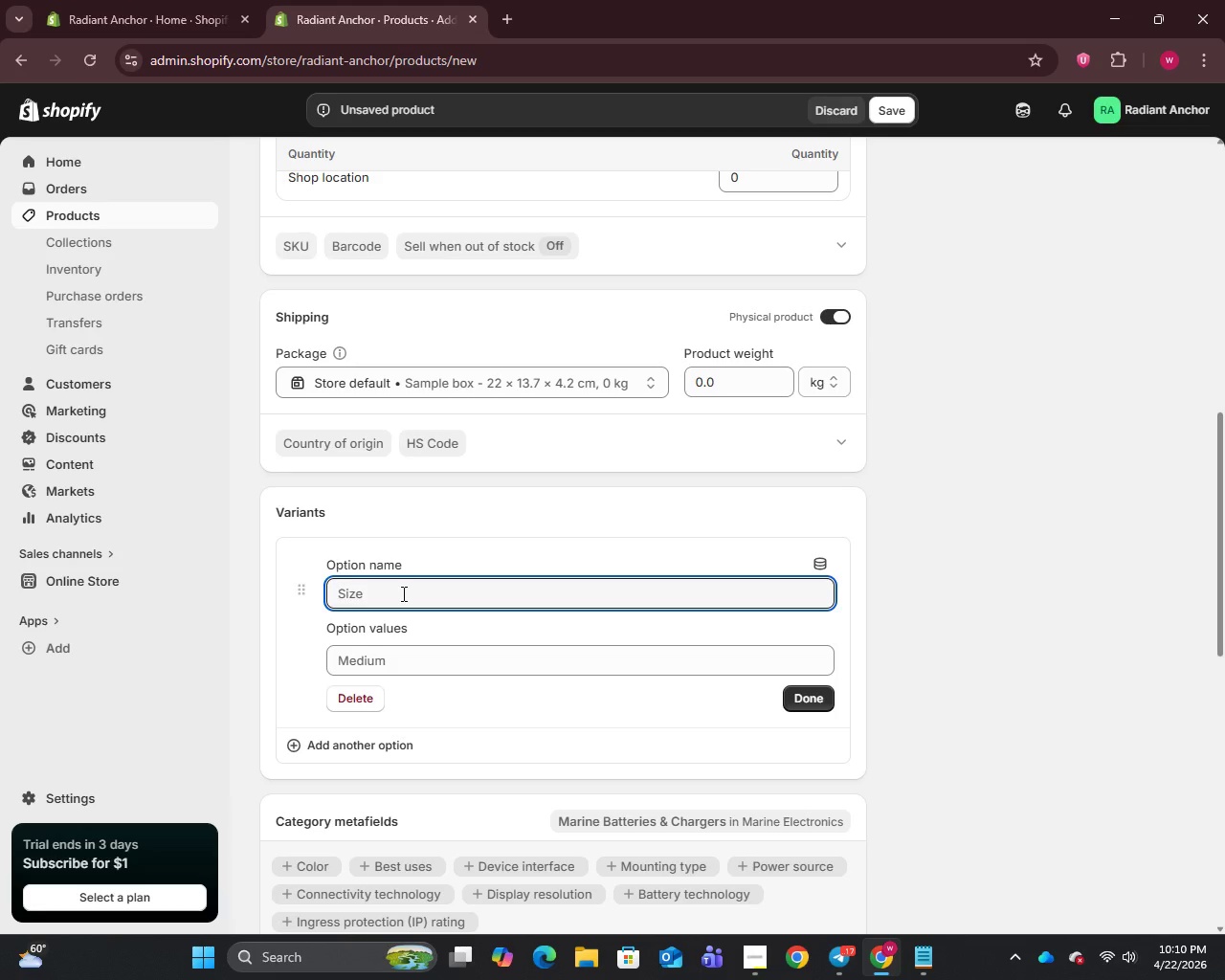 
type(Mounting Type)
 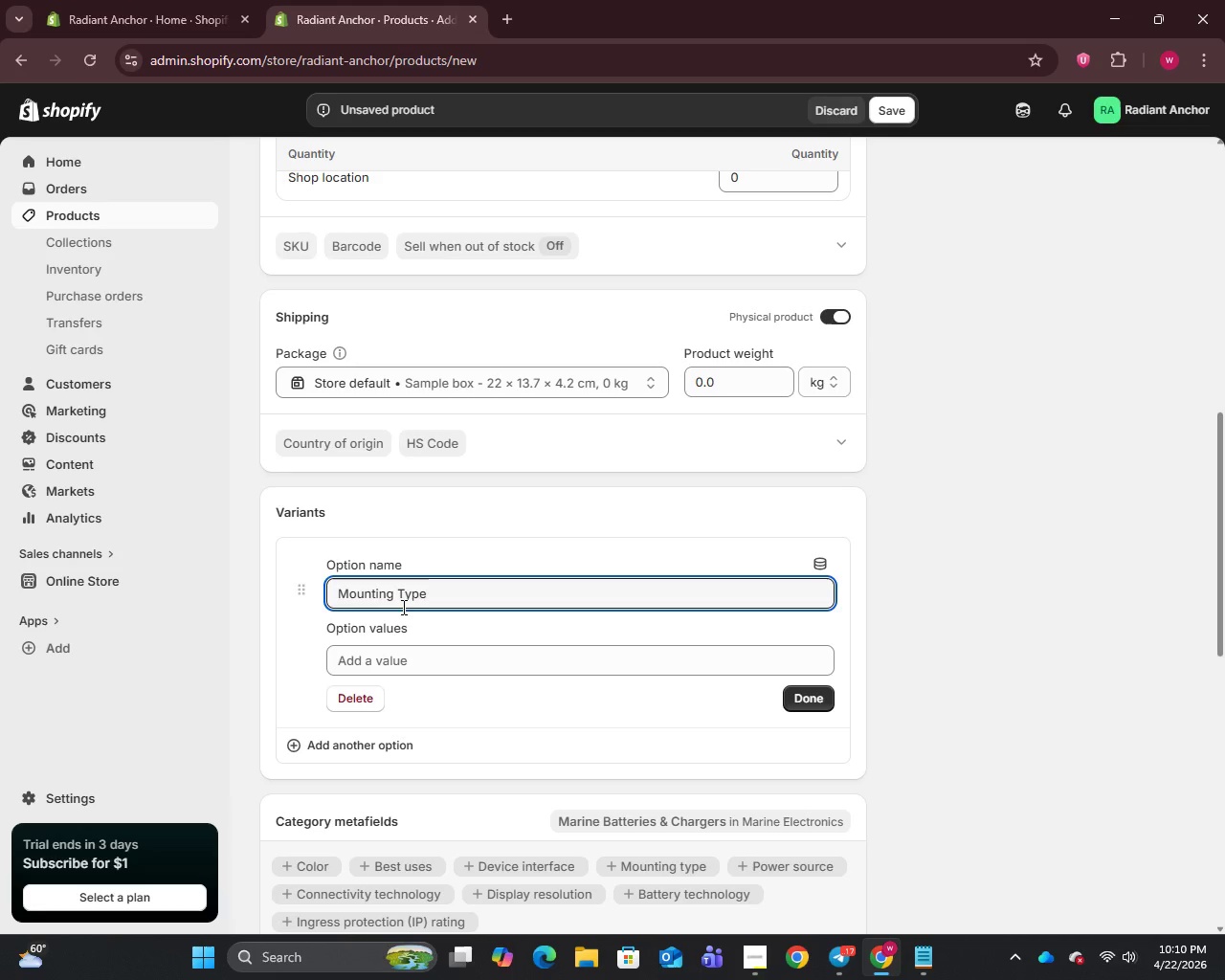 
left_click([404, 648])
 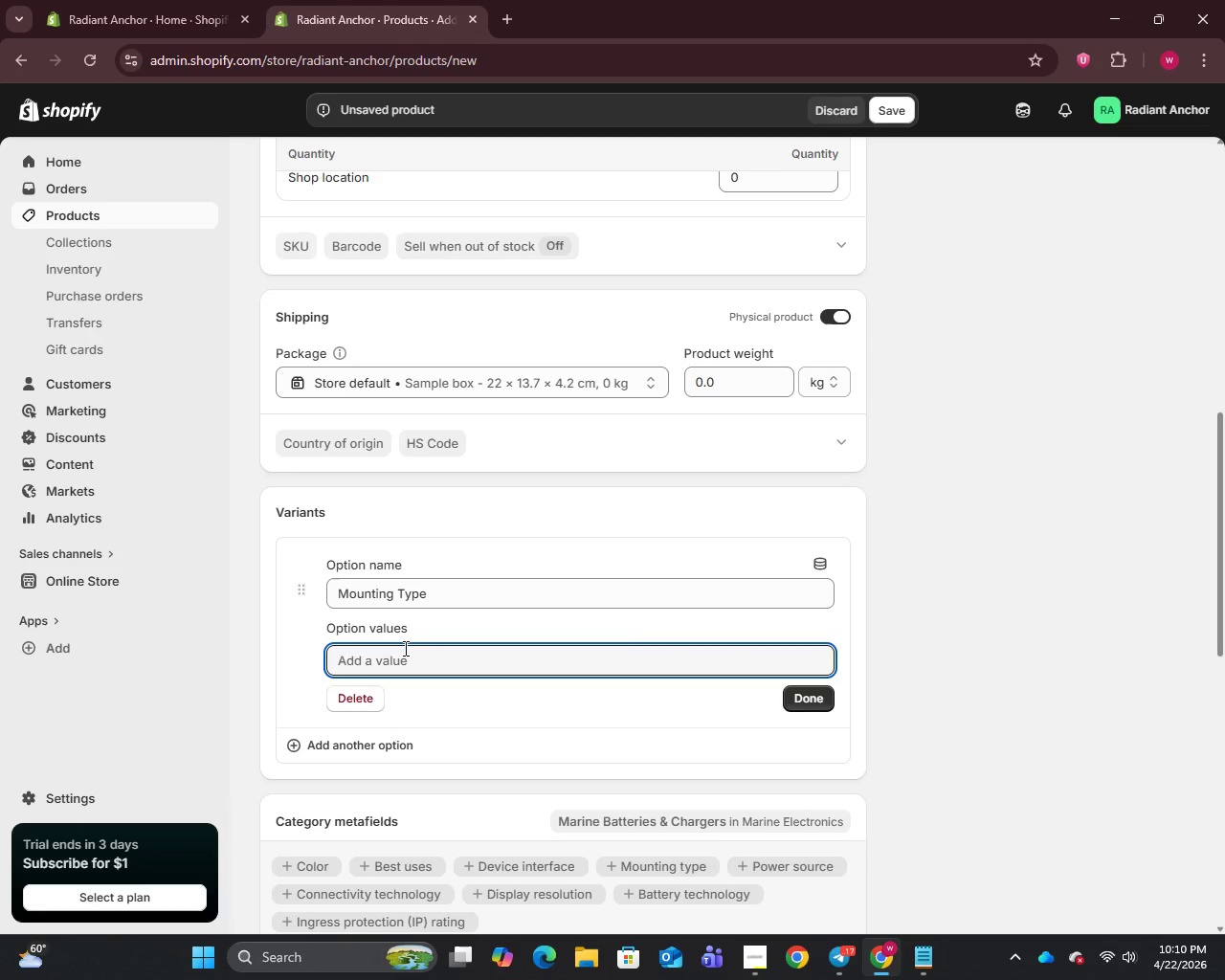 
type(Stainless Steel Rail Mount)
 